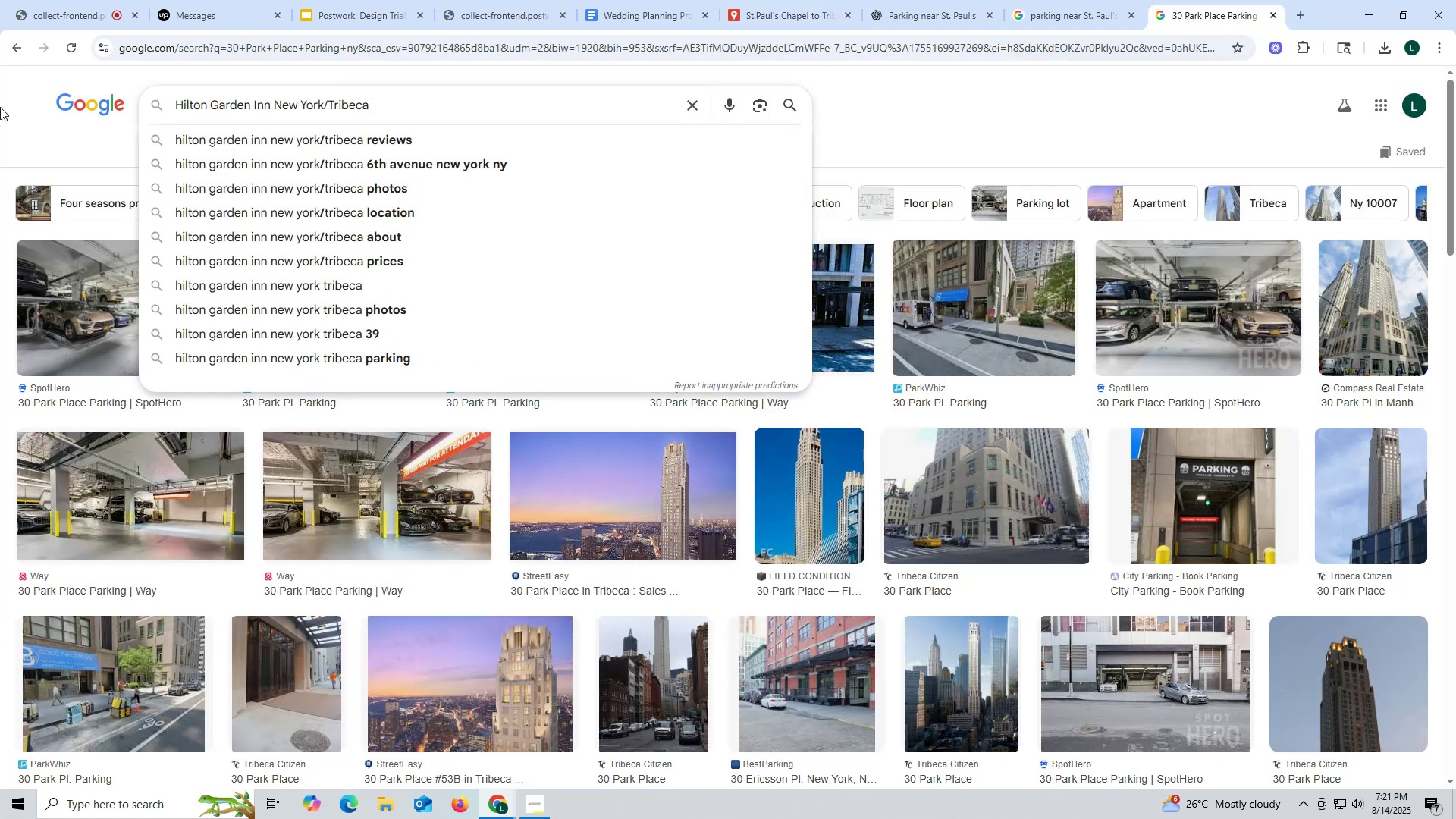 
key(Control+ControlLeft)
 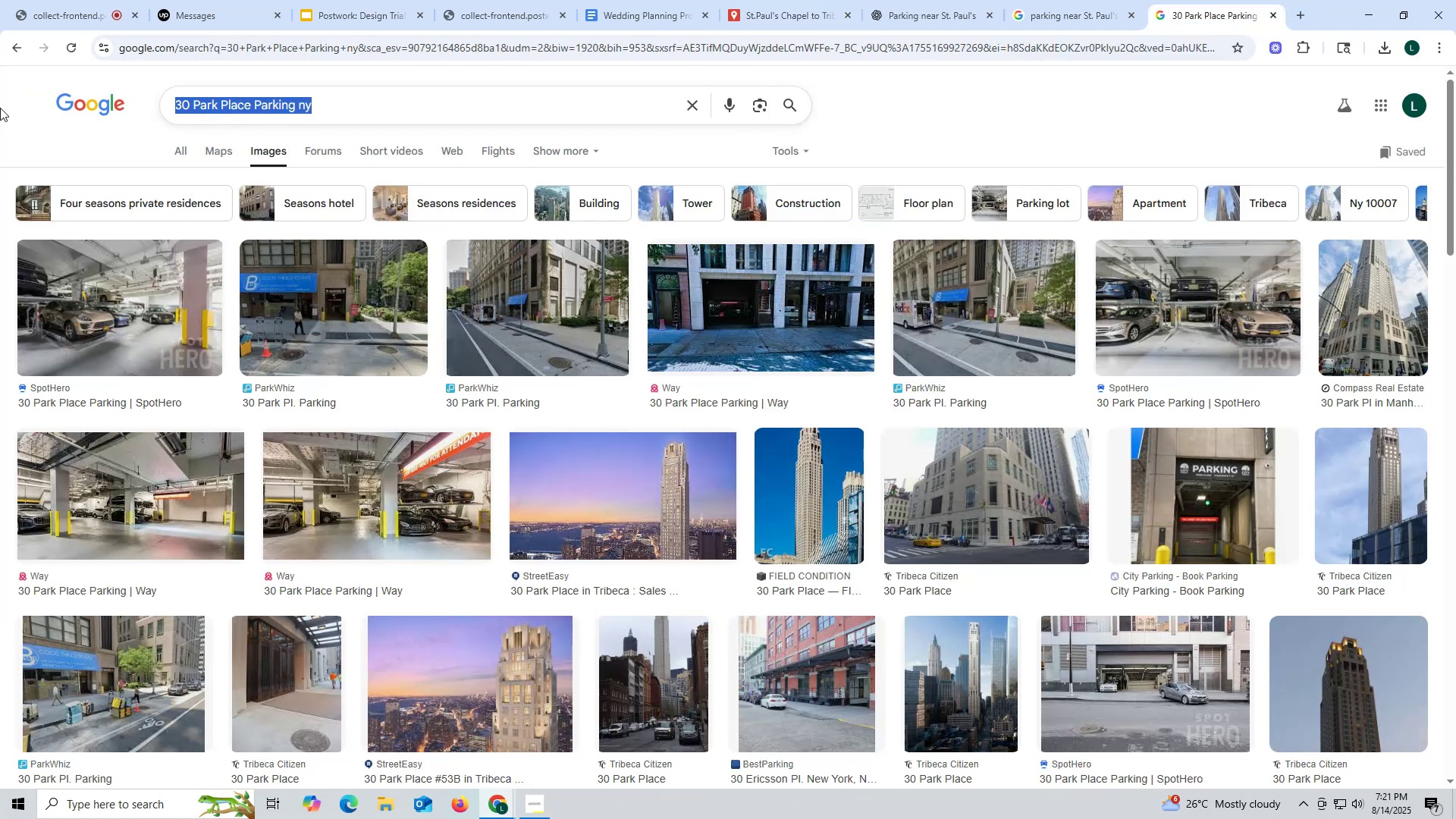 
key(Control+V)
 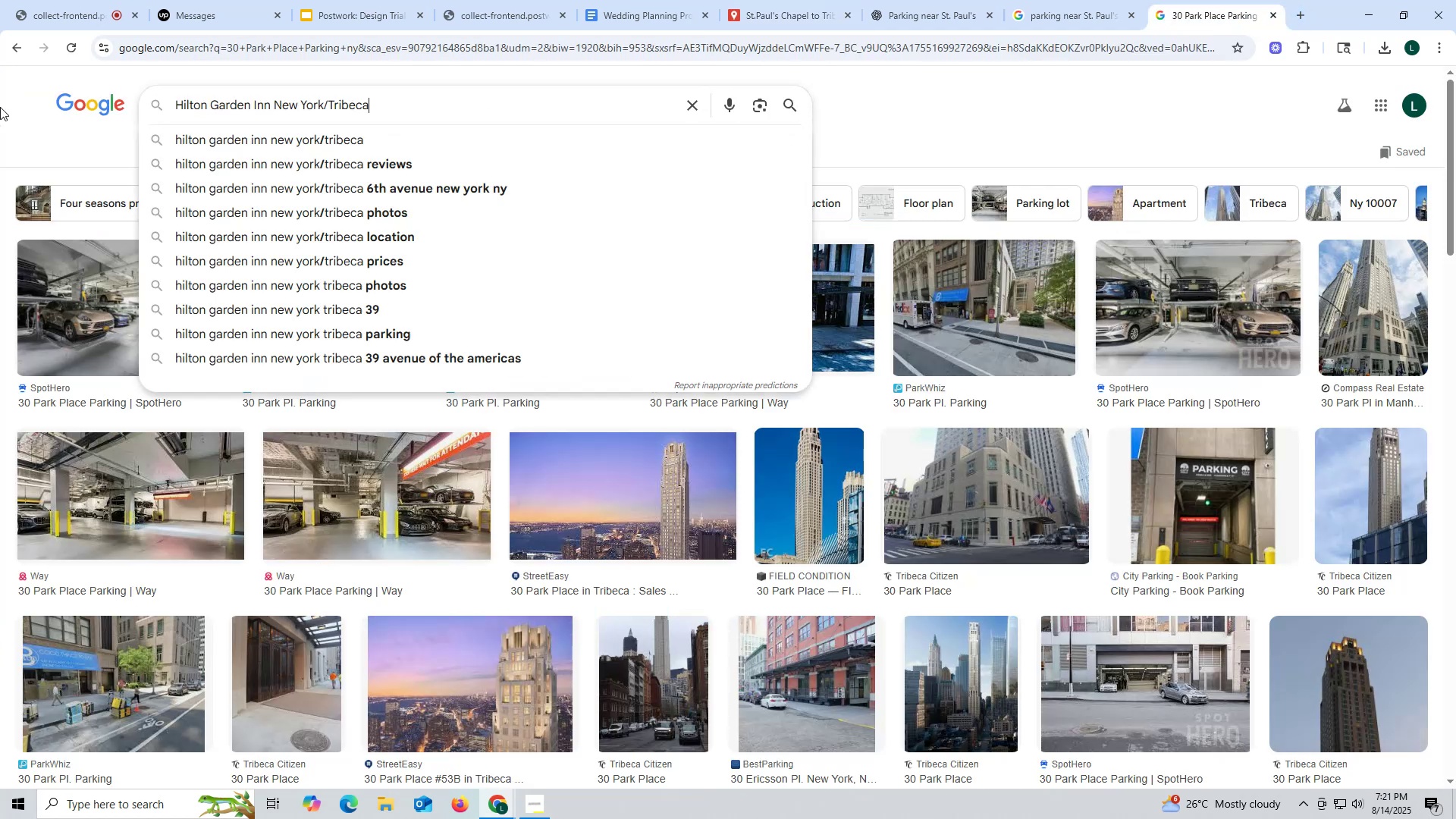 
type( pa)
 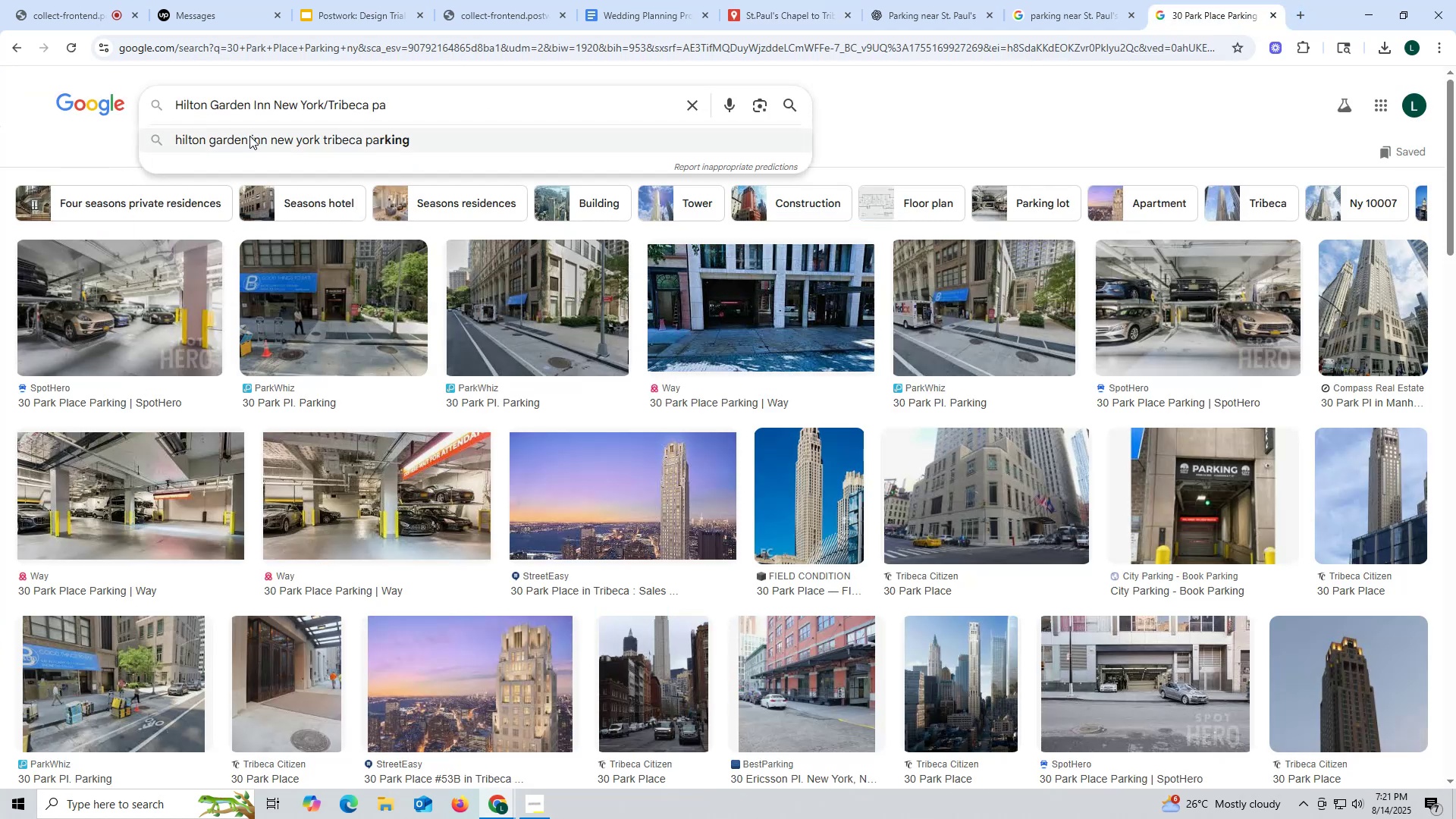 
left_click([275, 143])
 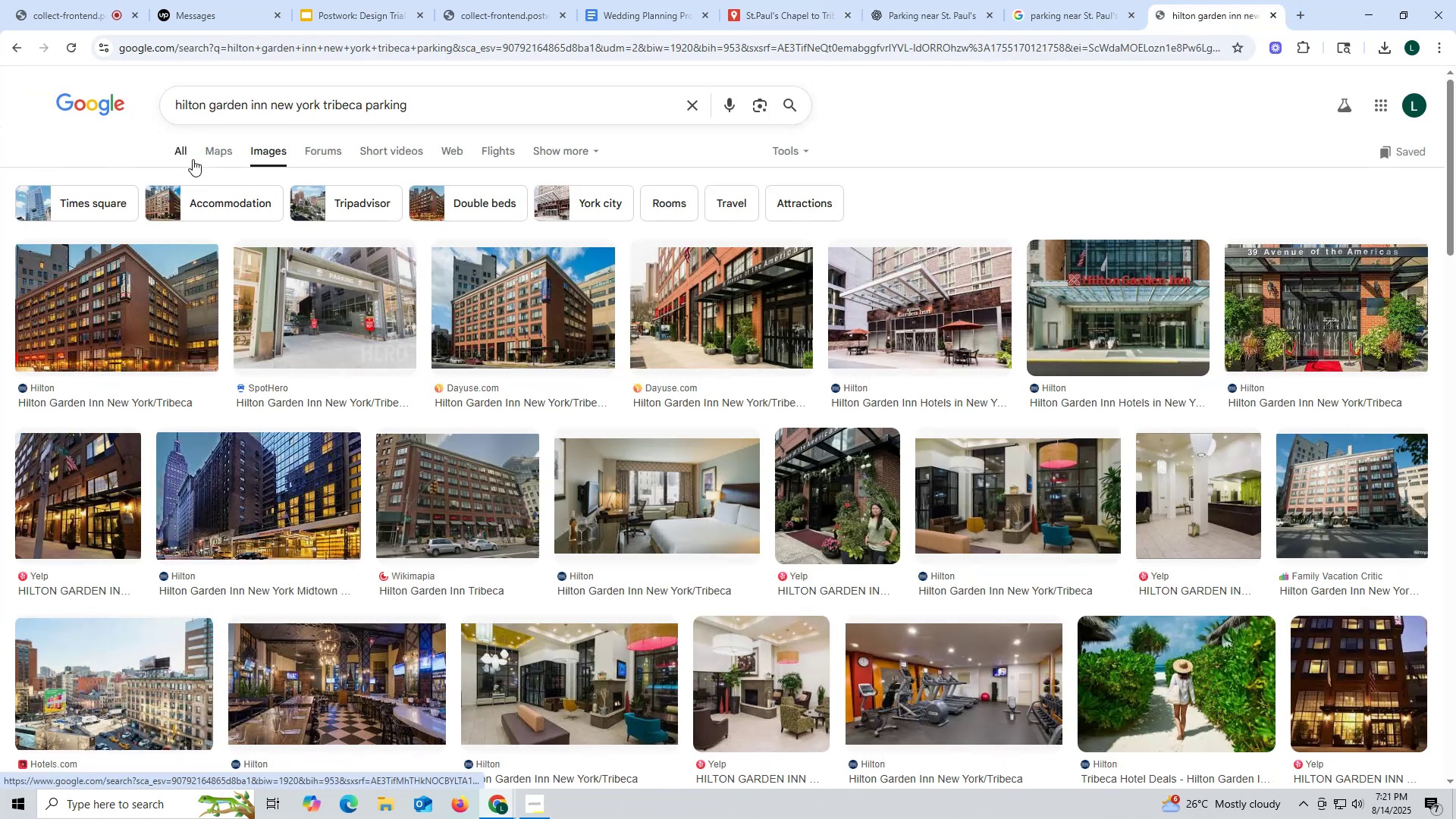 
left_click([184, 146])
 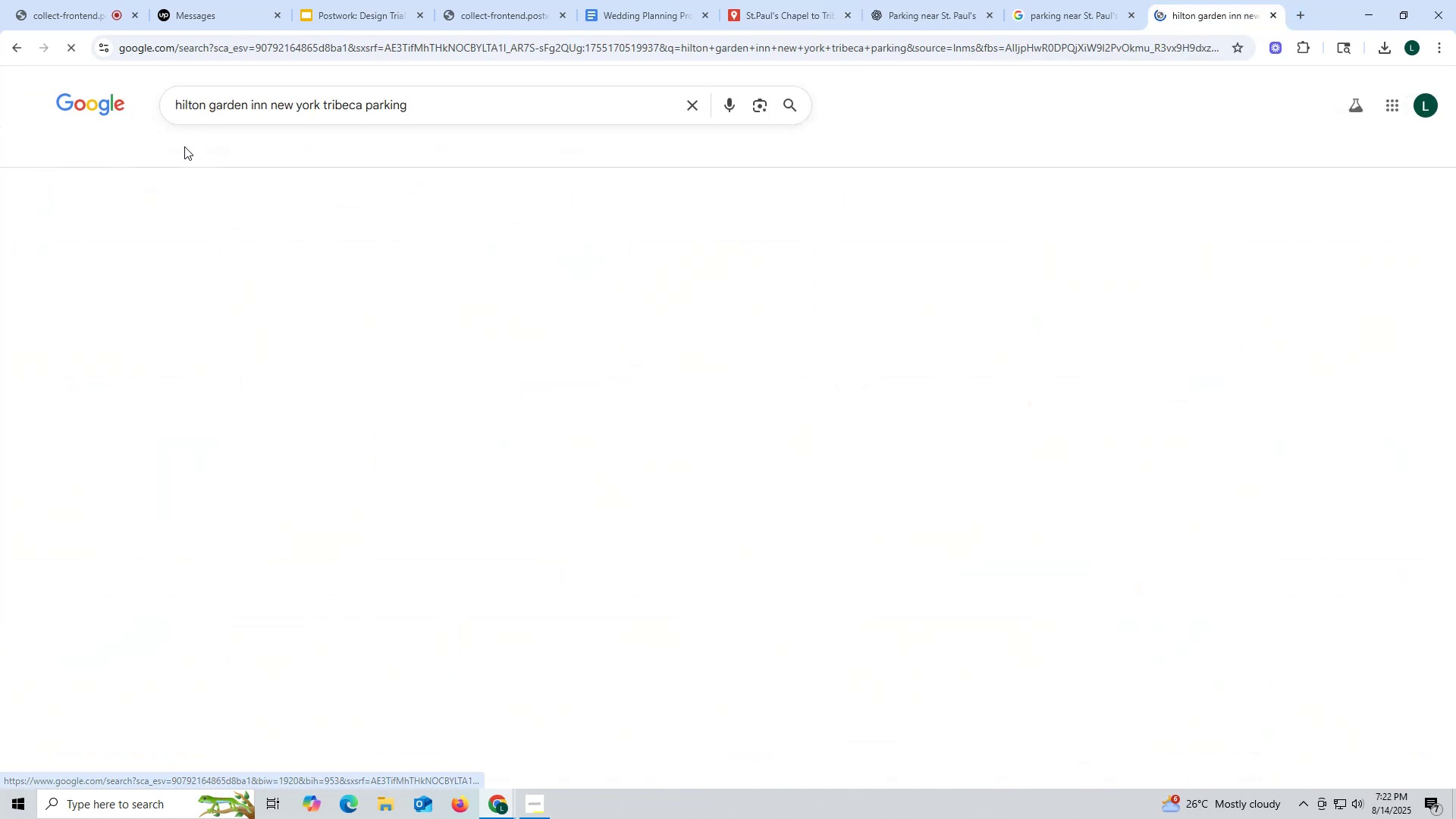 
mouse_move([185, 154])
 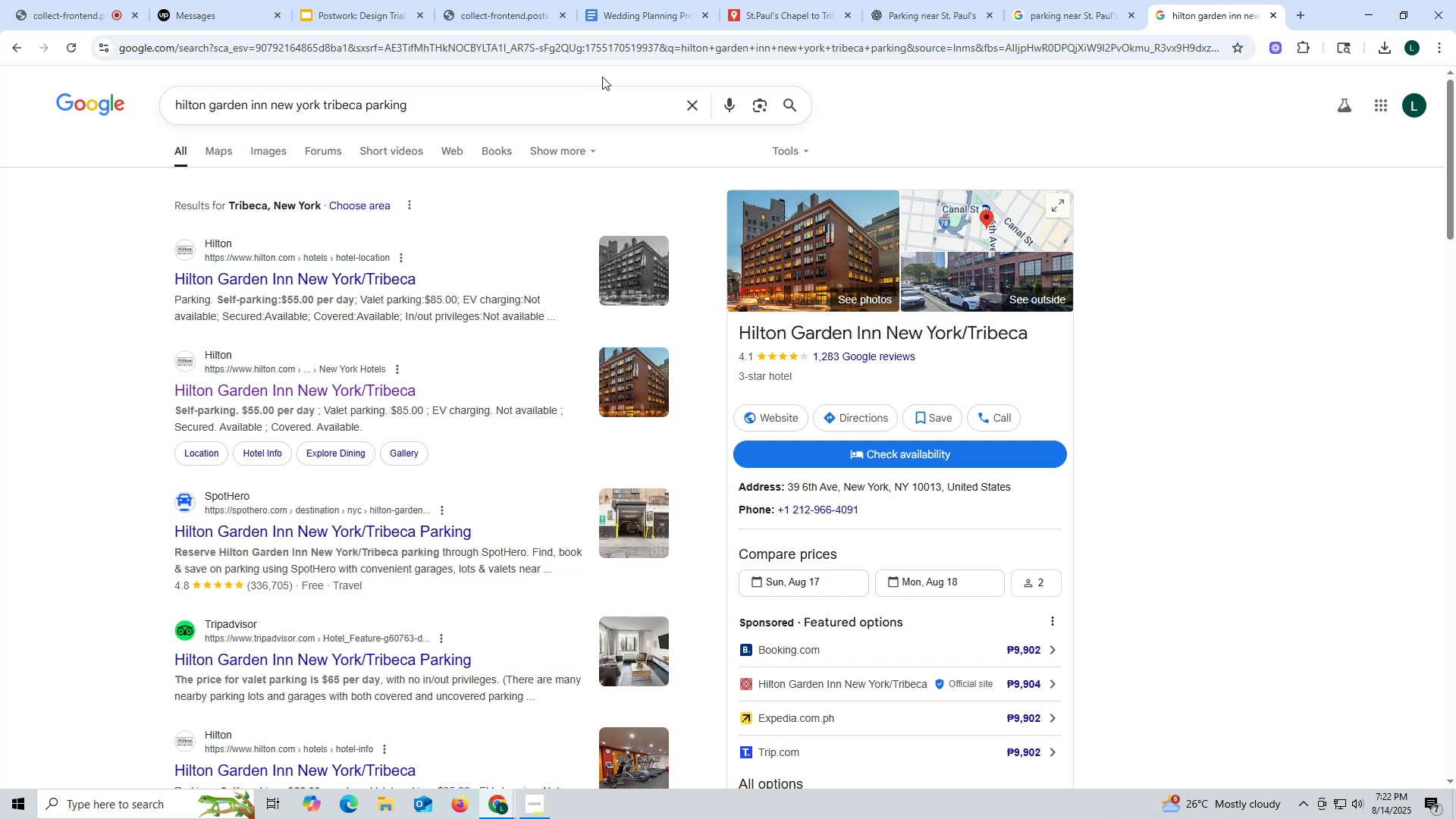 
left_click([1058, 15])
 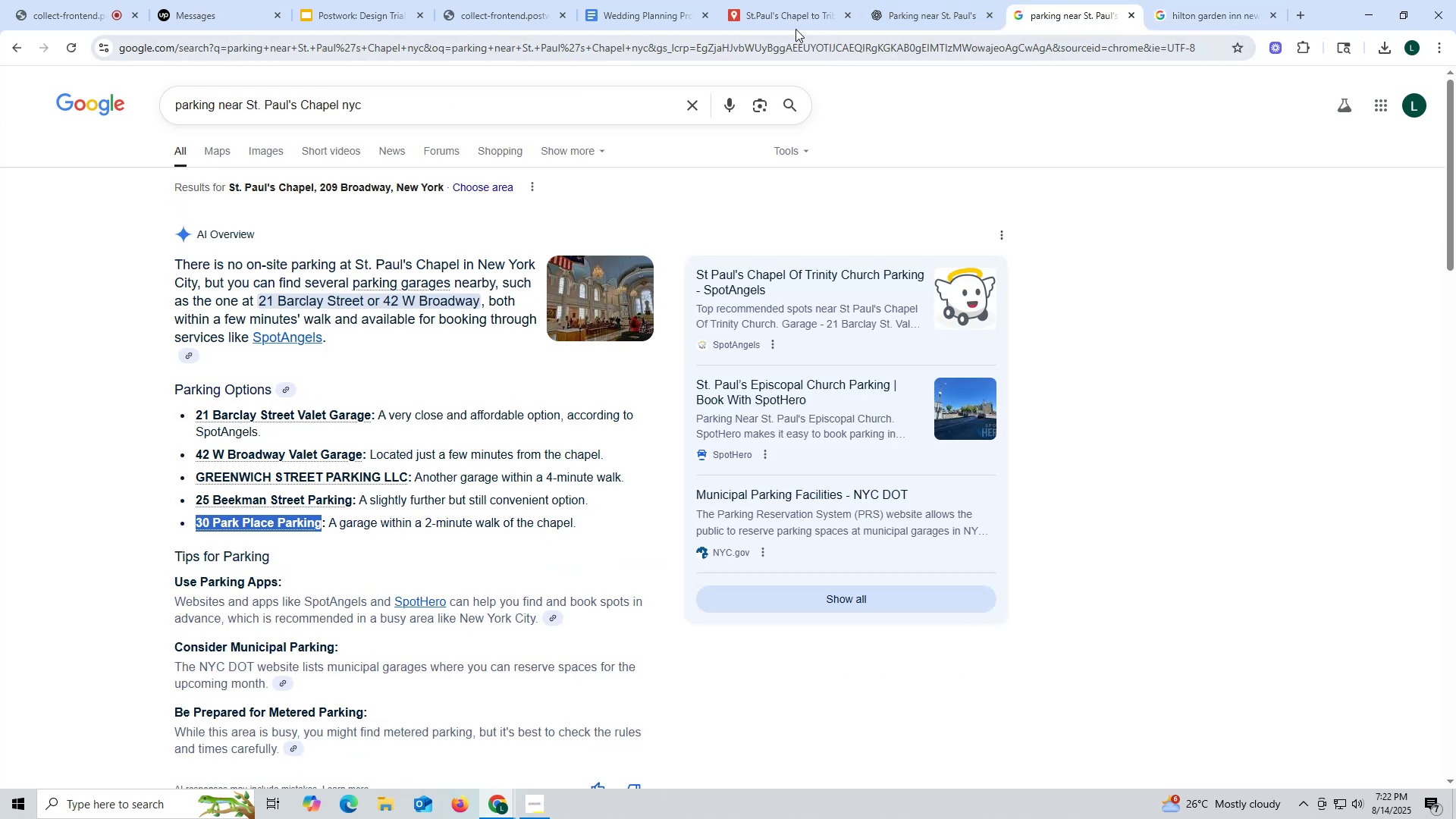 
left_click([758, 23])
 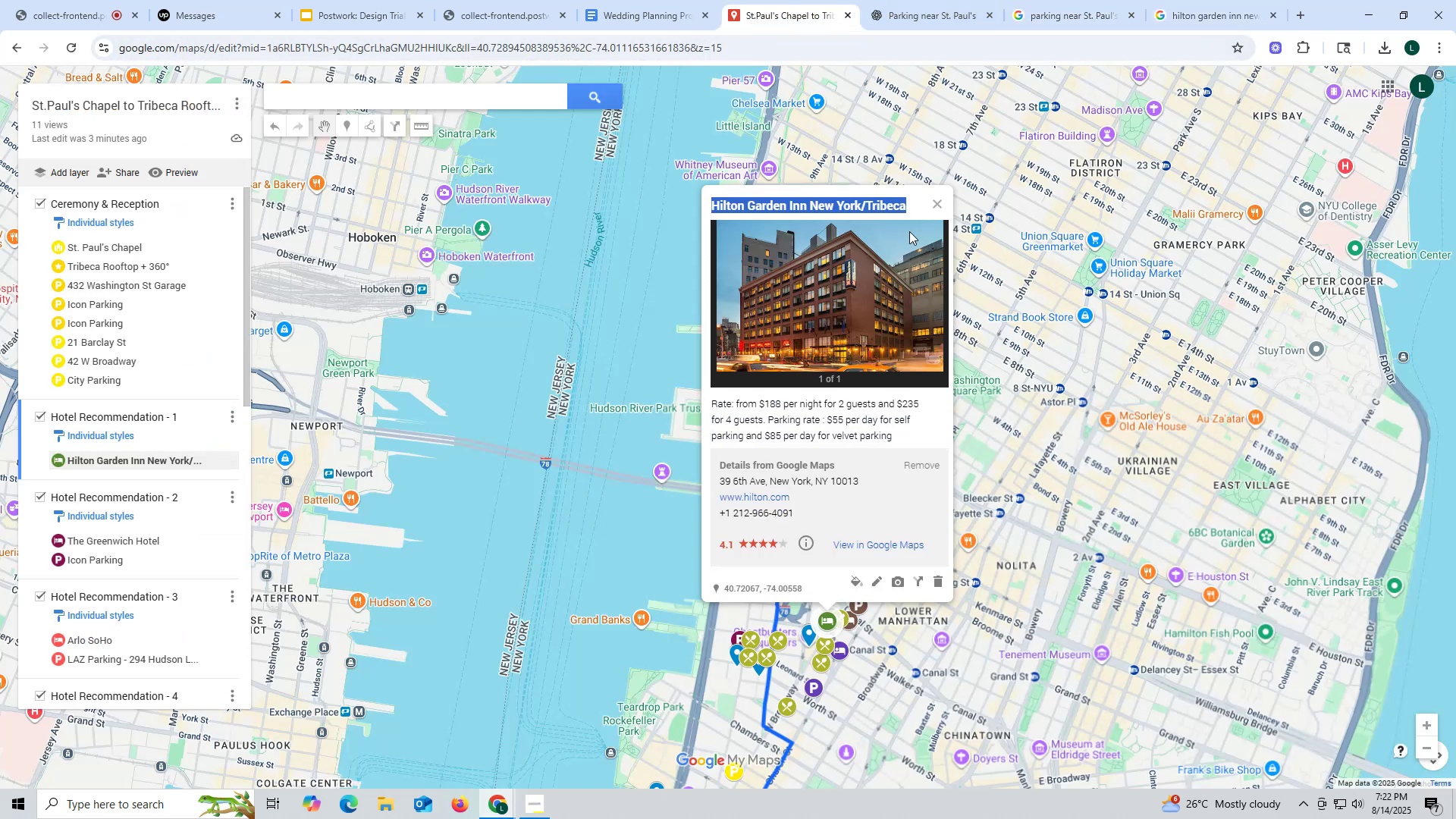 
left_click([935, 199])
 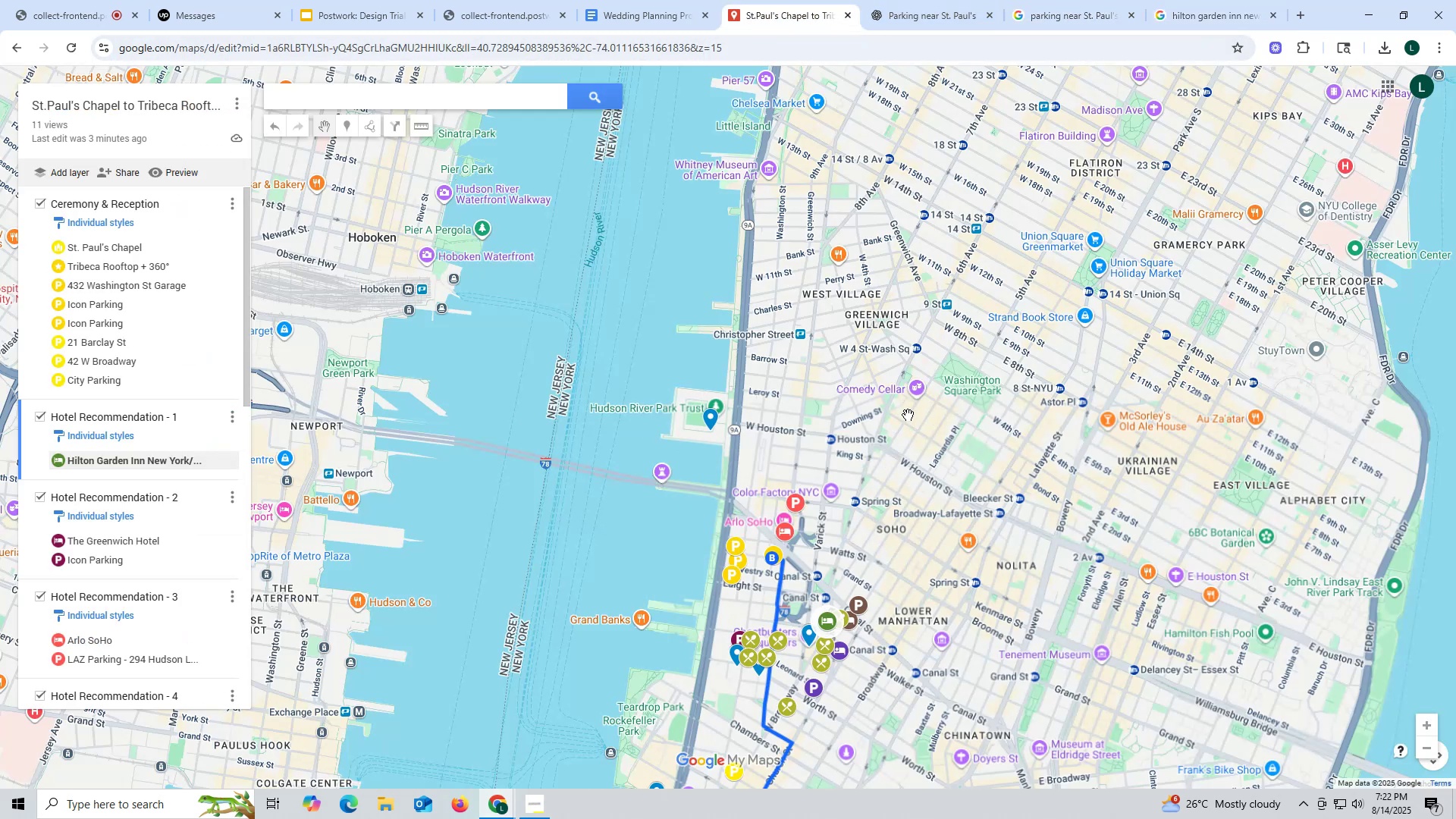 
left_click_drag(start_coordinate=[912, 488], to_coordinate=[810, 274])
 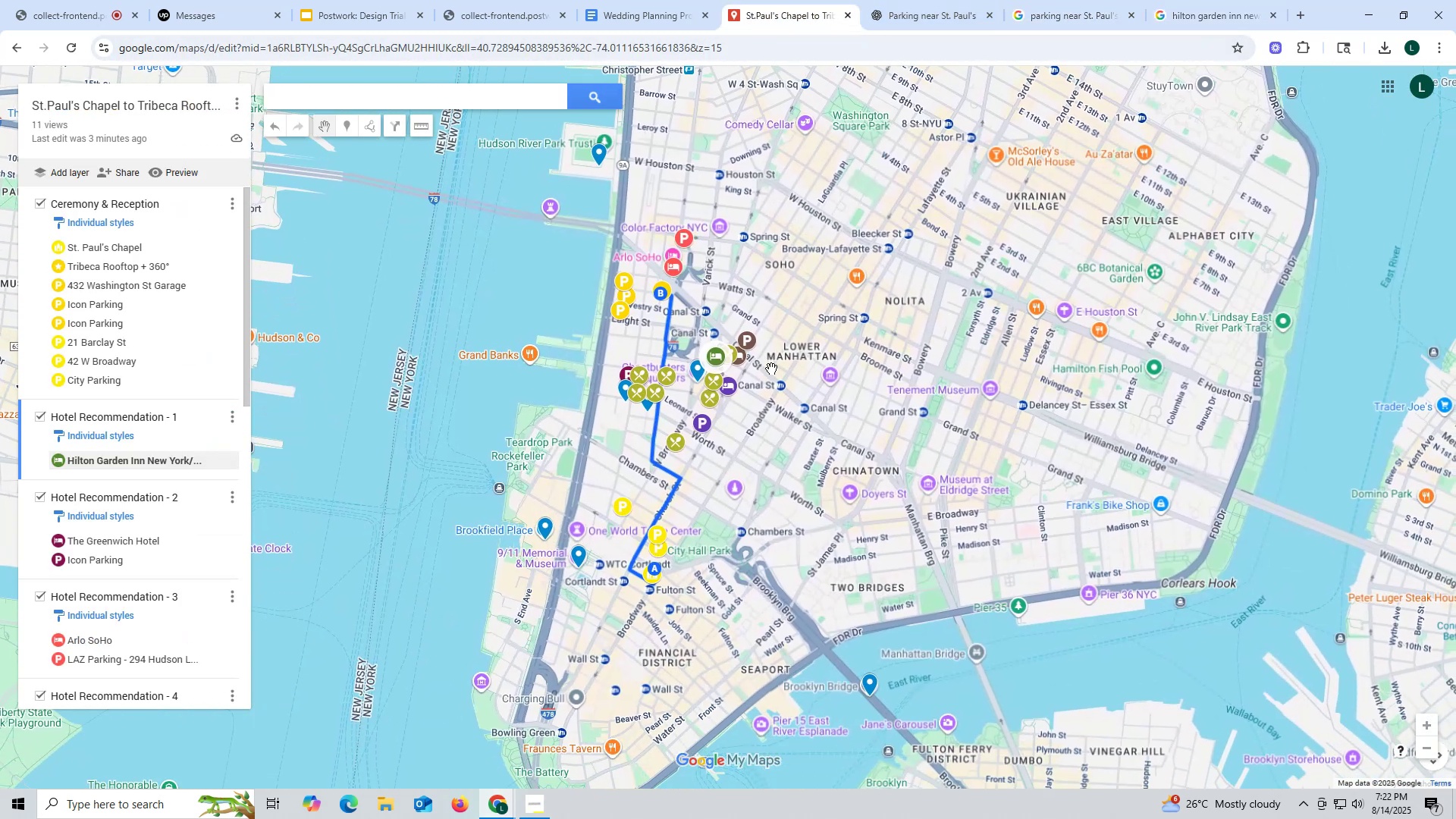 
scroll: coordinate [771, 369], scroll_direction: up, amount: 1.0
 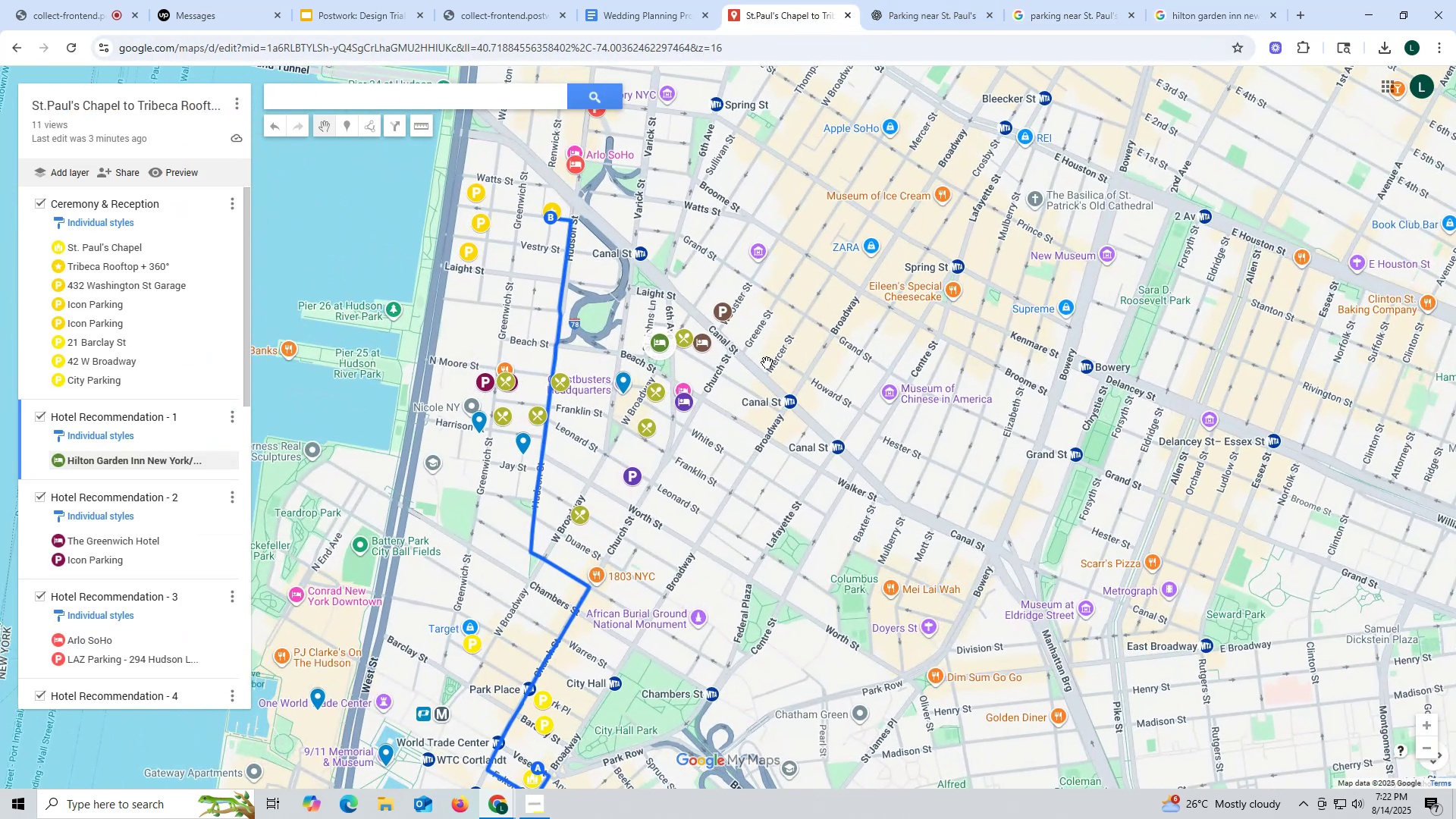 
left_click_drag(start_coordinate=[774, 434], to_coordinate=[880, 368])
 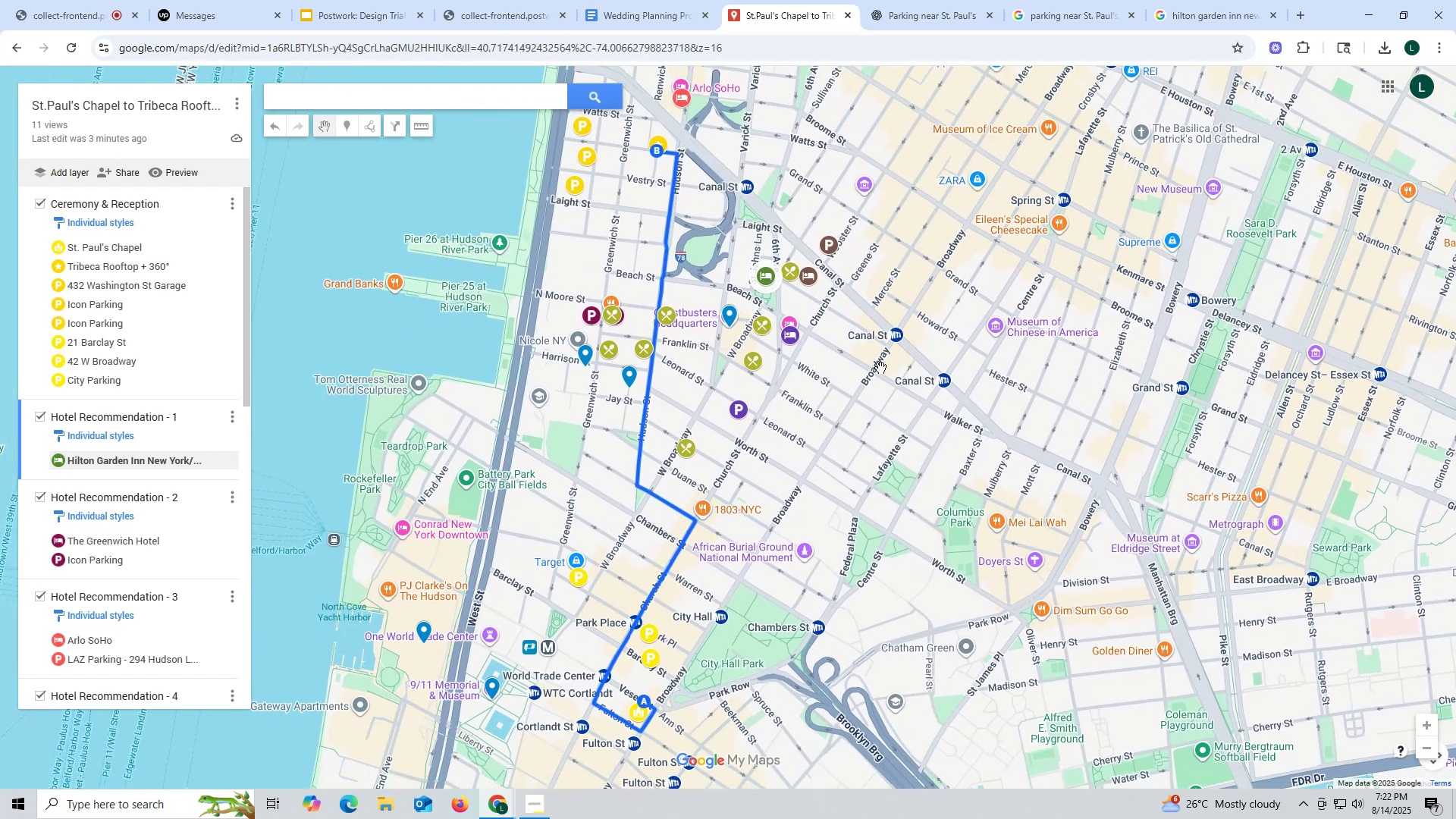 
scroll: coordinate [880, 368], scroll_direction: down, amount: 1.0
 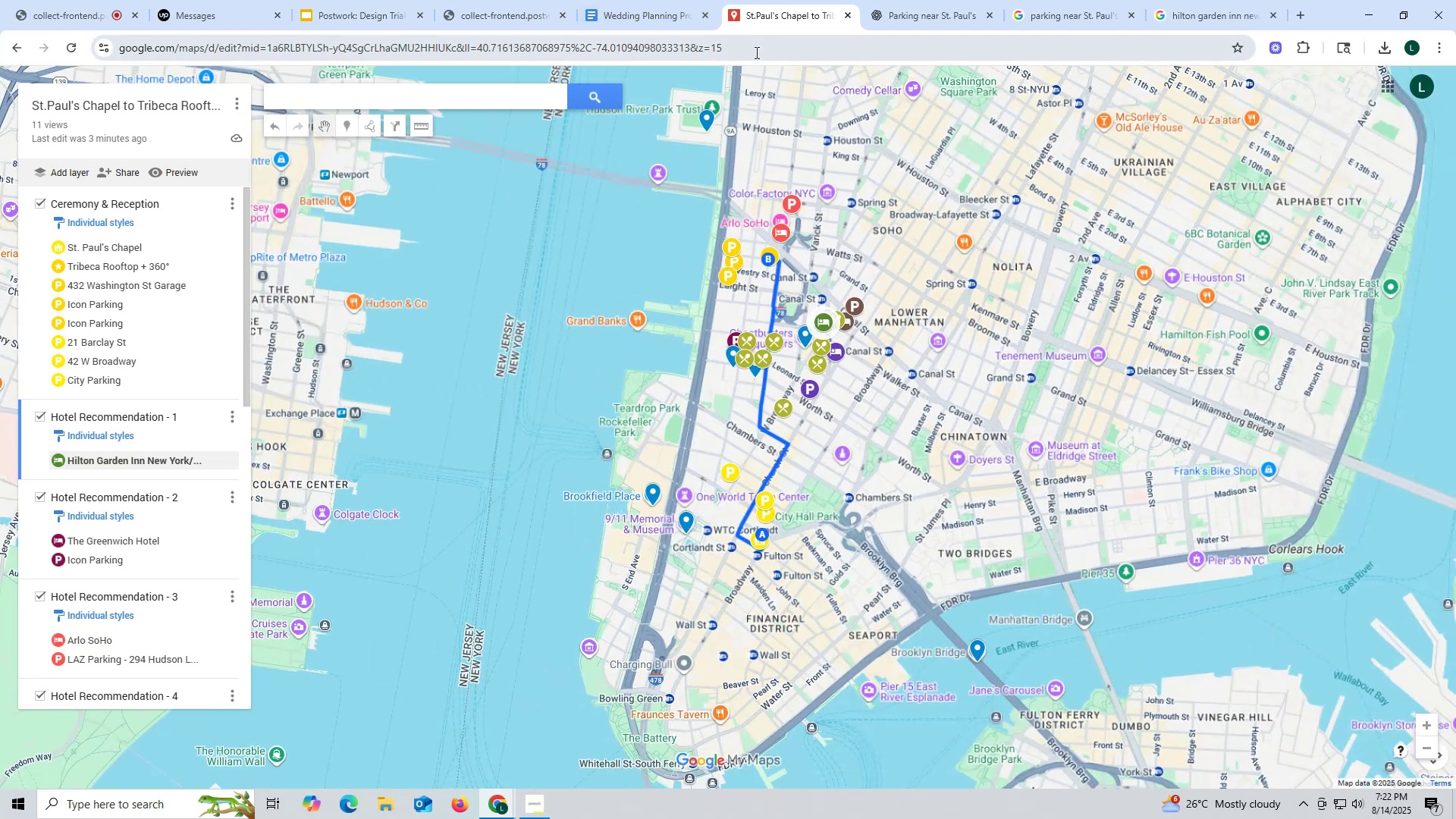 
wait(12.07)
 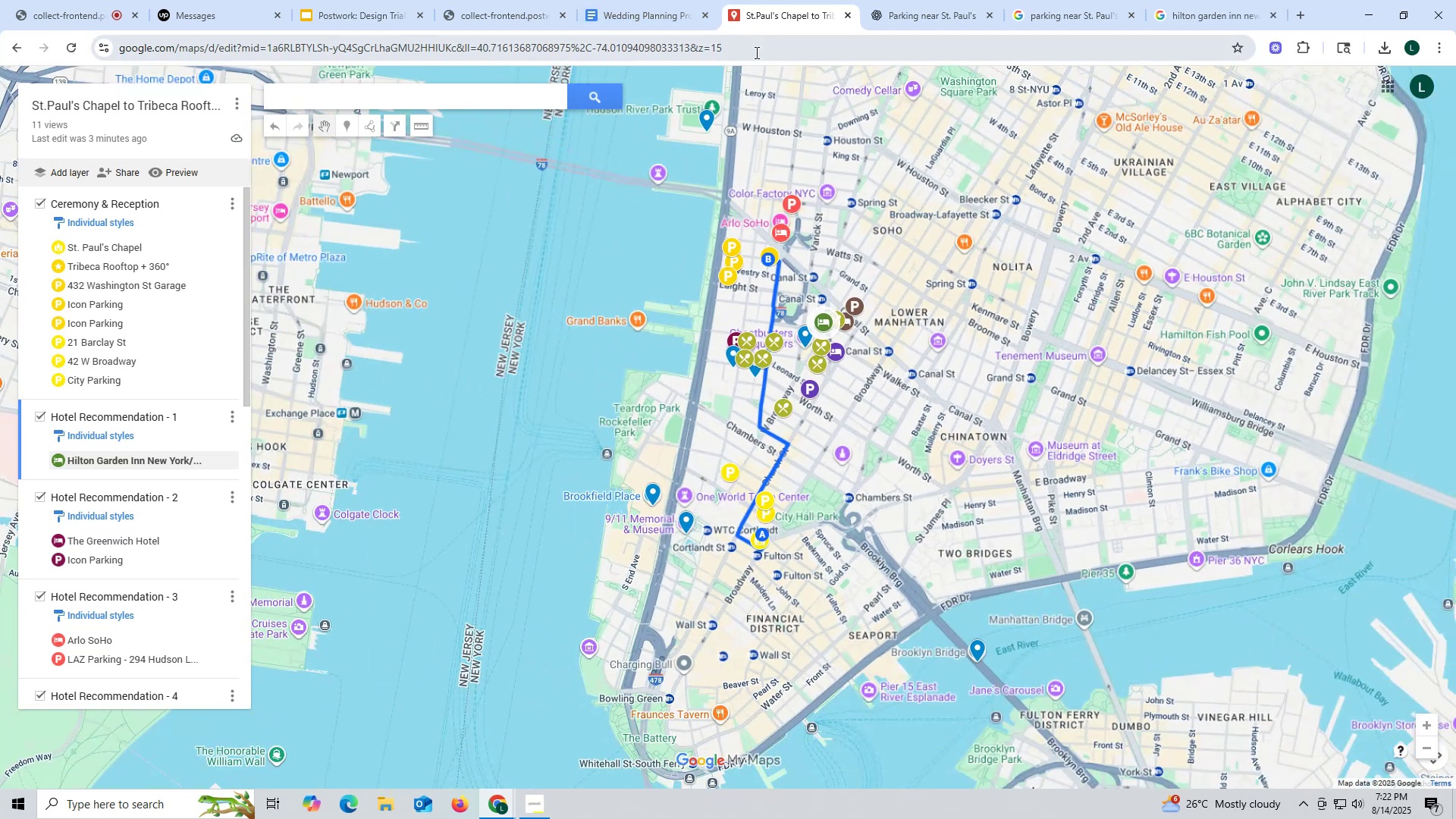 
mouse_move([791, 28])
 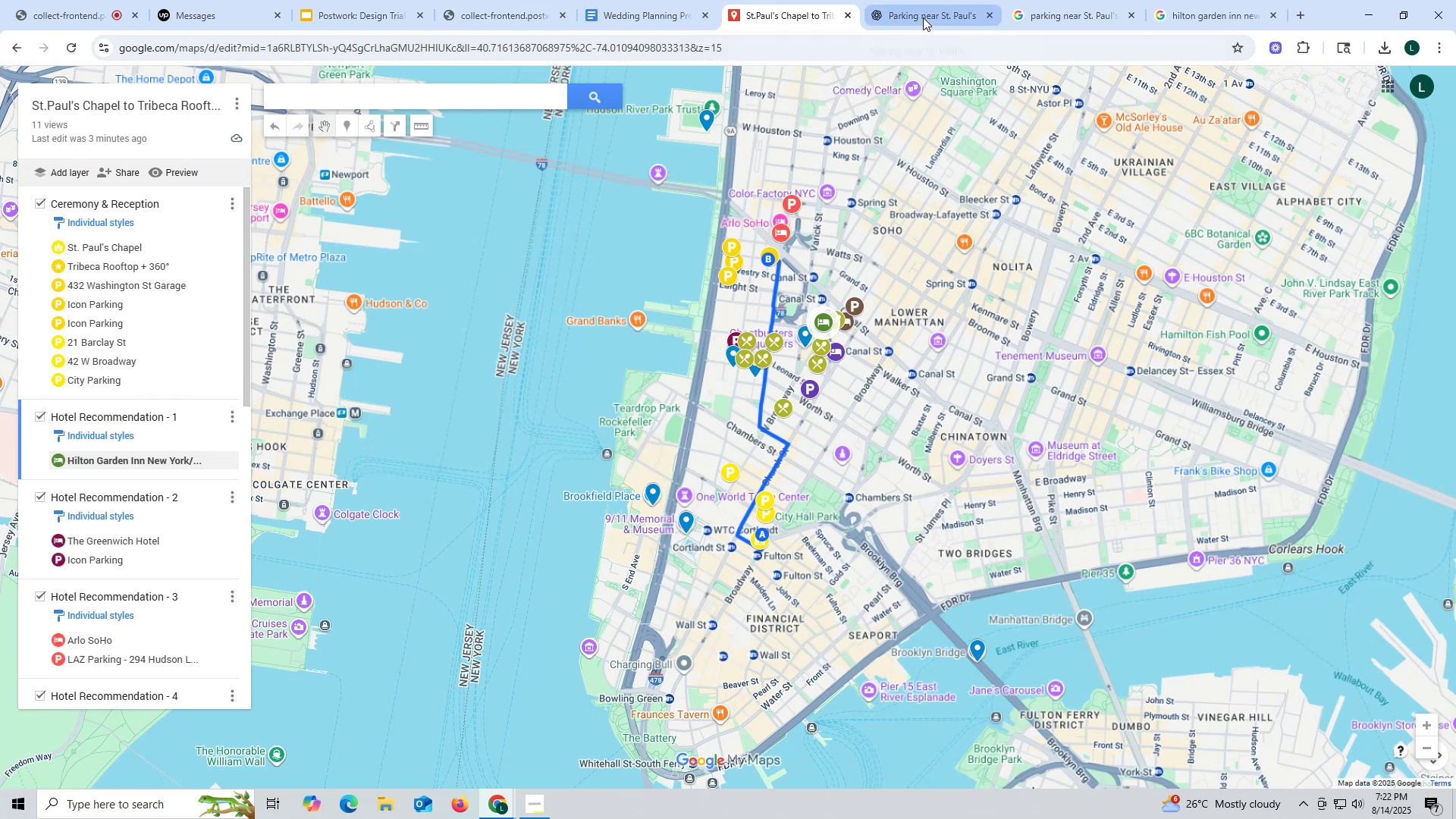 
left_click([923, 17])
 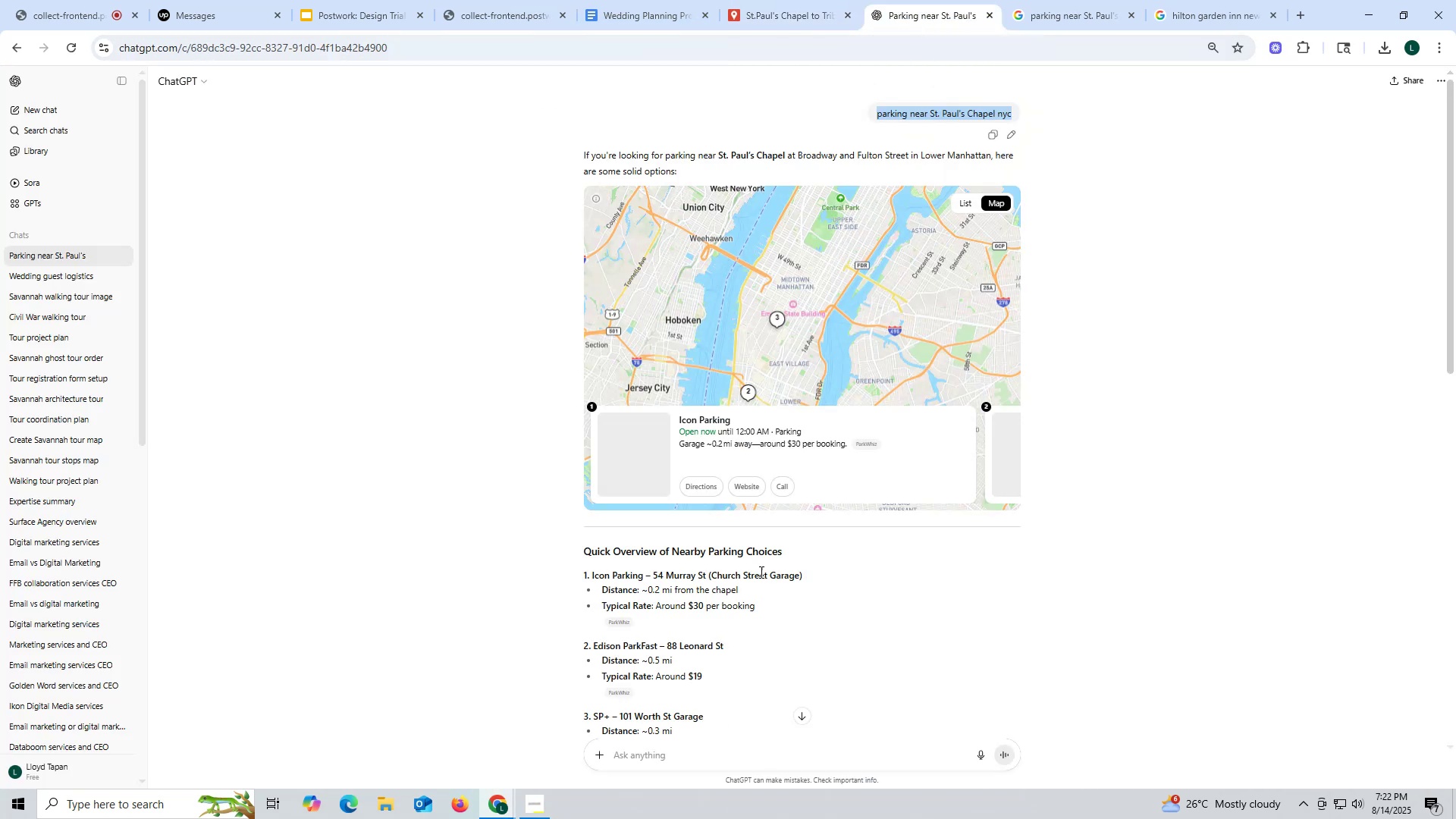 
scroll: coordinate [698, 479], scroll_direction: down, amount: 16.0
 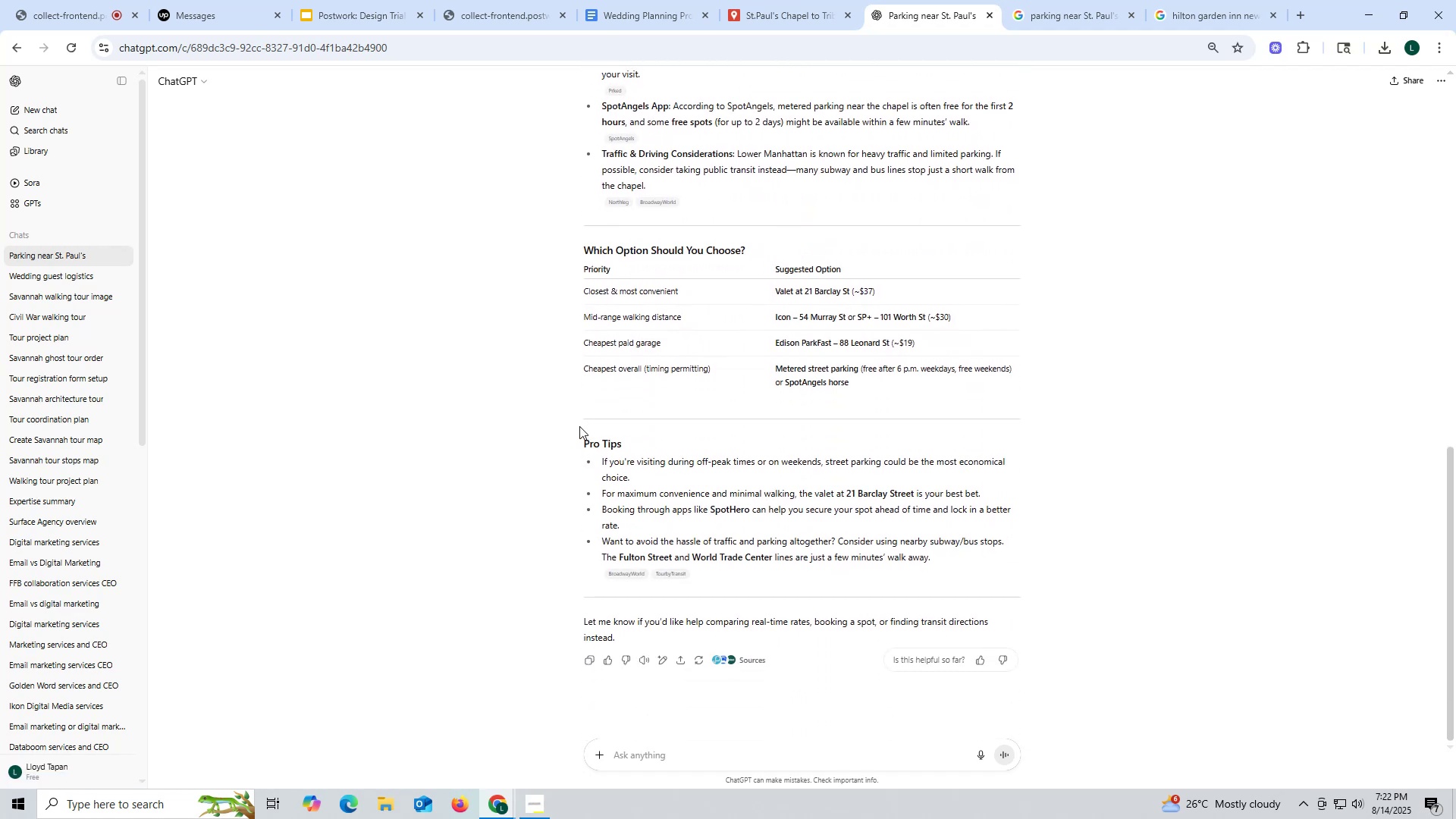 
scroll: coordinate [1005, 435], scroll_direction: up, amount: 16.0
 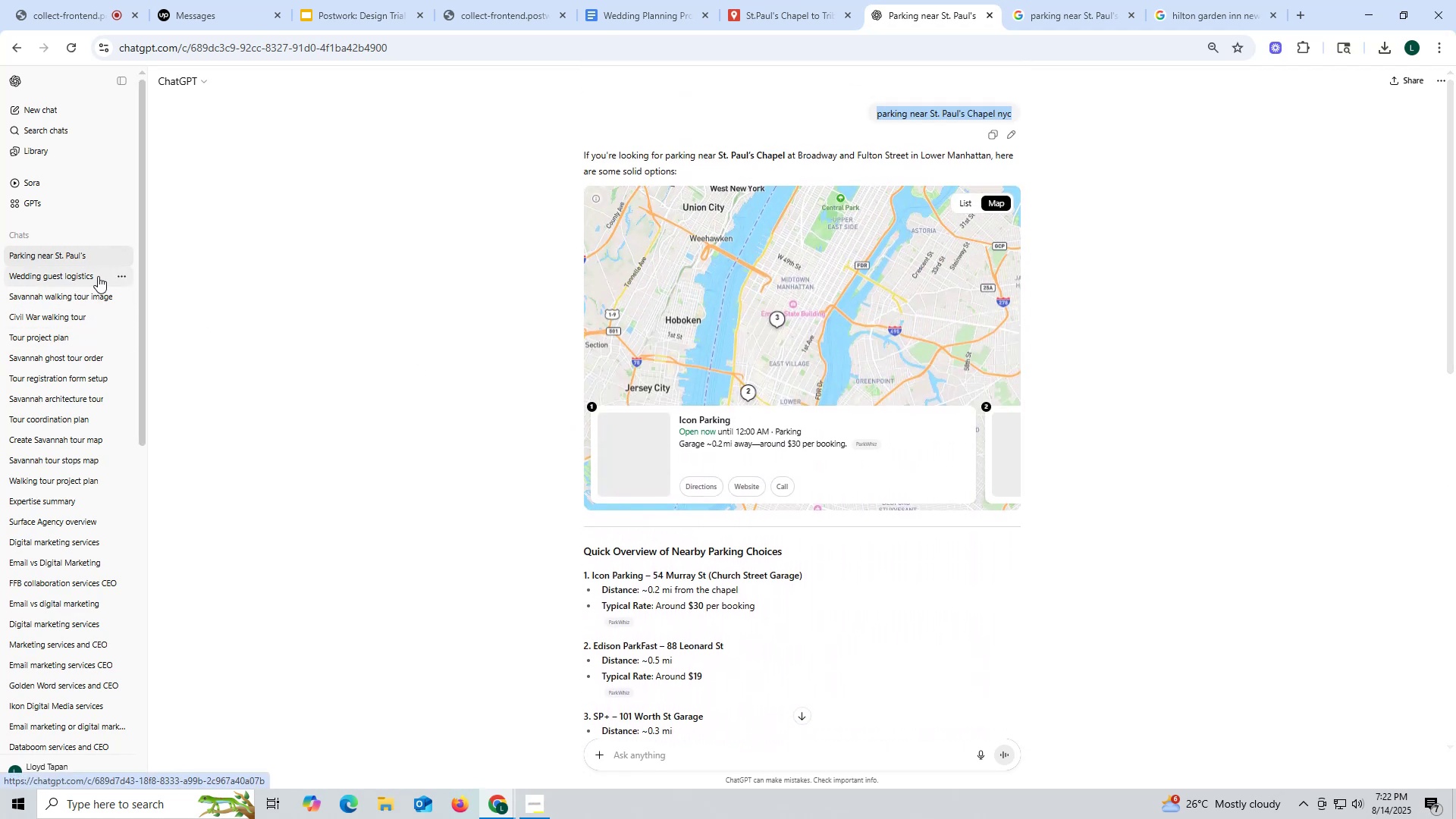 
left_click([73, 273])
 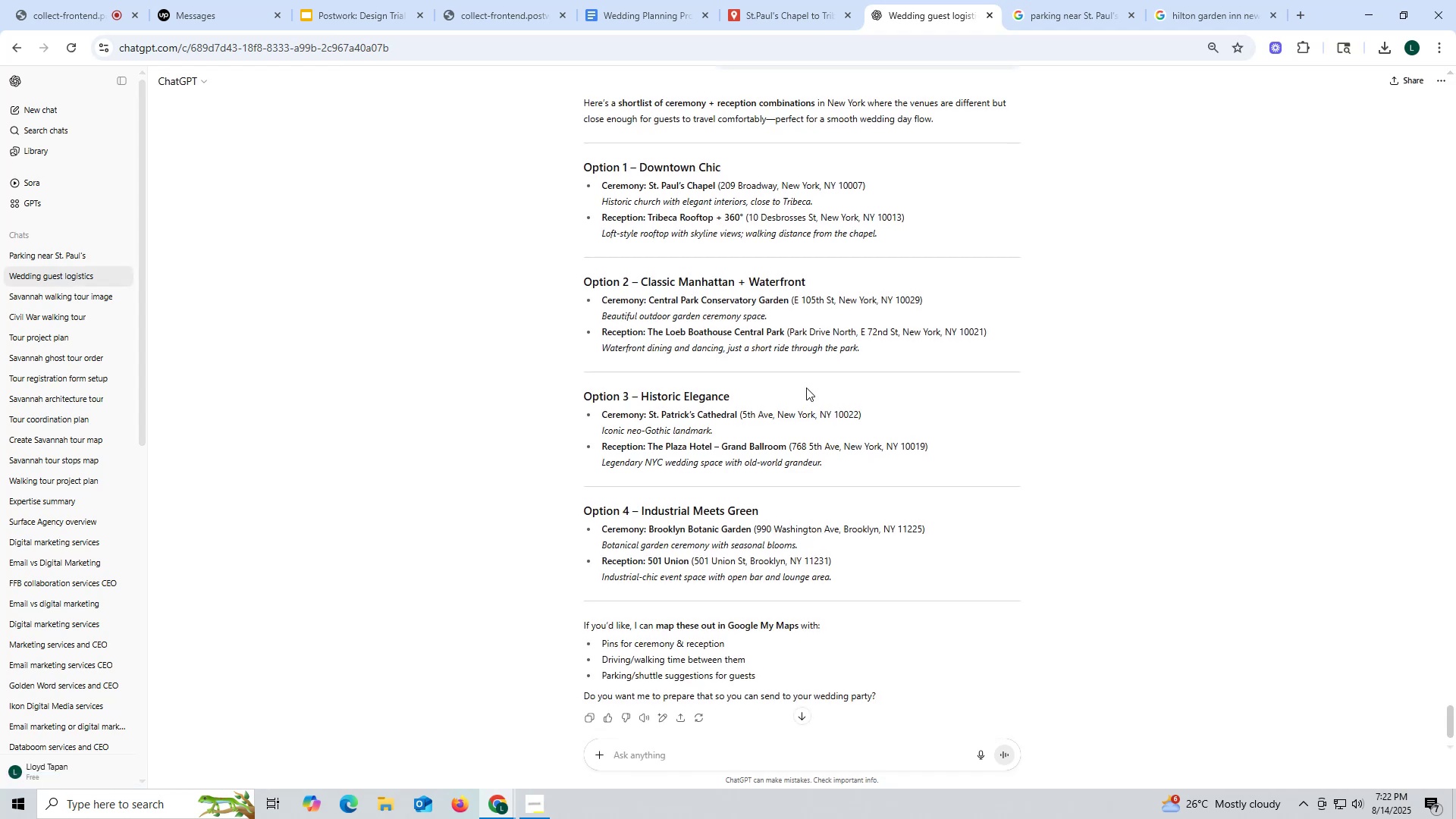 
scroll: coordinate [806, 388], scroll_direction: up, amount: 1.0
 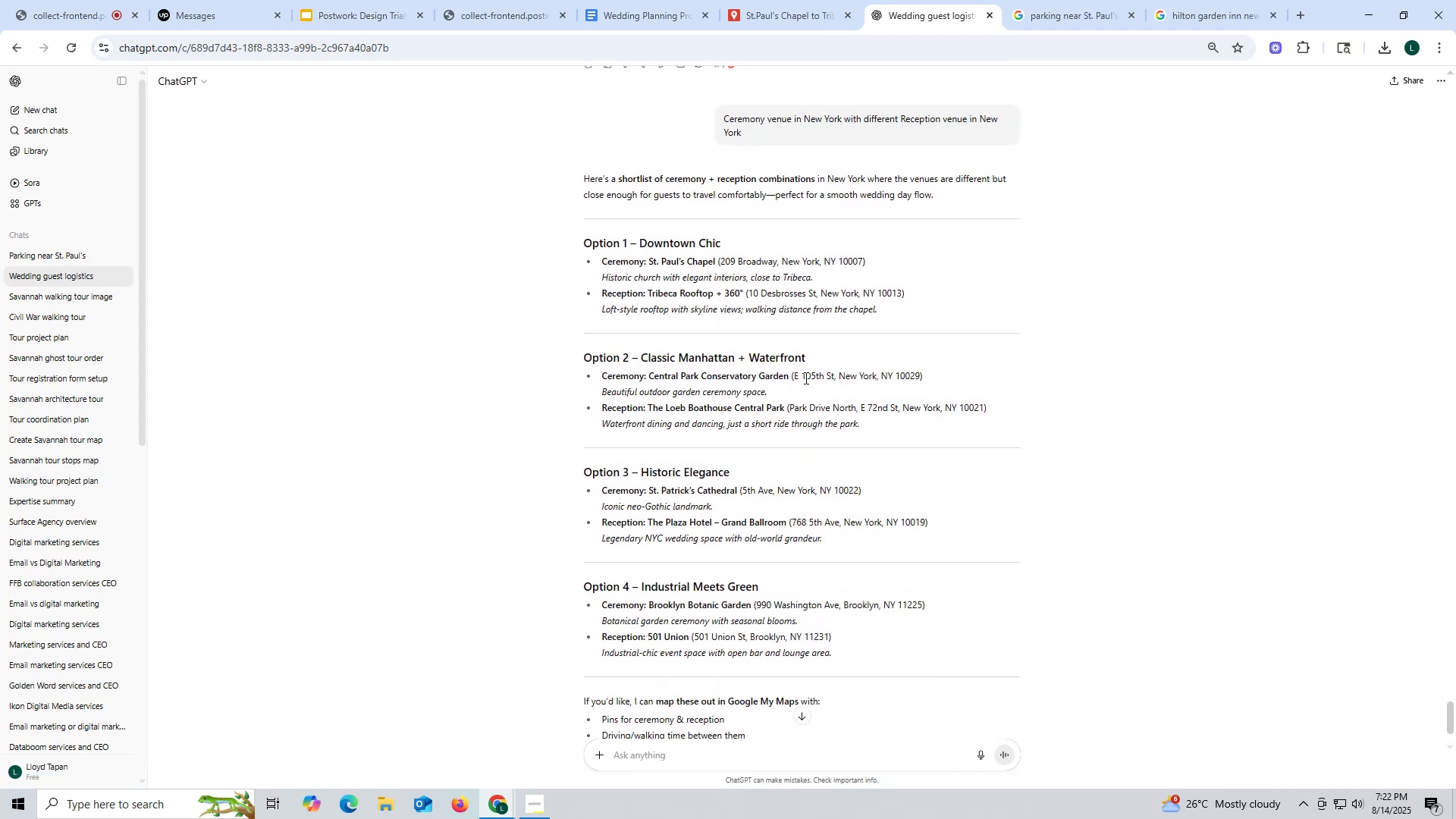 
wait(8.06)
 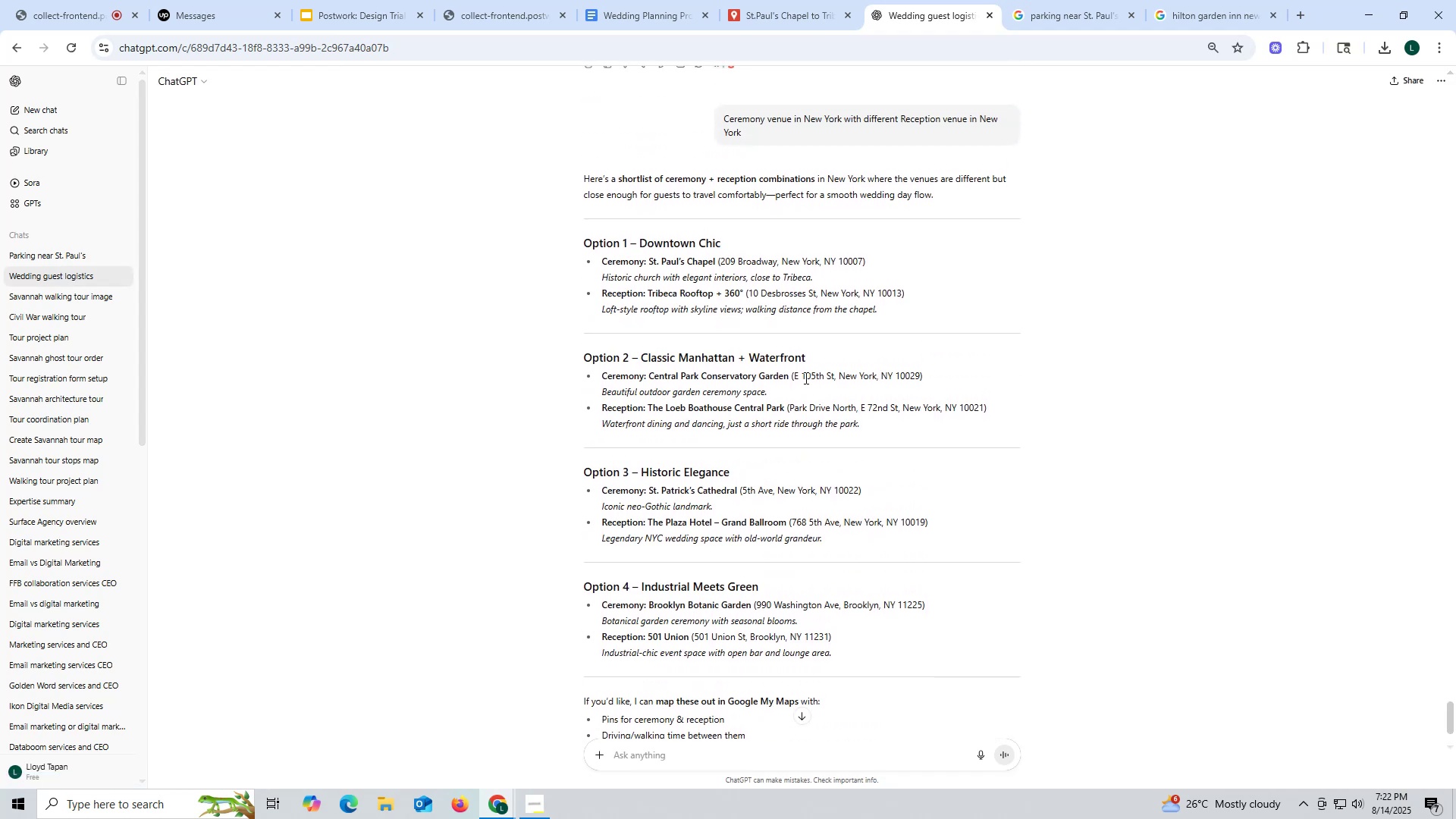 
left_click_drag(start_coordinate=[649, 375], to_coordinate=[787, 375])
 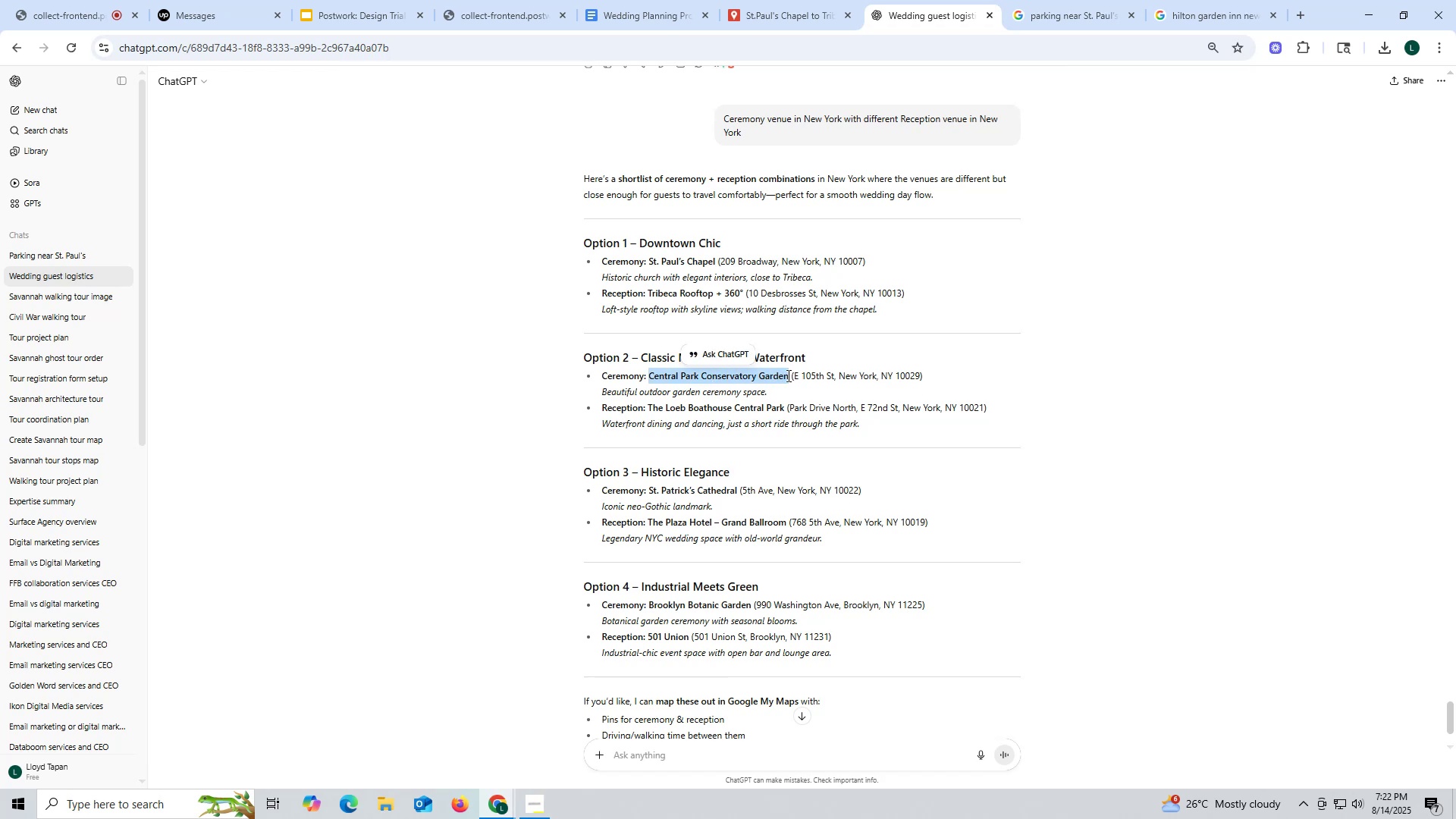 
key(Control+ControlLeft)
 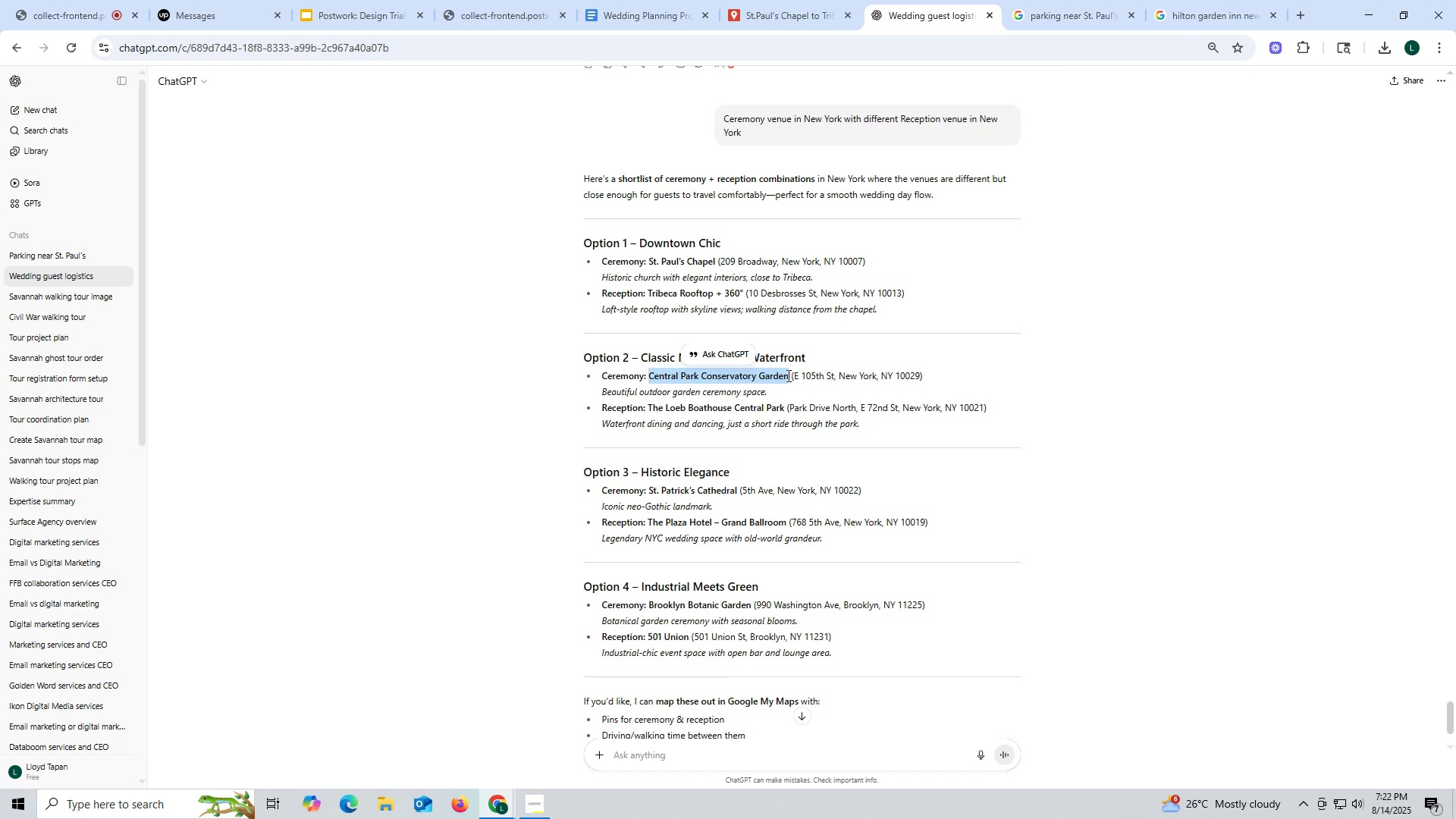 
key(Control+C)
 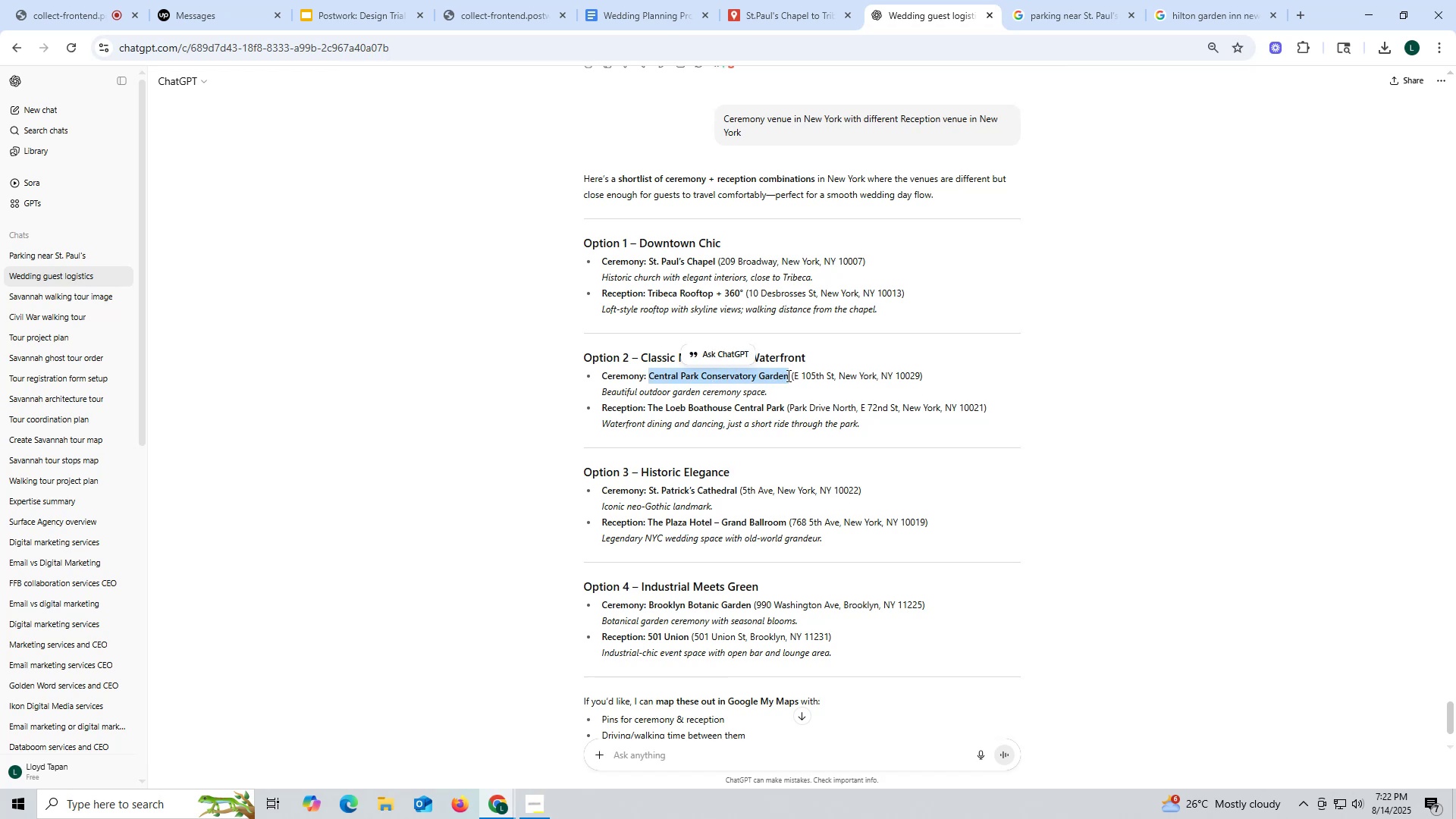 
key(Control+ControlLeft)
 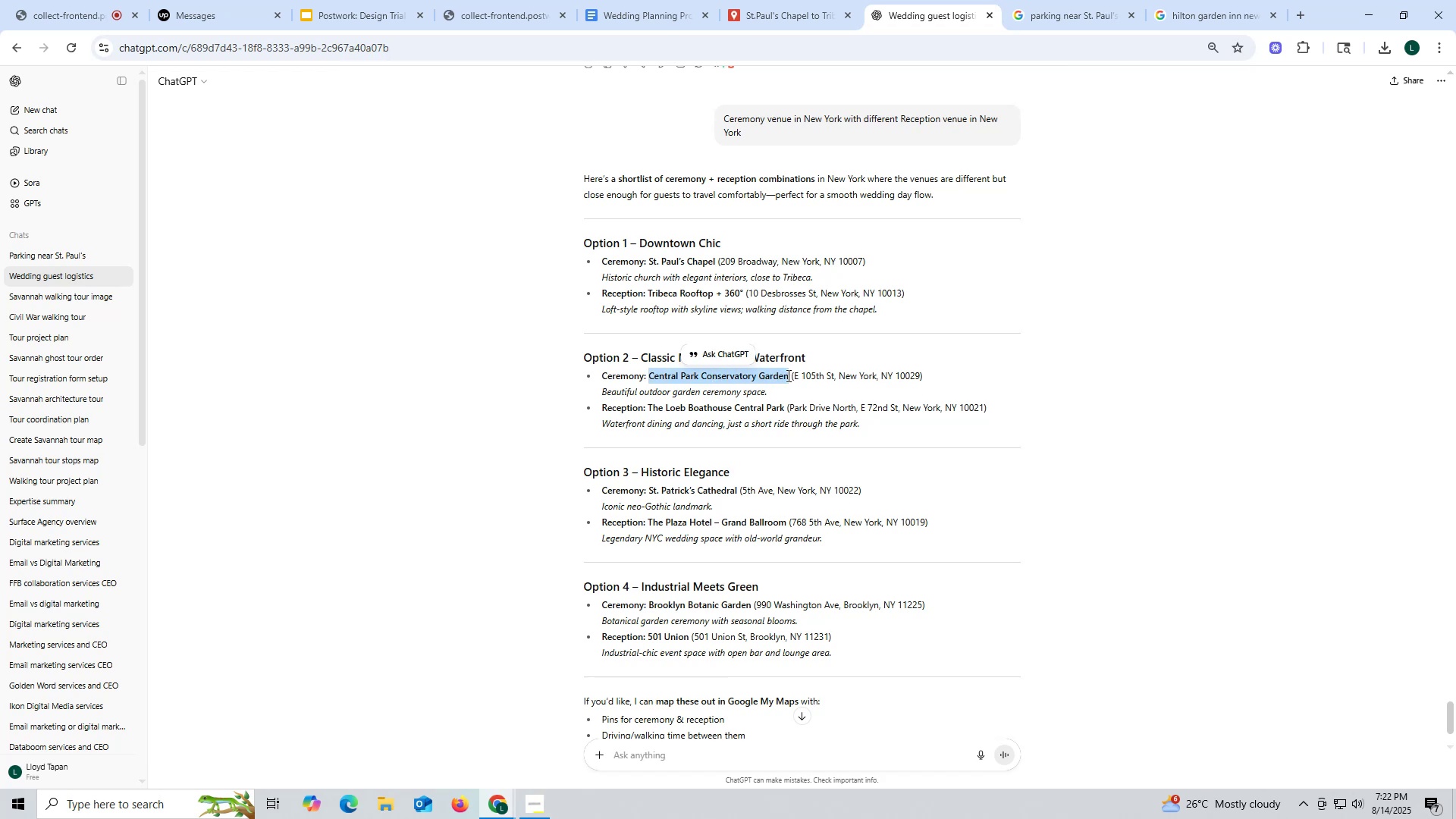 
key(Control+C)
 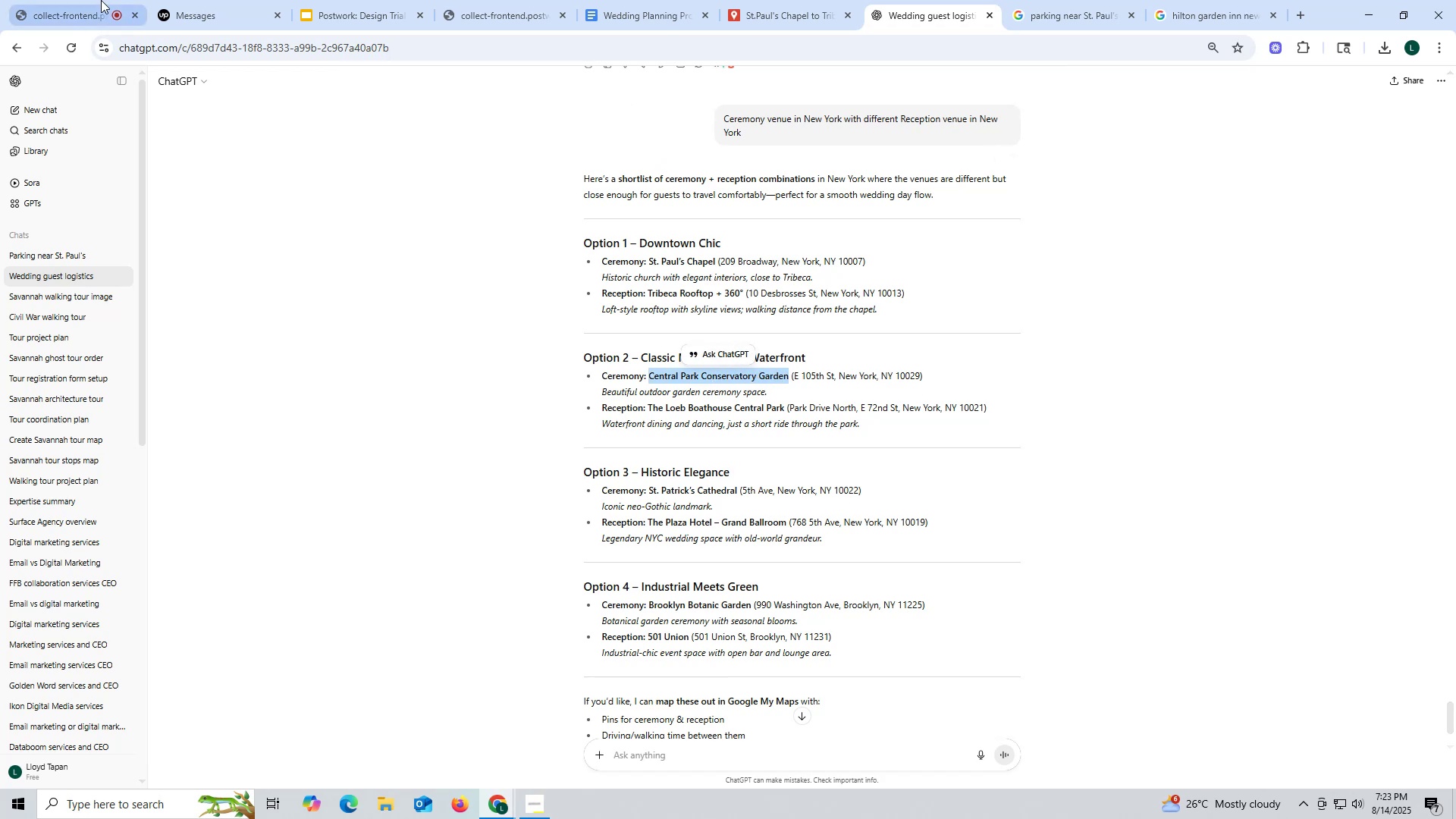 
wait(5.18)
 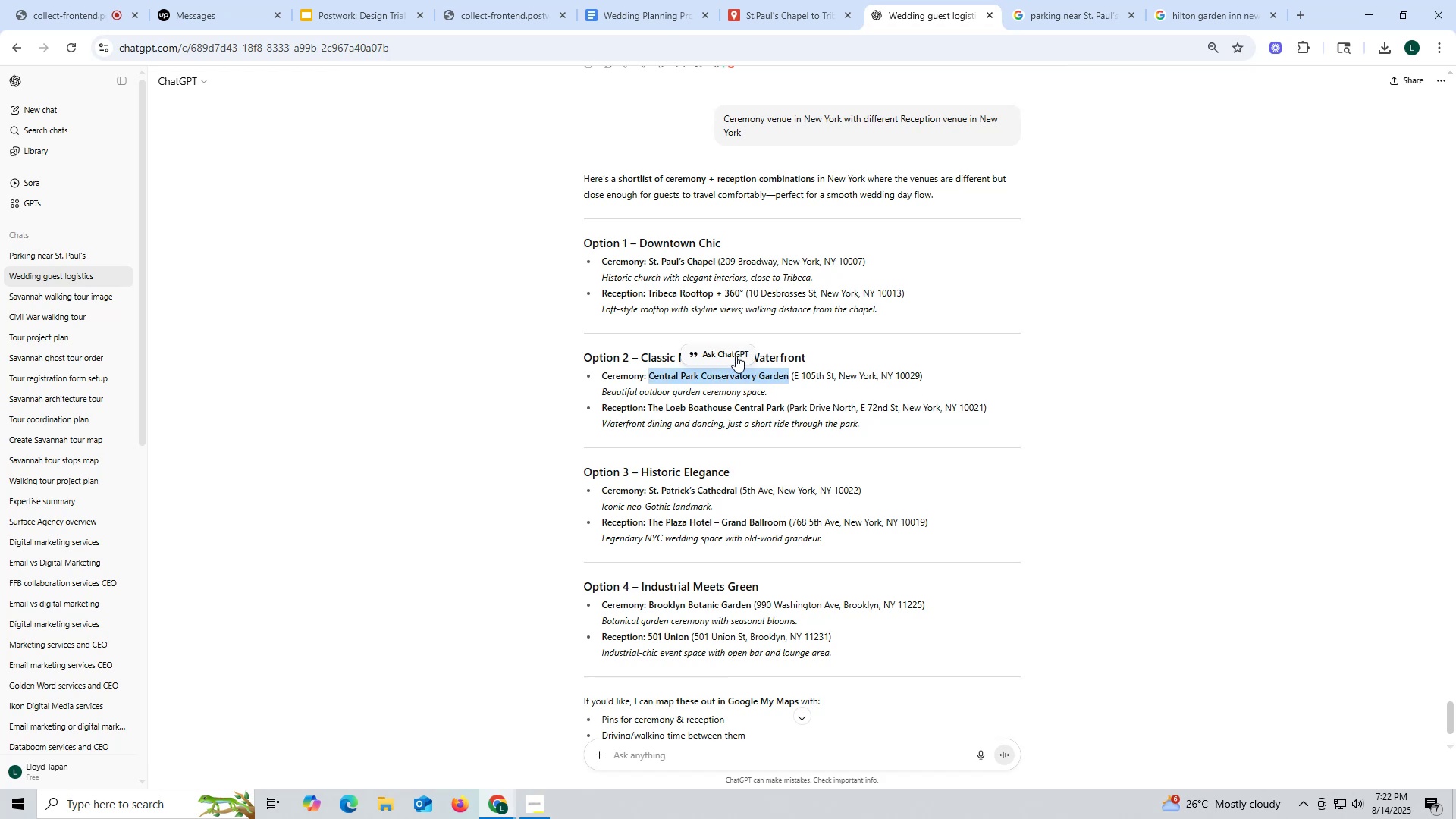 
left_click([774, 20])
 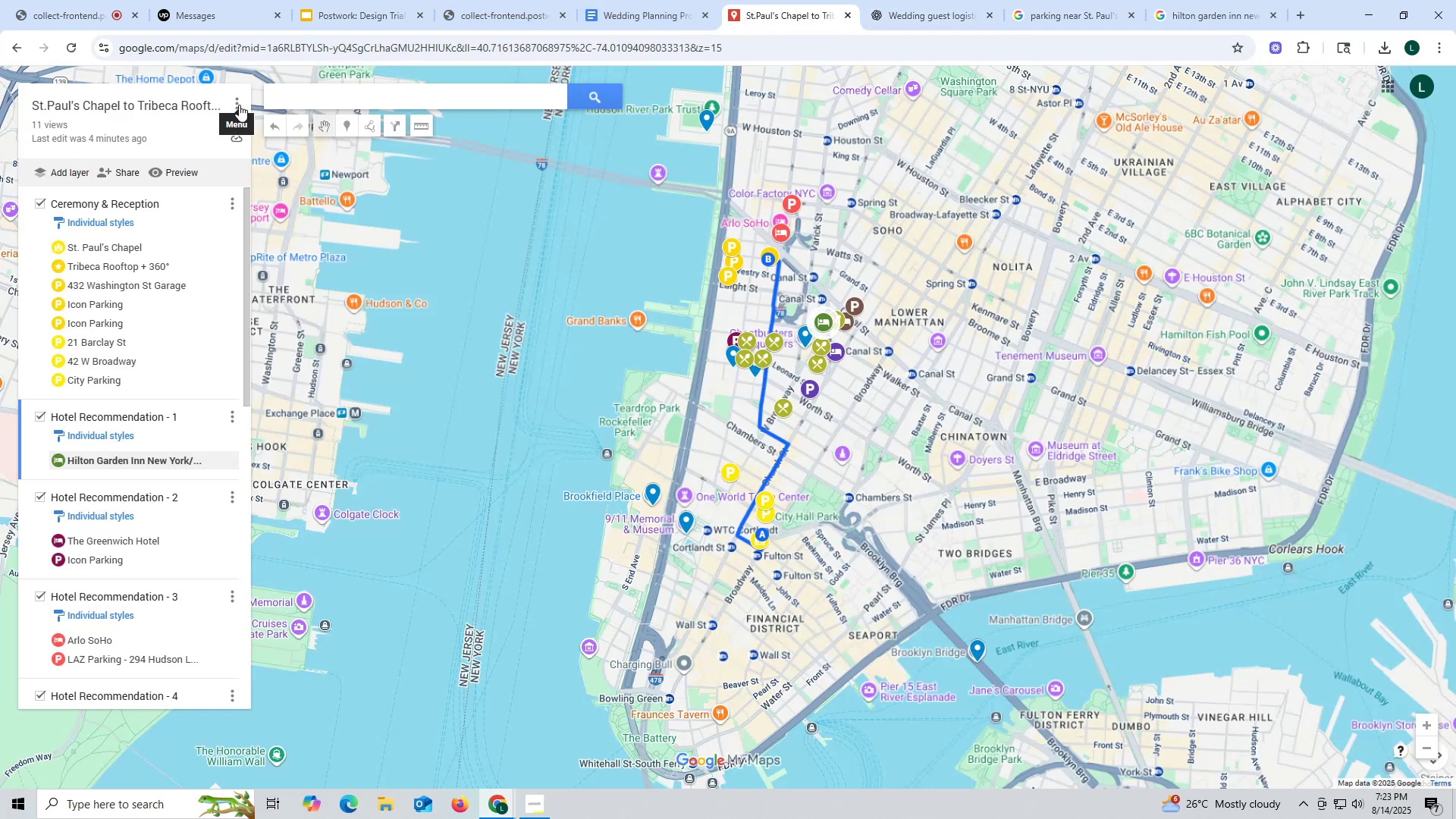 
left_click([197, 102])
 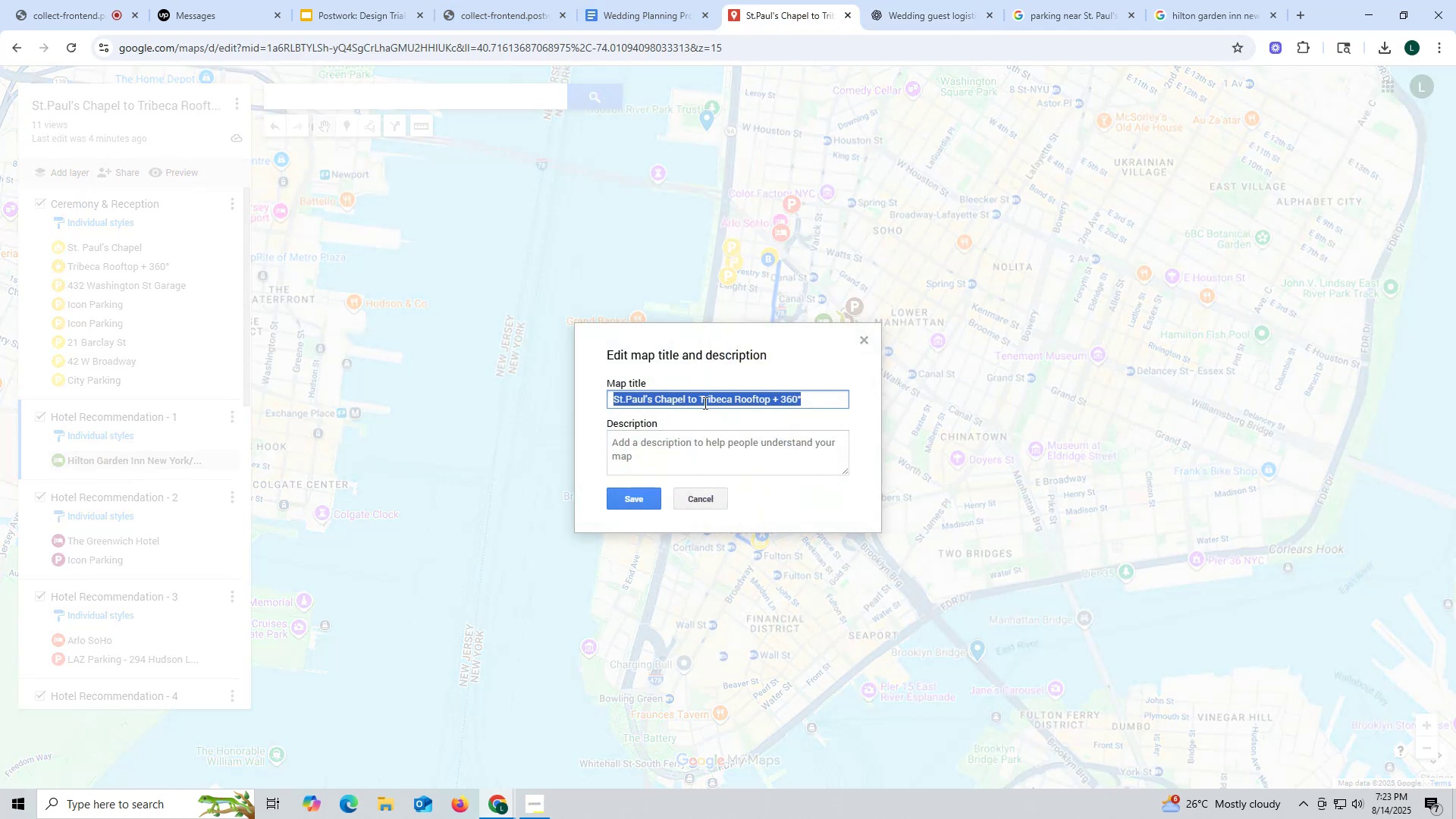 
left_click([699, 405])
 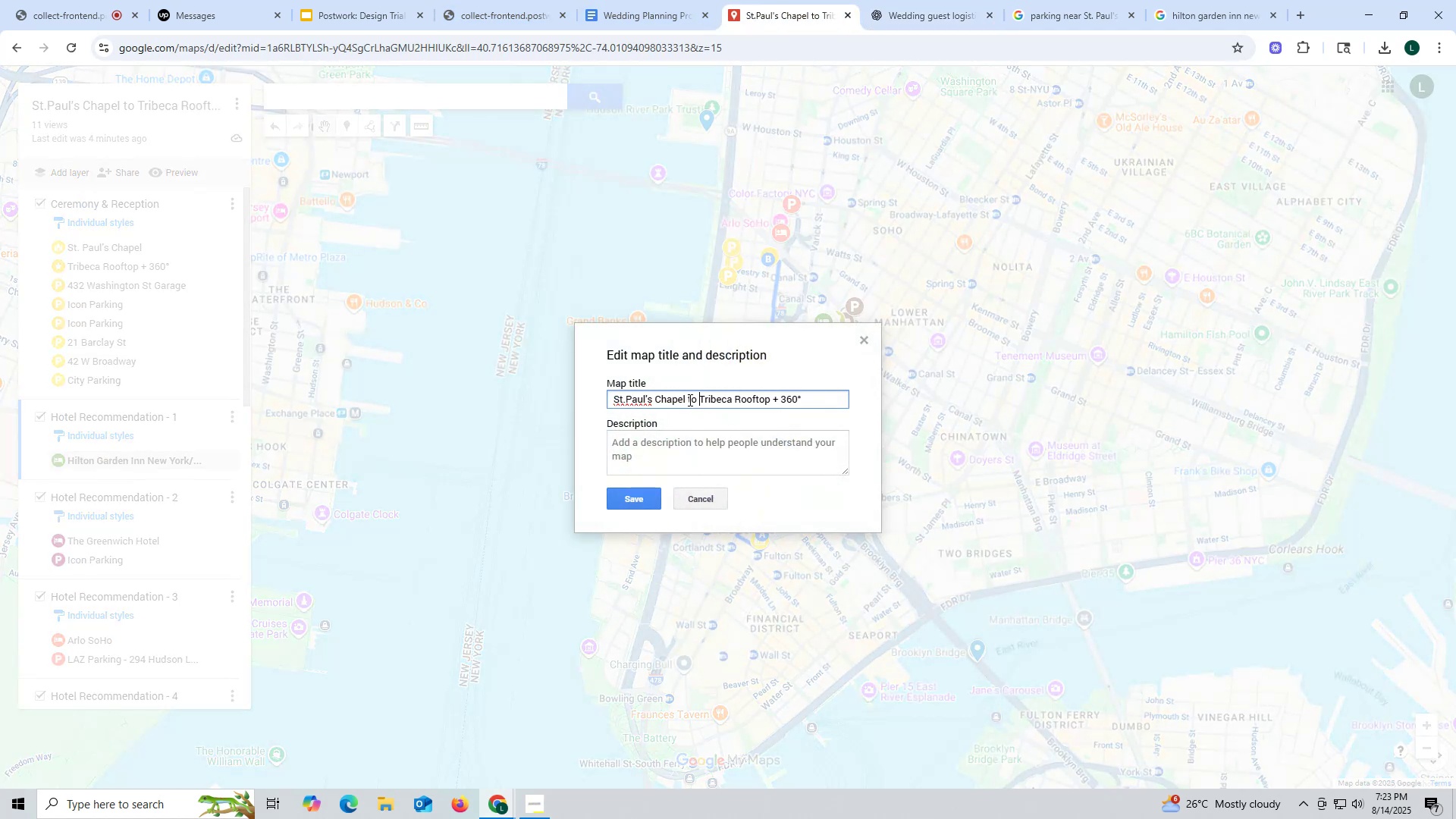 
left_click_drag(start_coordinate=[689, 400], to_coordinate=[852, 405])
 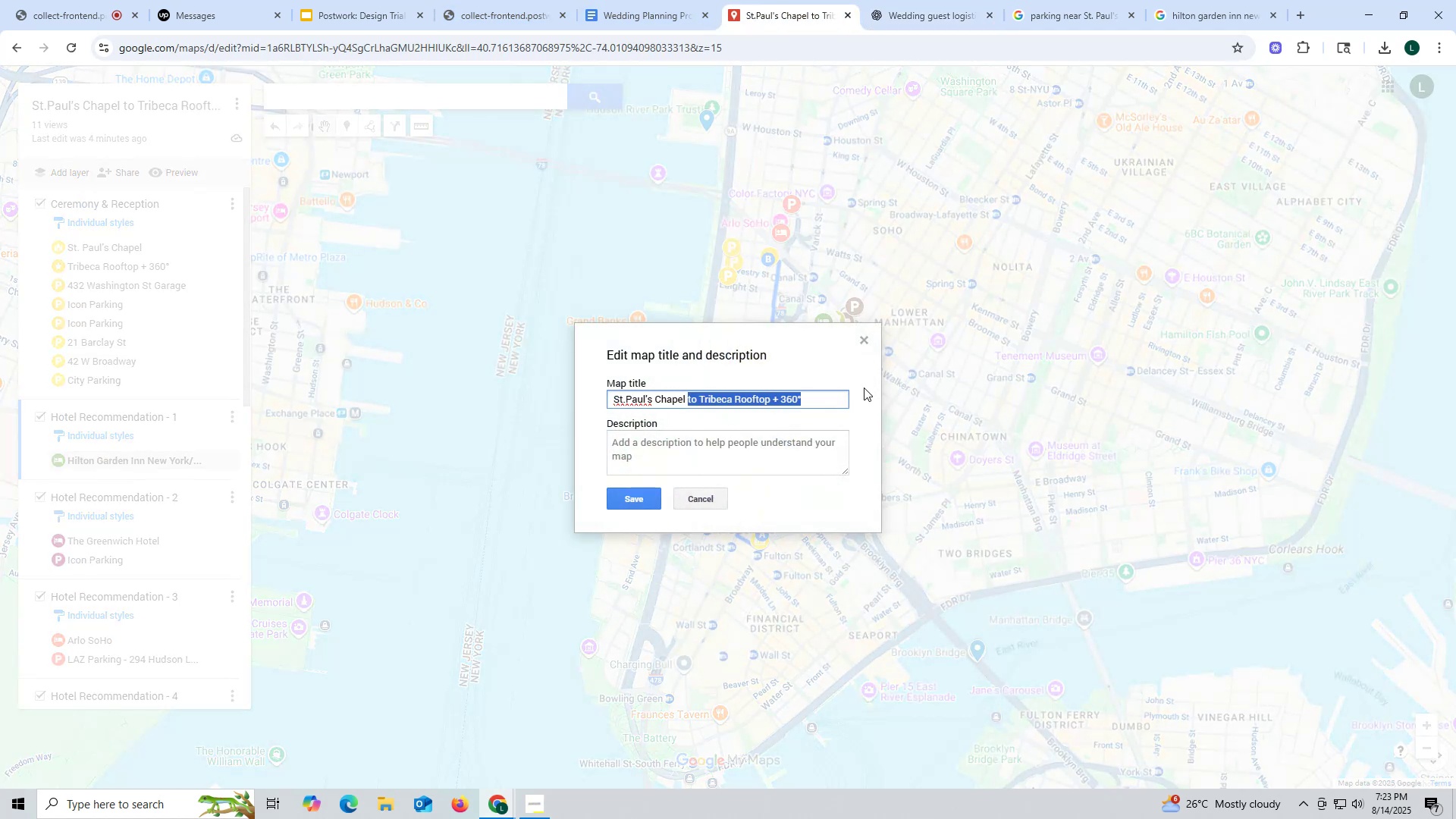 
key(Backspace)
 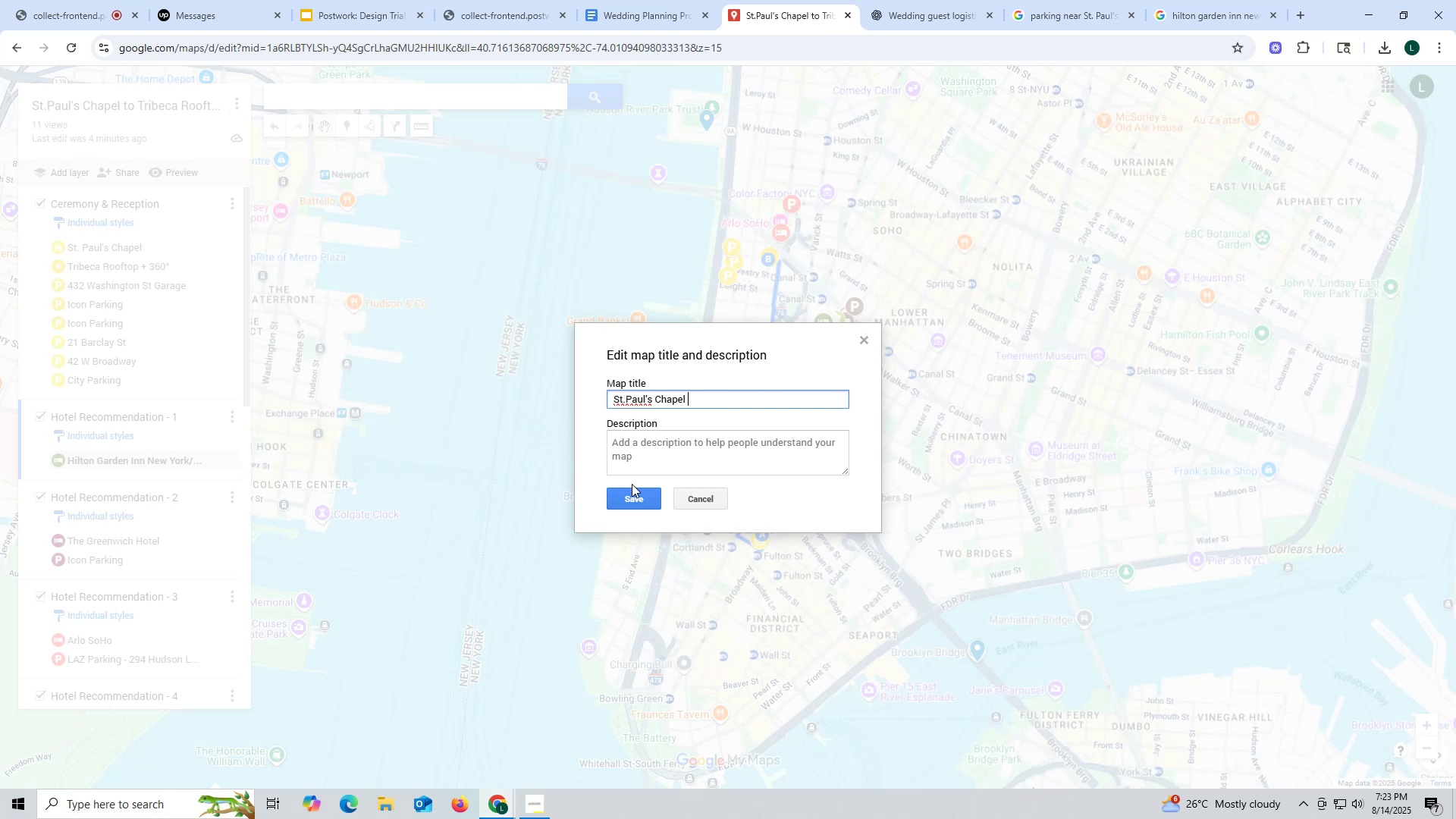 
type(Wedding)
 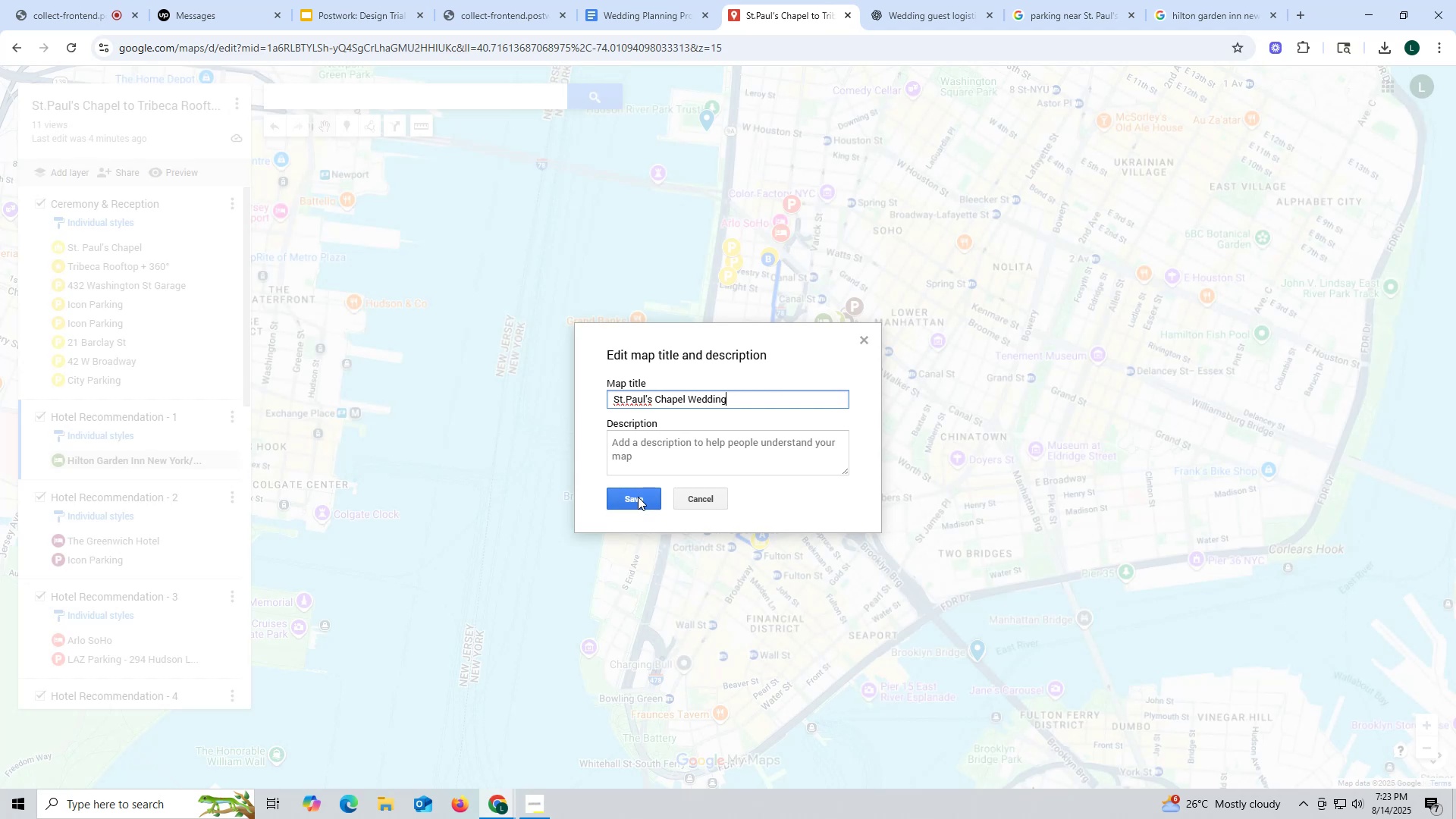 
left_click([638, 497])
 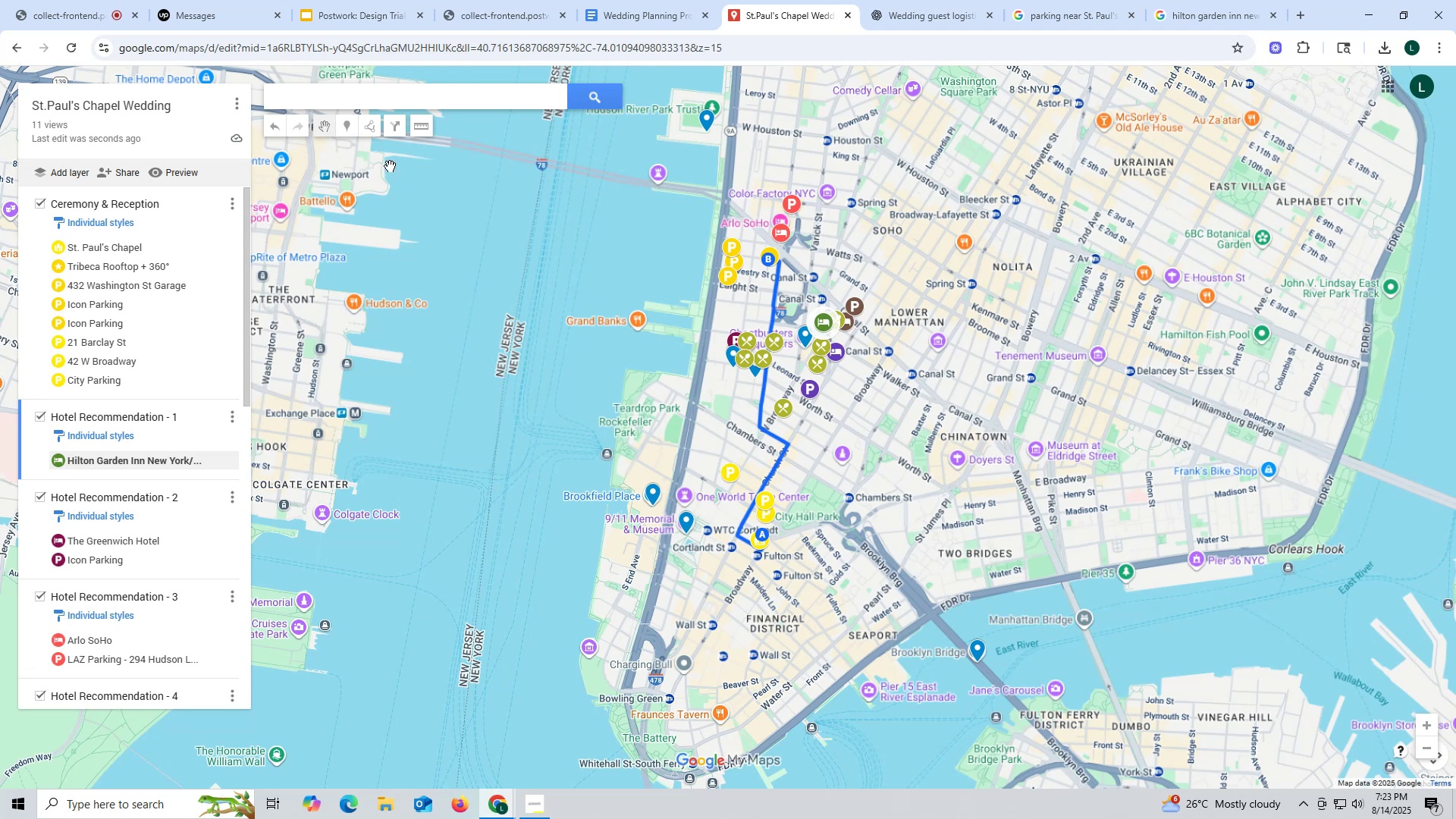 
wait(9.61)
 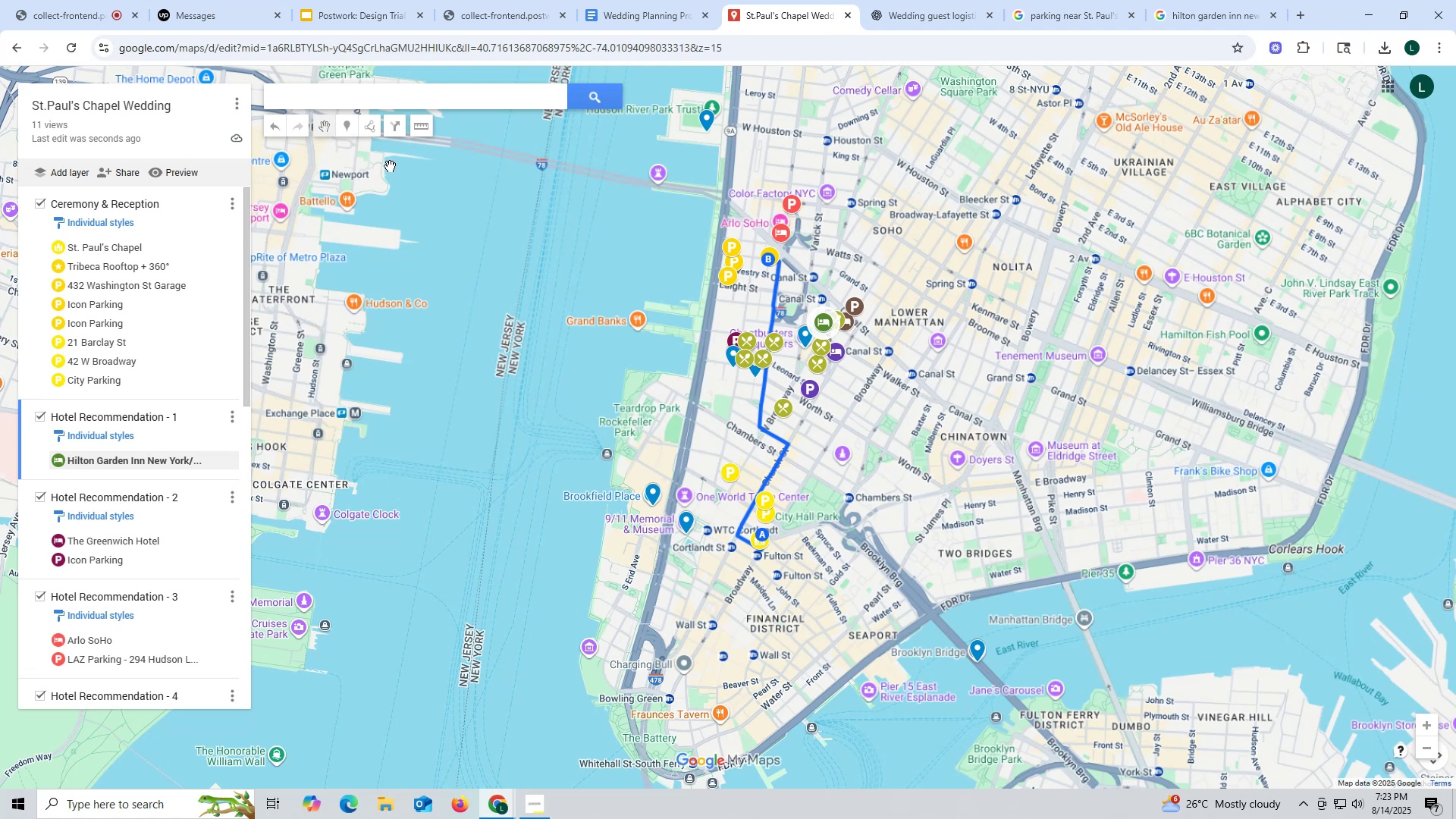 
left_click([1297, 17])
 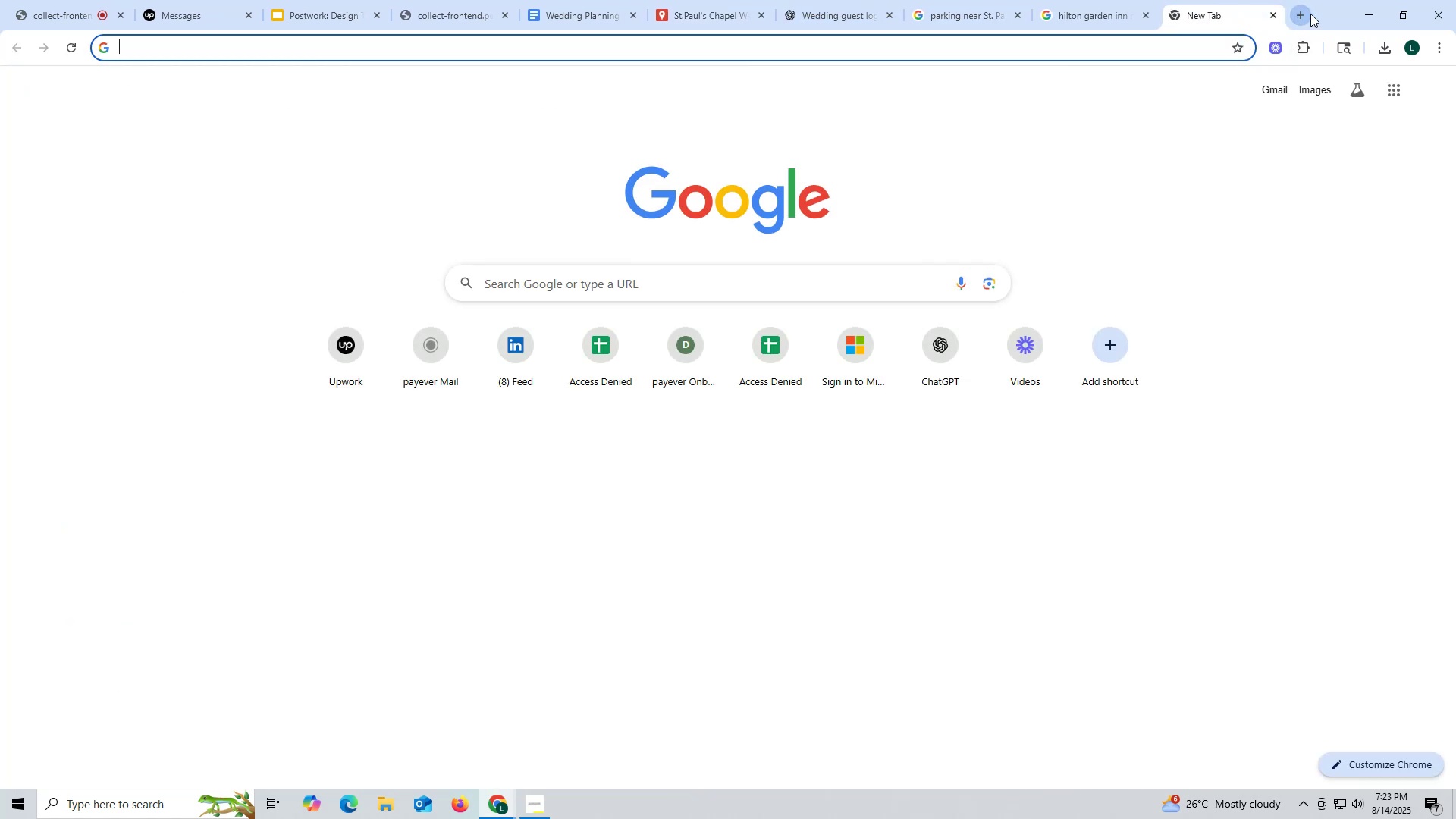 
type(goo)
 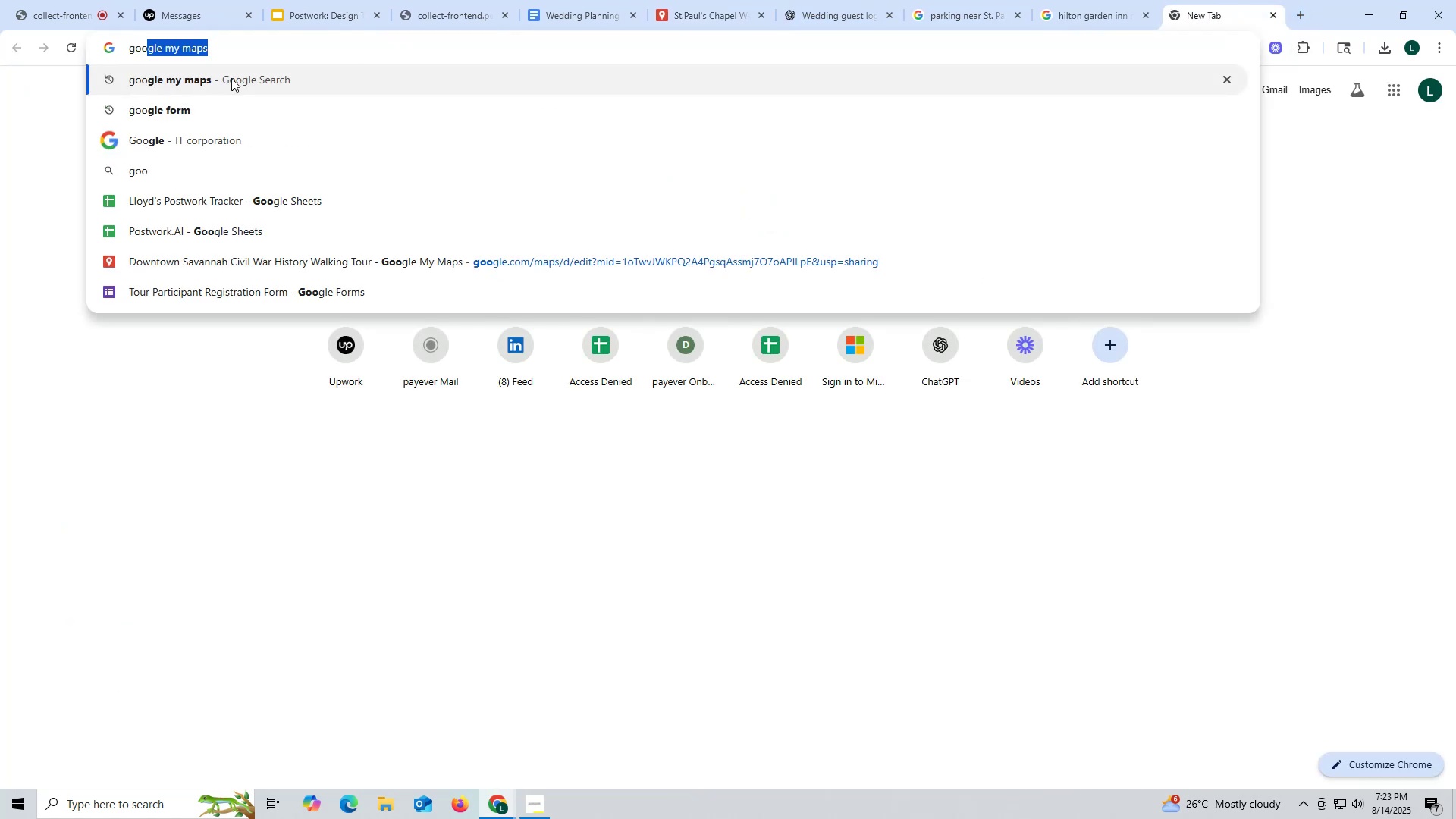 
left_click([229, 80])
 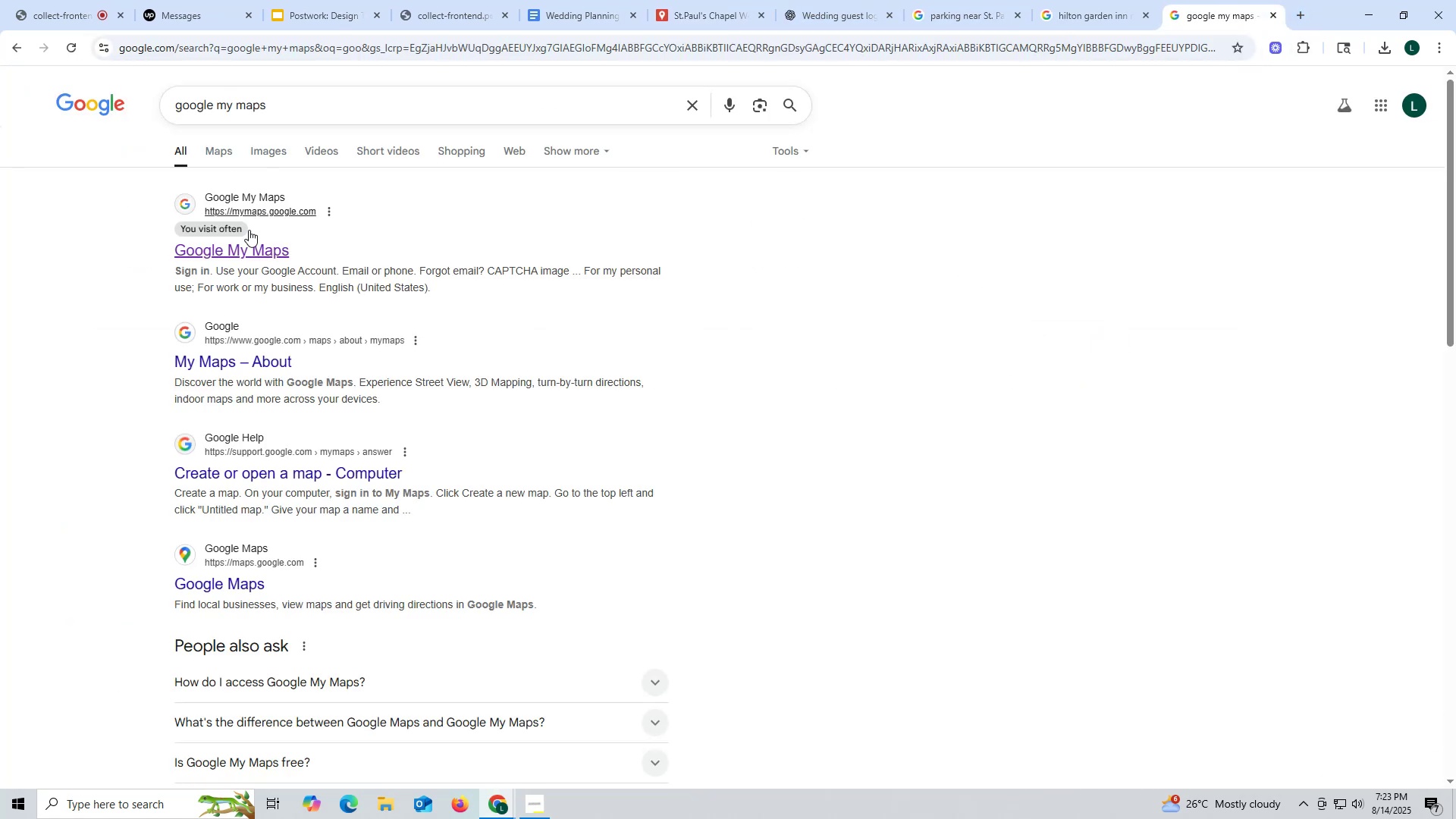 
left_click([242, 246])
 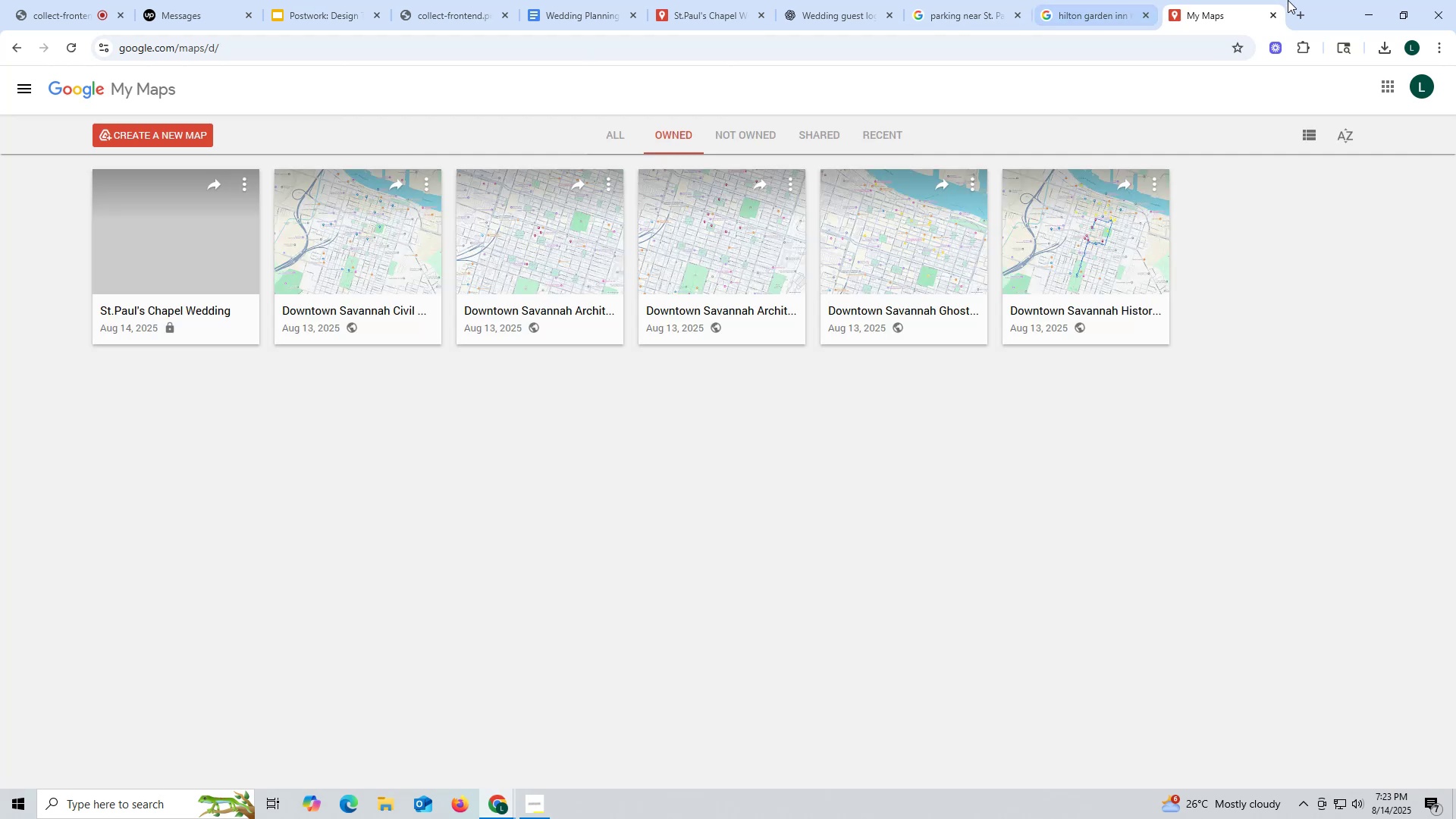 
left_click_drag(start_coordinate=[1237, 14], to_coordinate=[855, 32])
 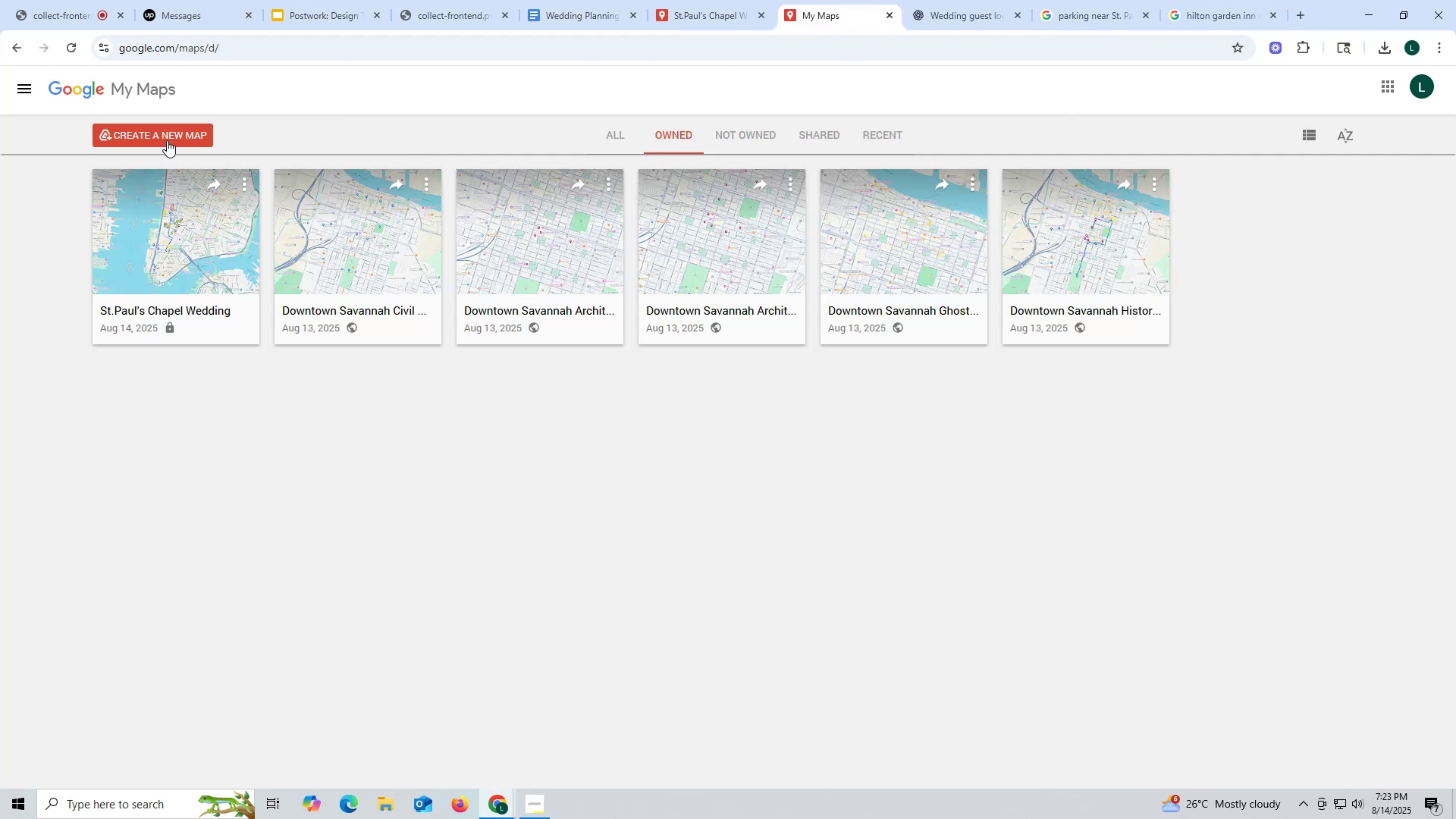 
left_click([166, 139])
 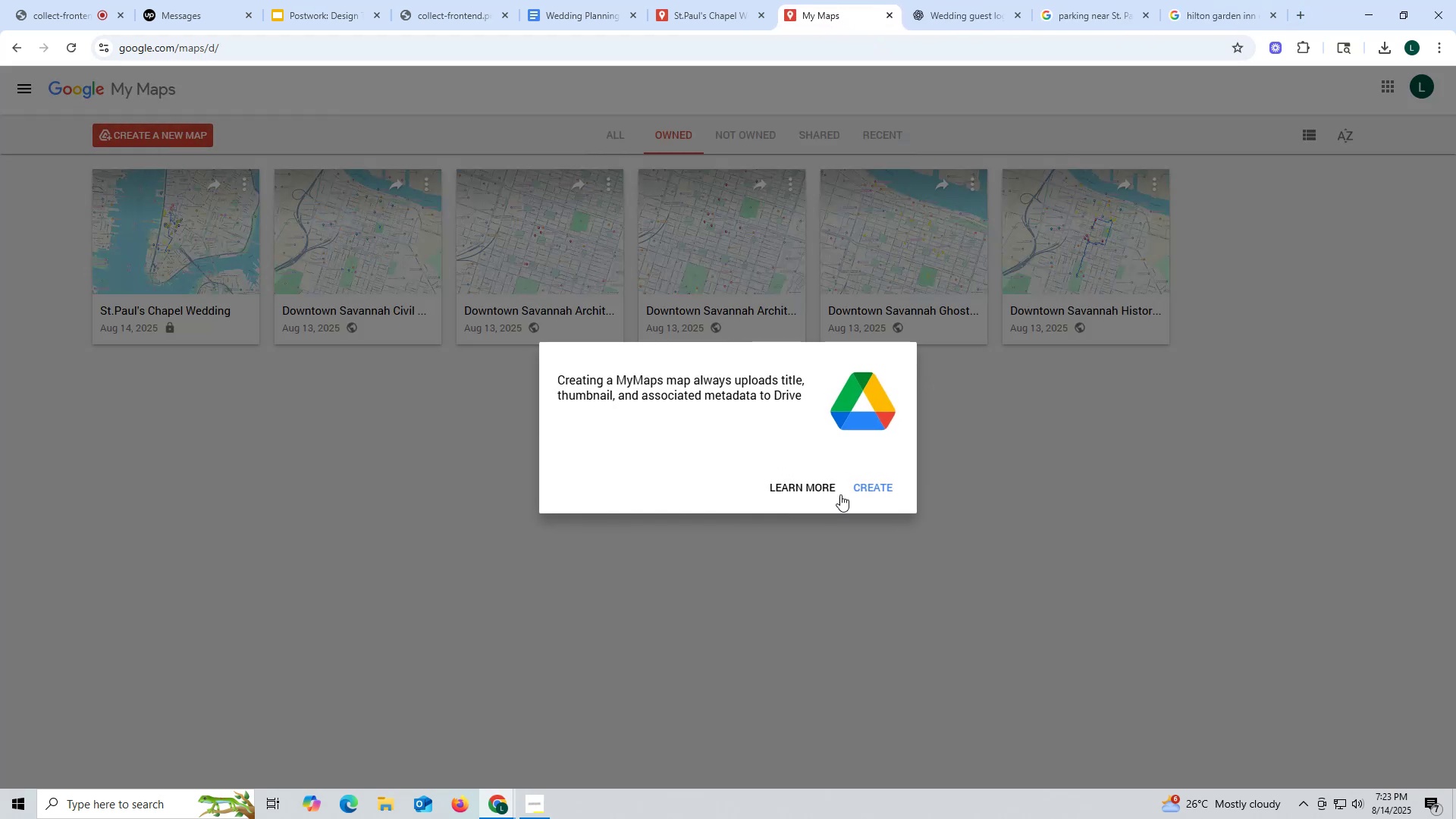 
left_click([880, 489])
 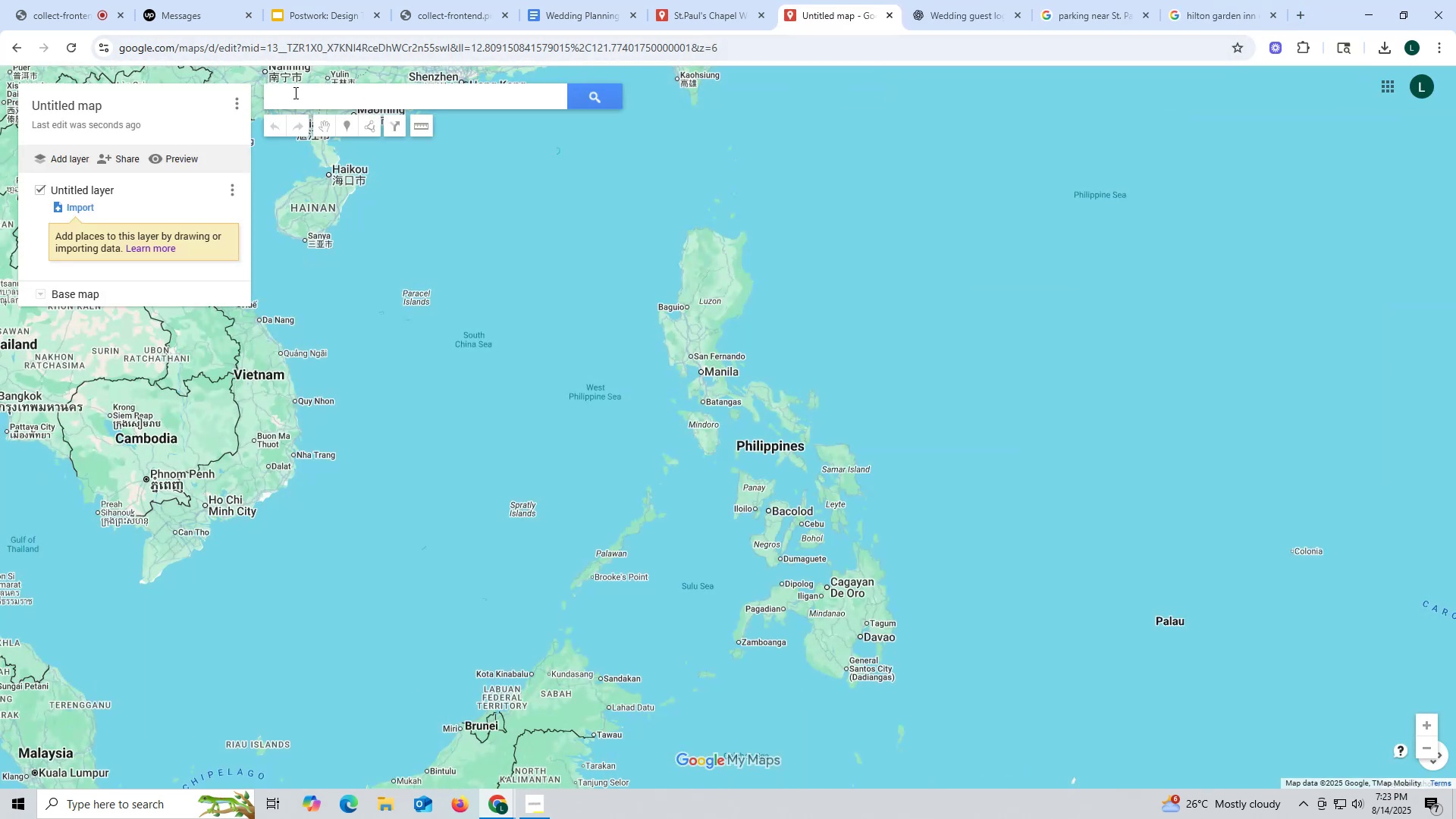 
left_click([156, 101])
 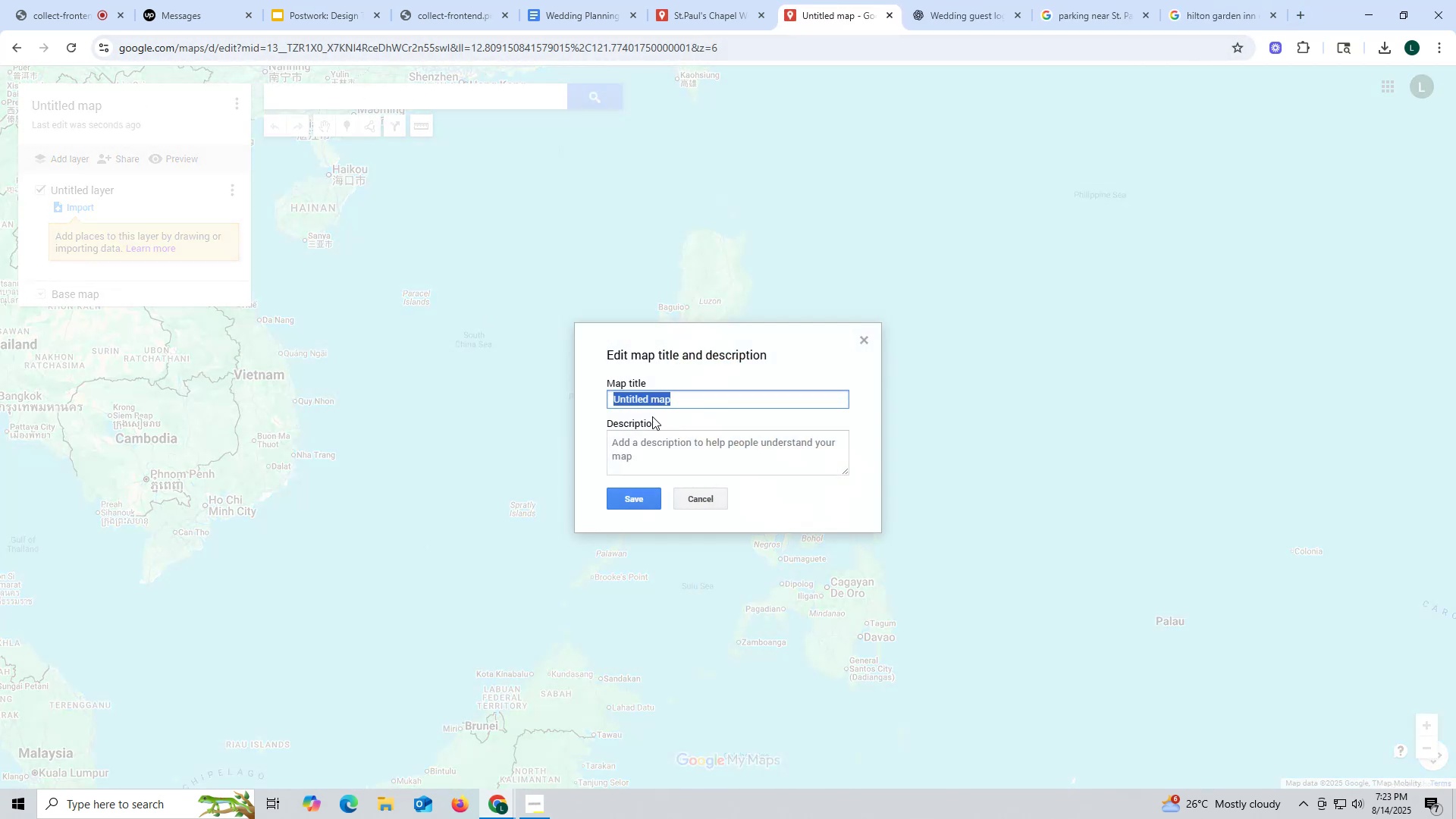 
key(Control+ControlLeft)
 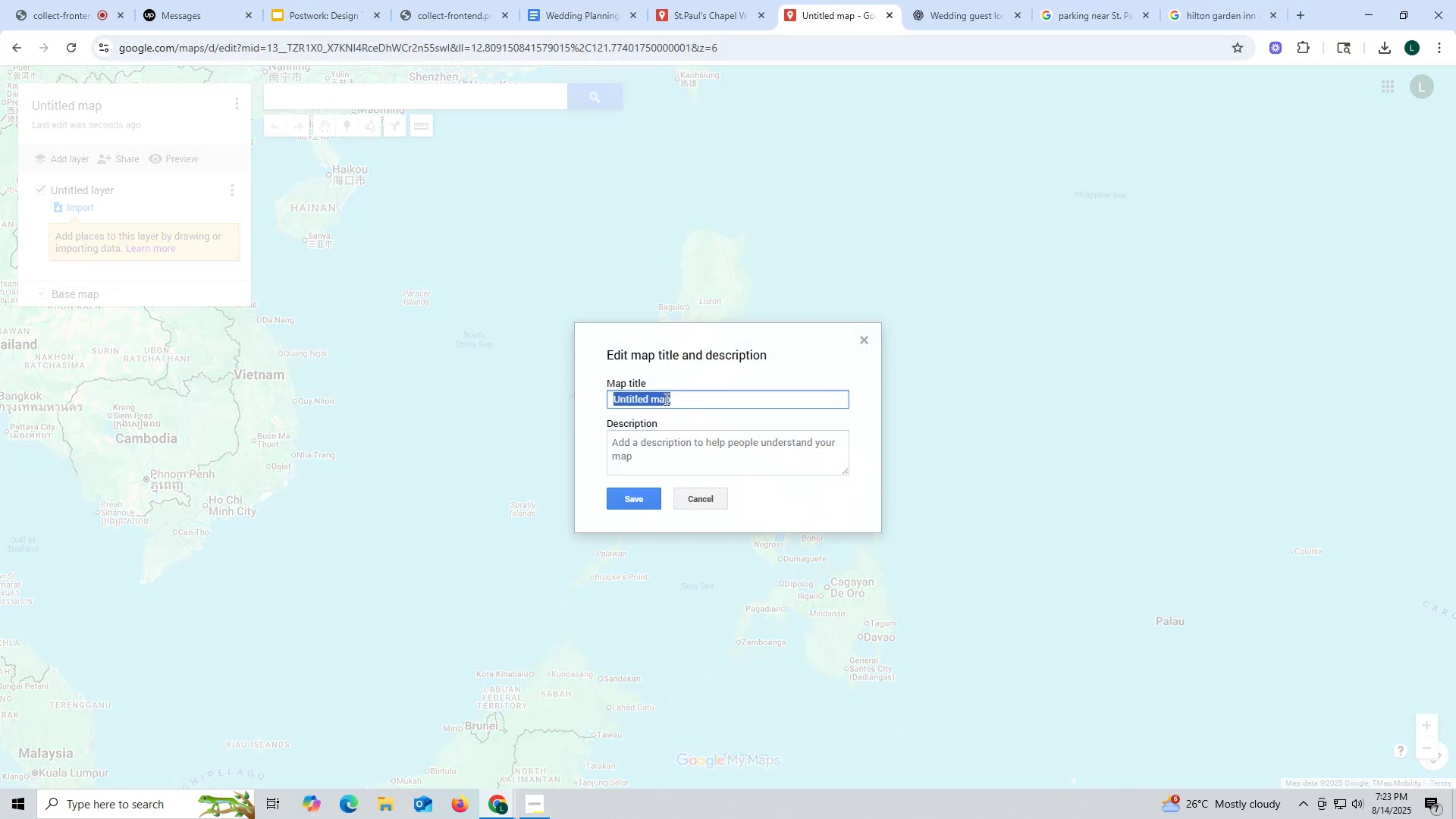 
key(Control+V)
 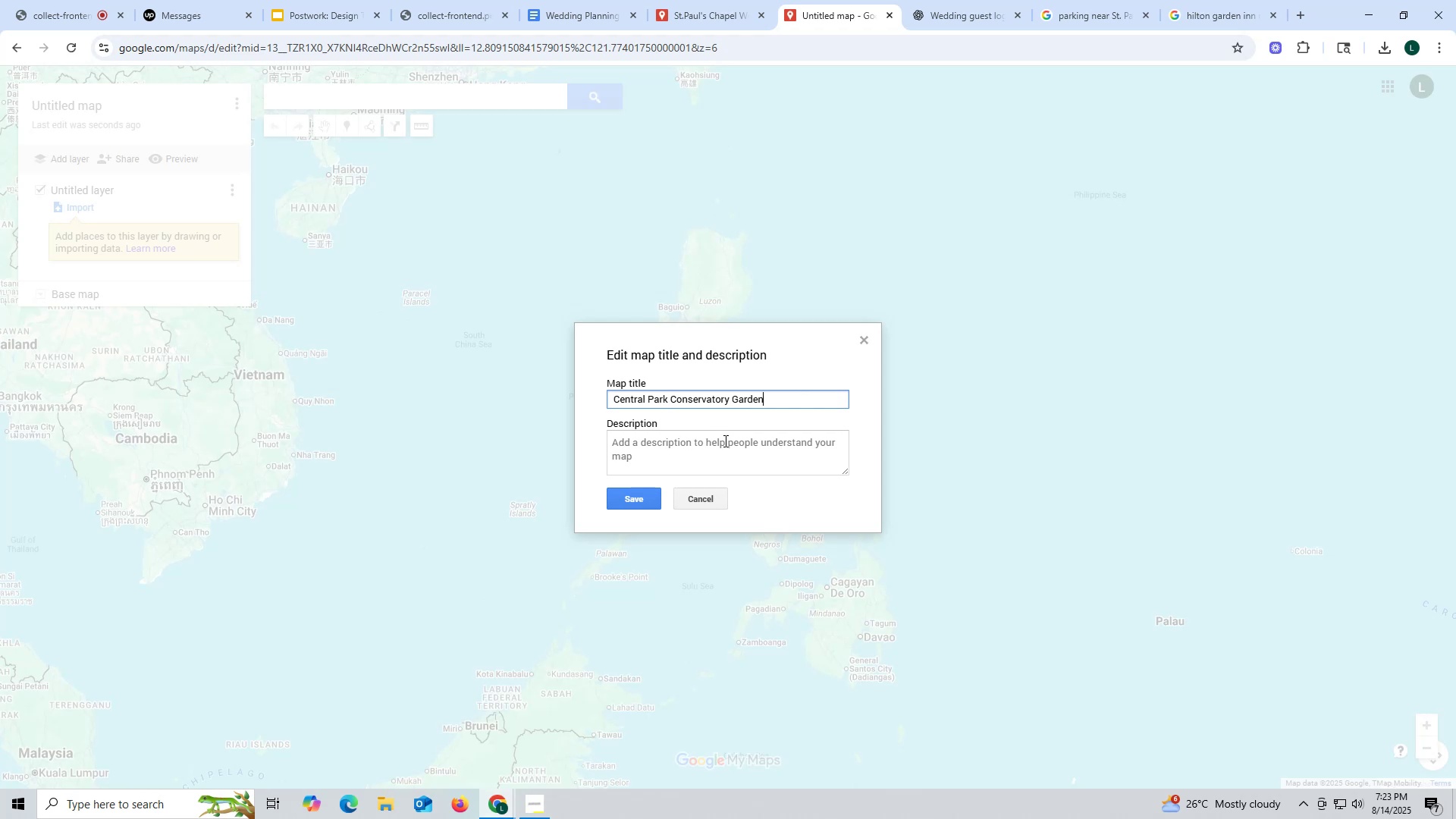 
type( Wedding)
 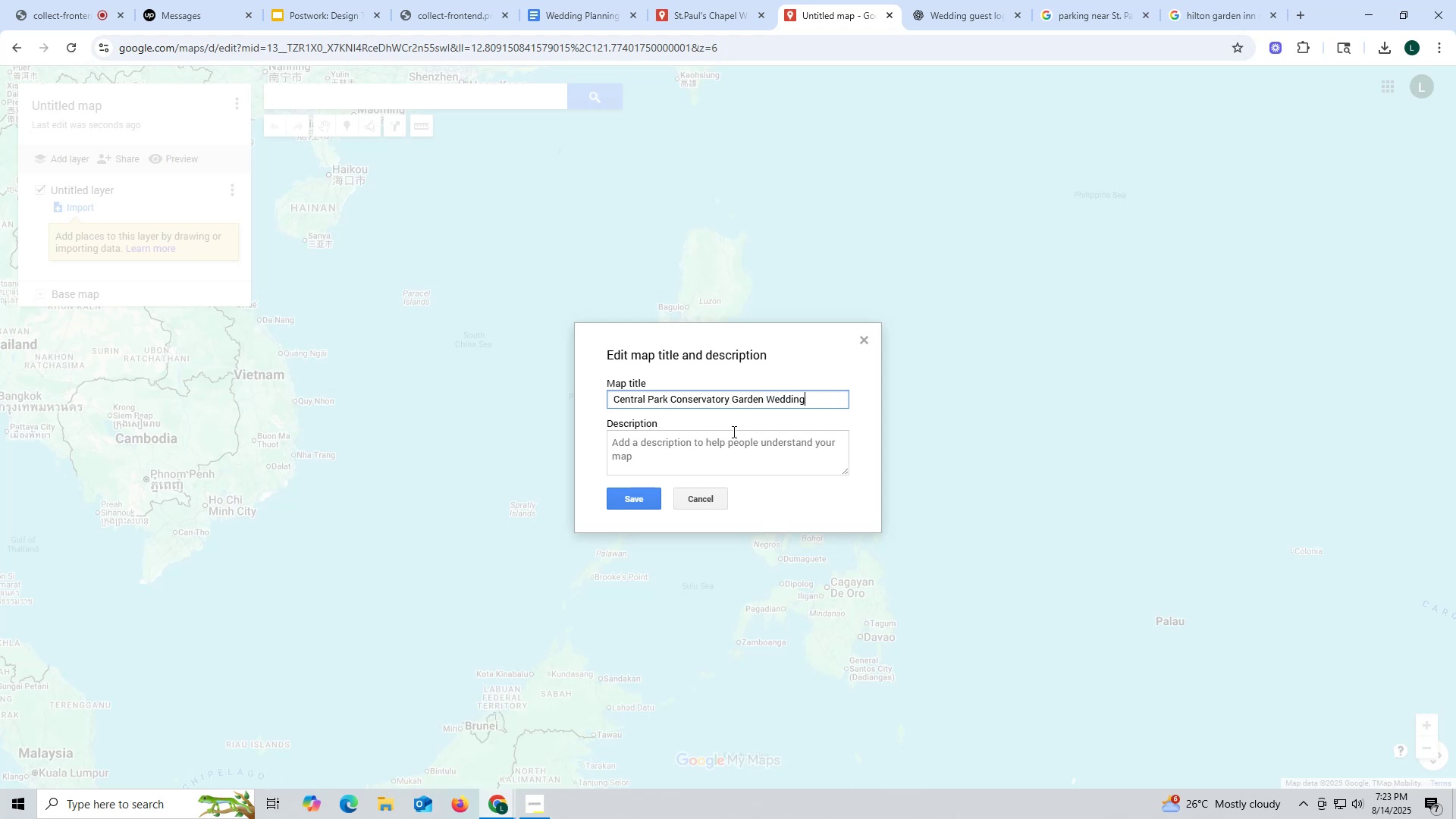 
left_click([640, 500])
 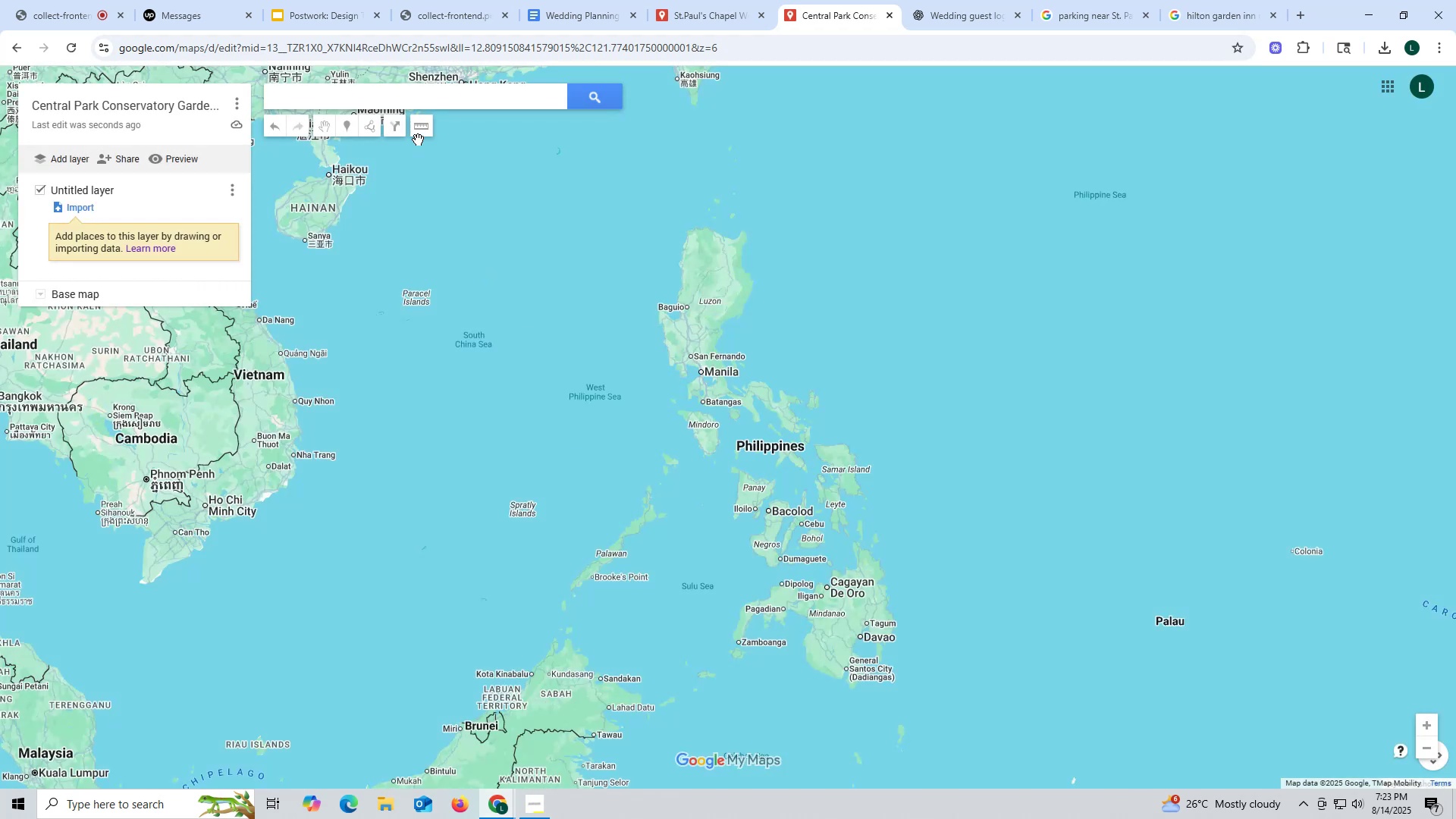 
key(Control+ControlLeft)
 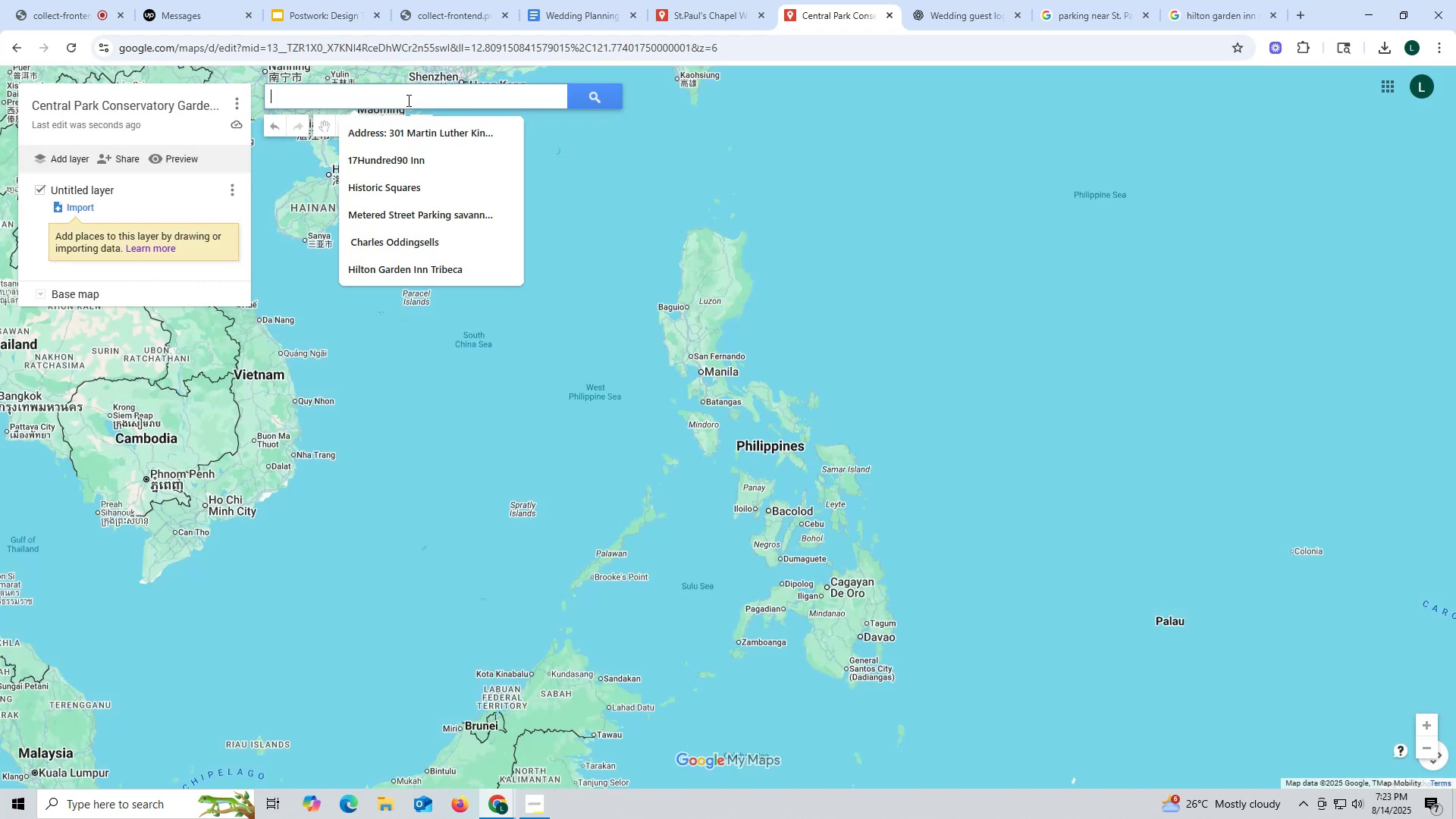 
left_click([407, 100])
 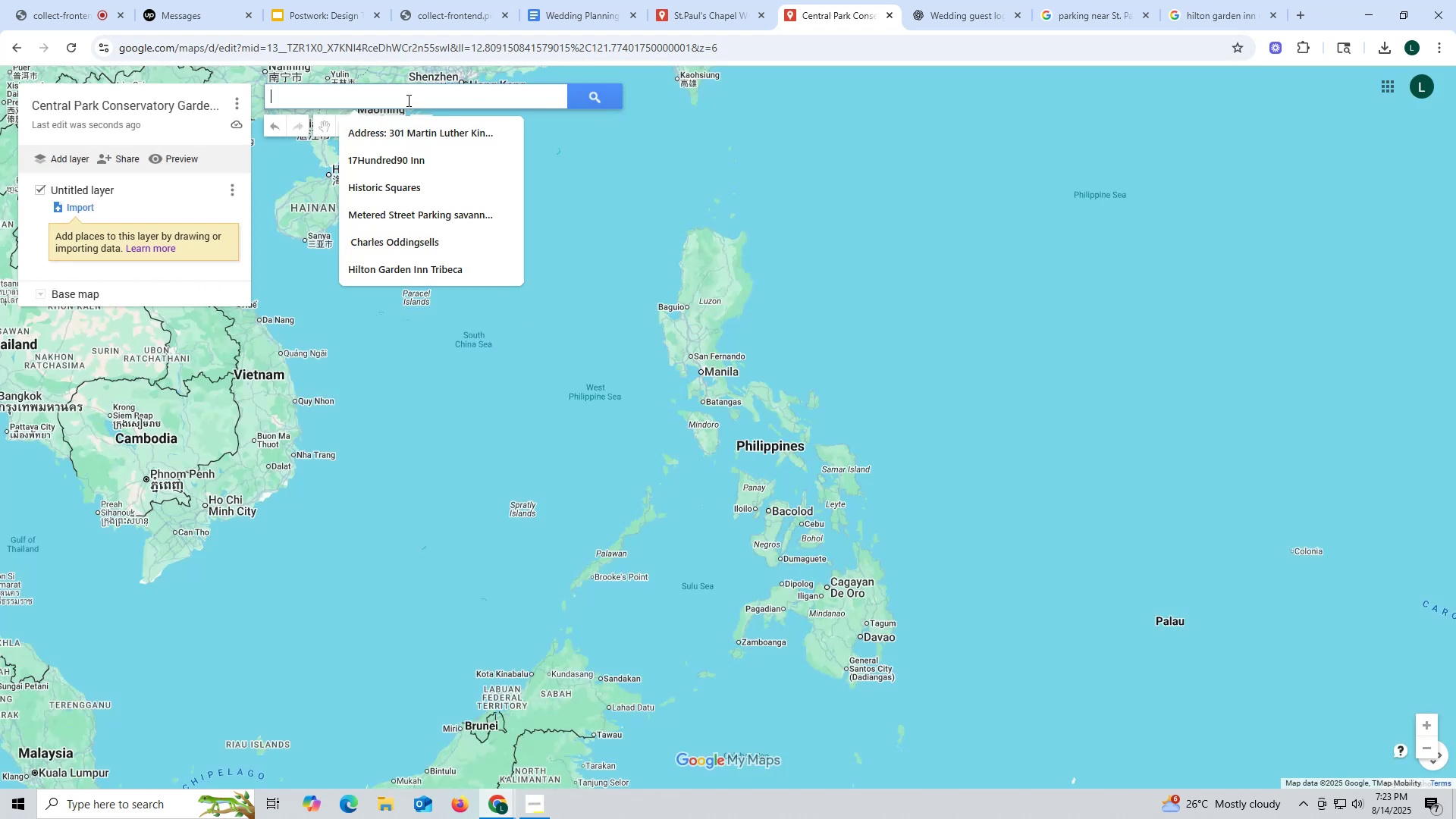 
key(Control+V)
 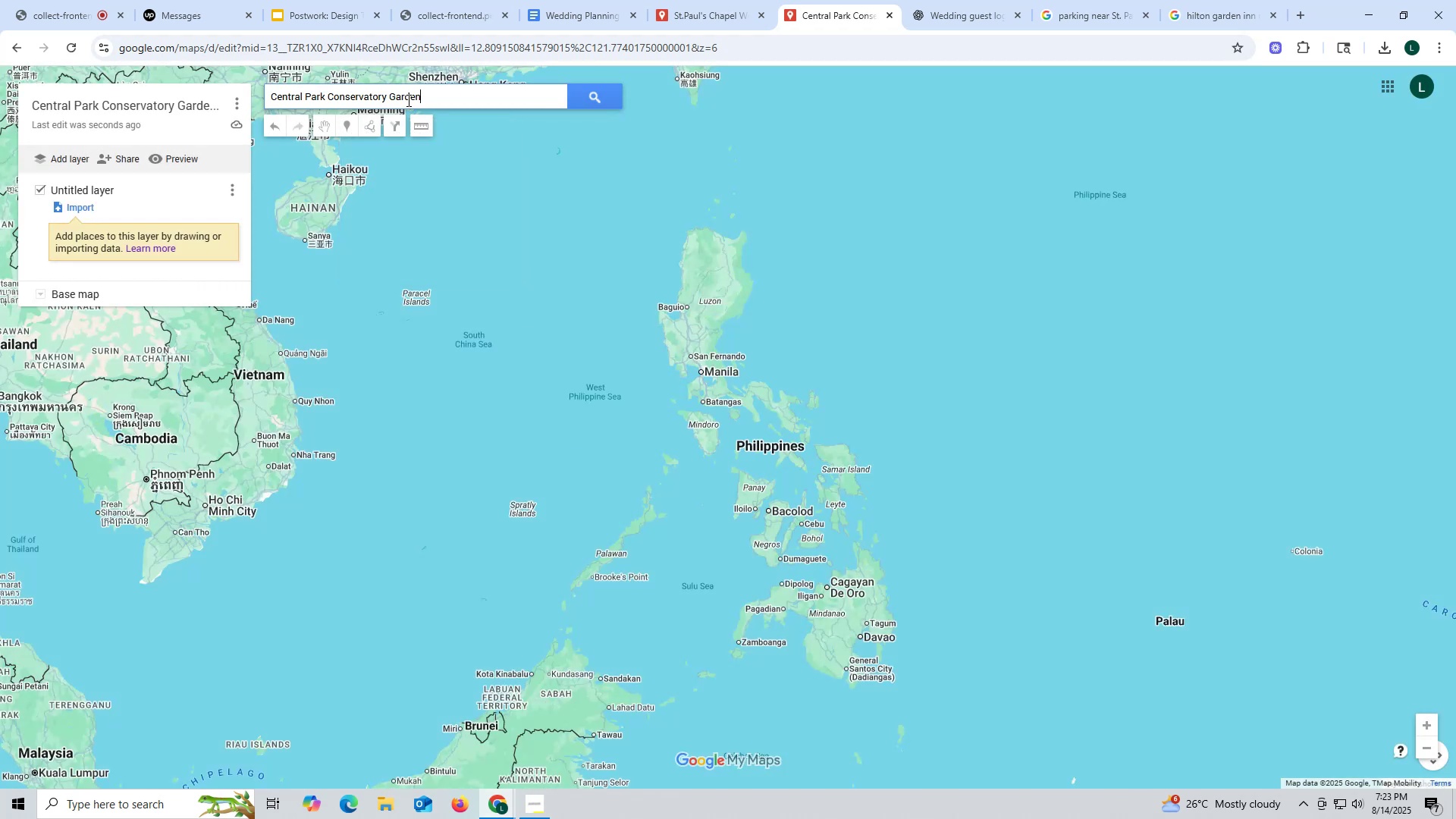 
key(Enter)
 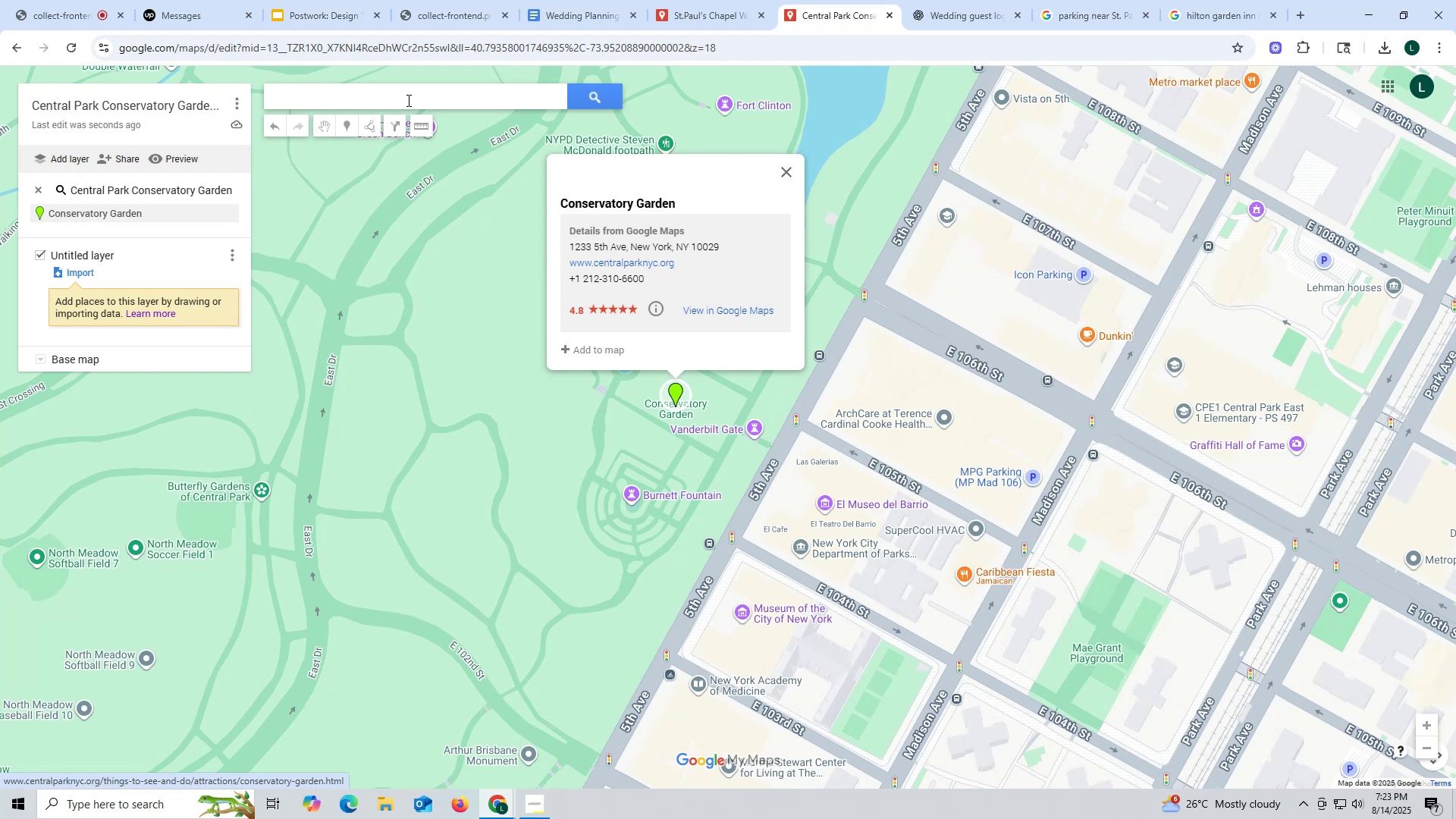 
scroll: coordinate [539, 439], scroll_direction: down, amount: 9.0
 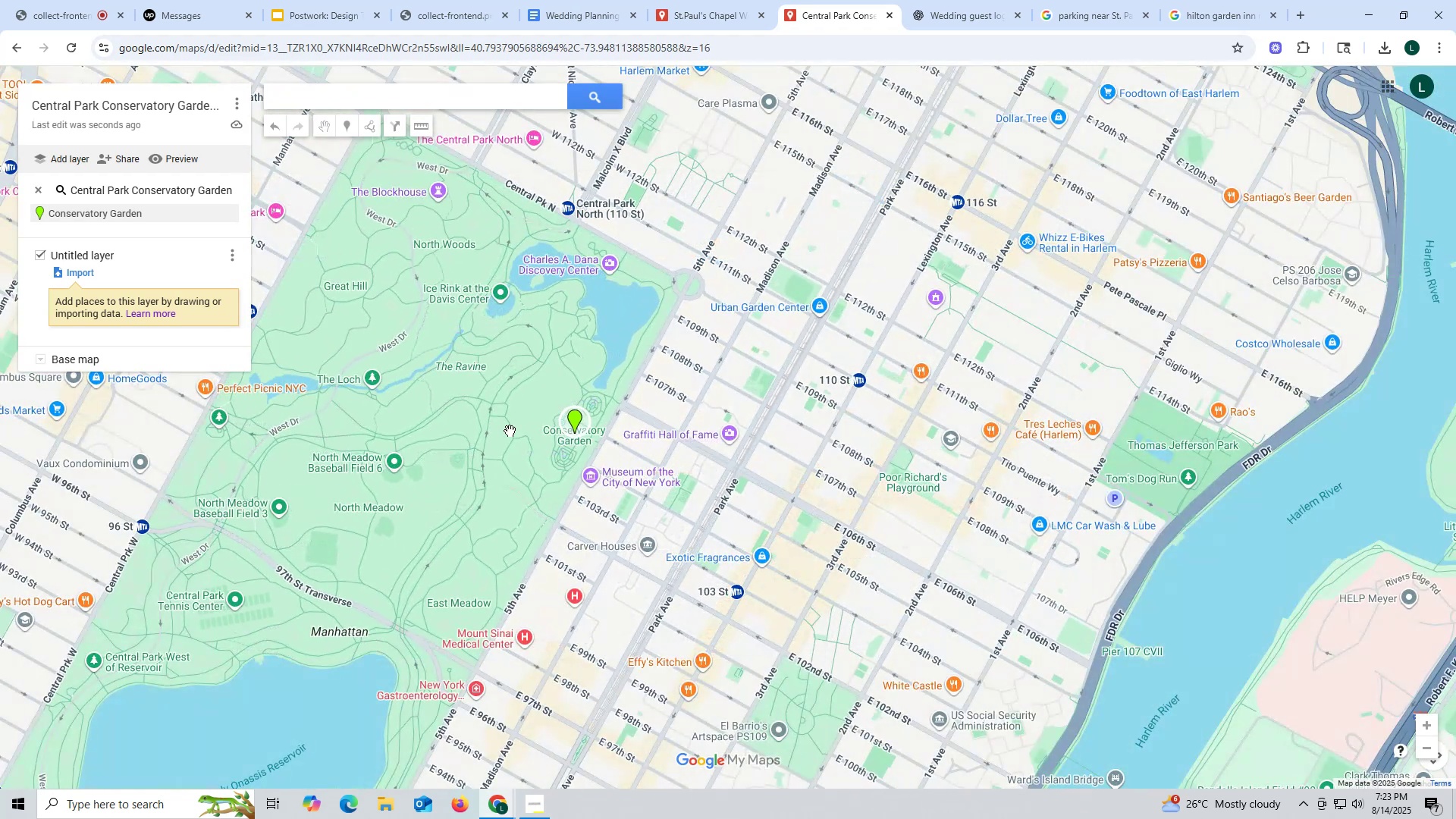 
scroll: coordinate [510, 431], scroll_direction: up, amount: 1.0
 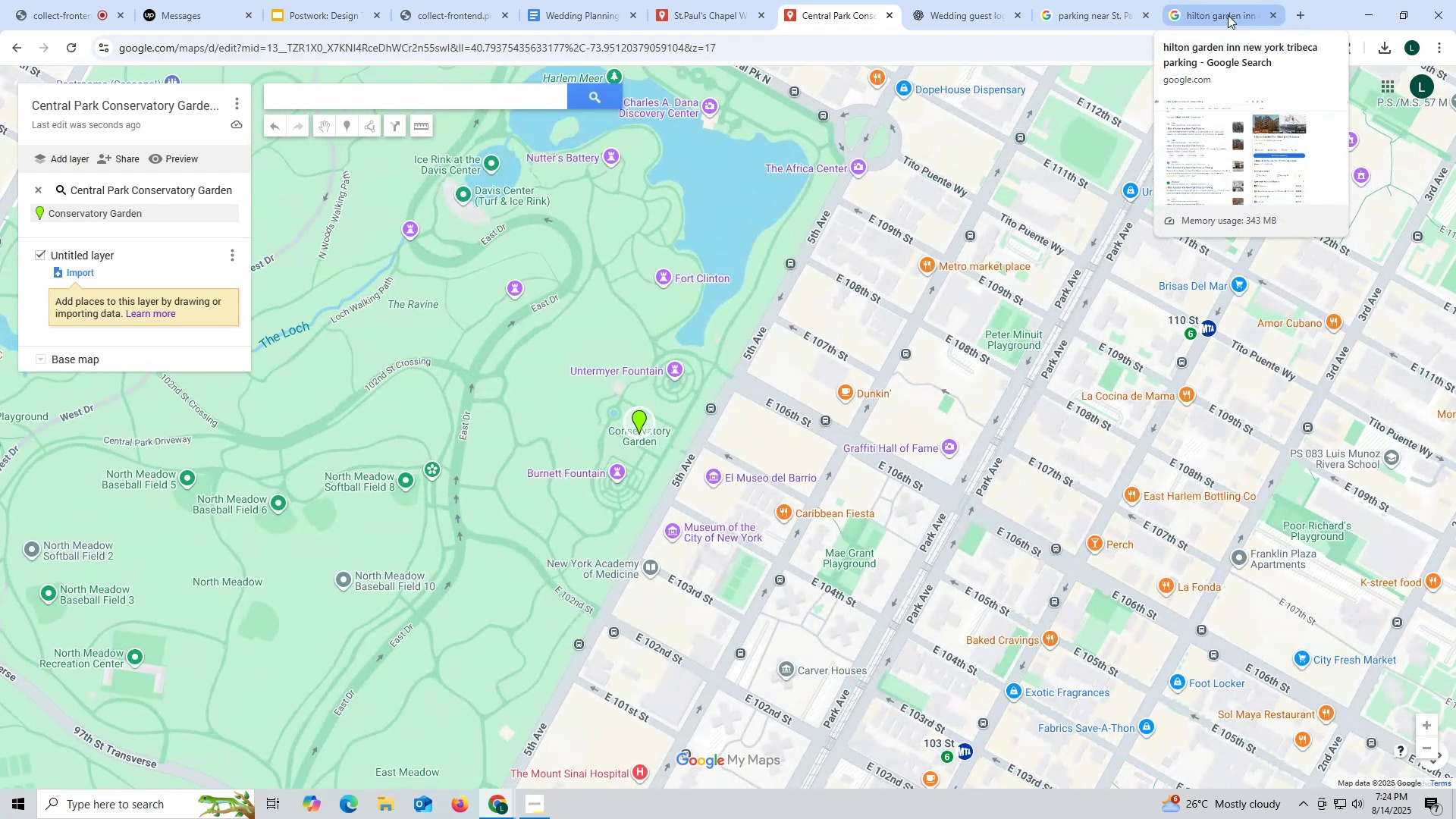 
left_click([1228, 15])
 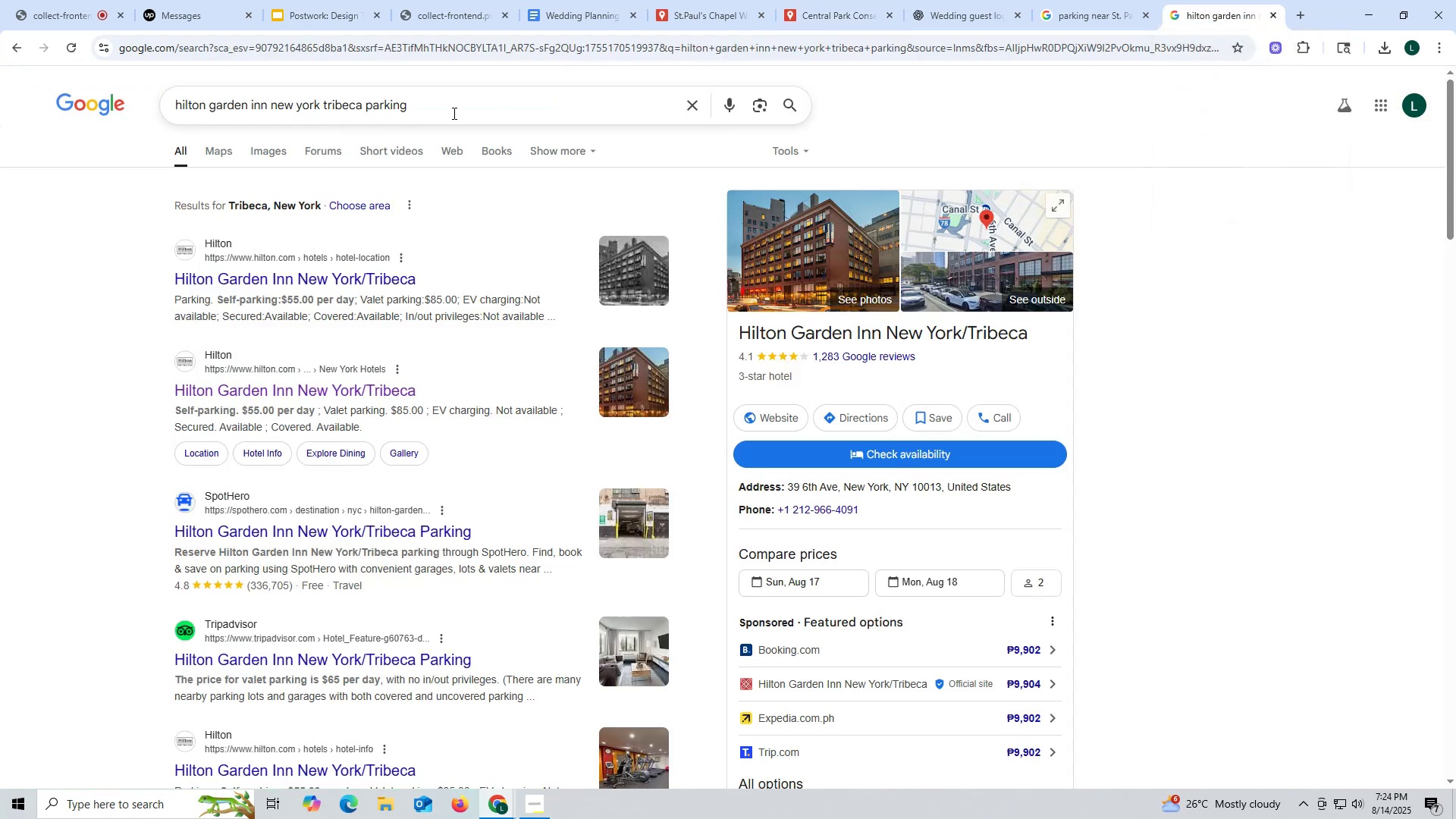 
left_click_drag(start_coordinate=[450, 104], to_coordinate=[0, 104])
 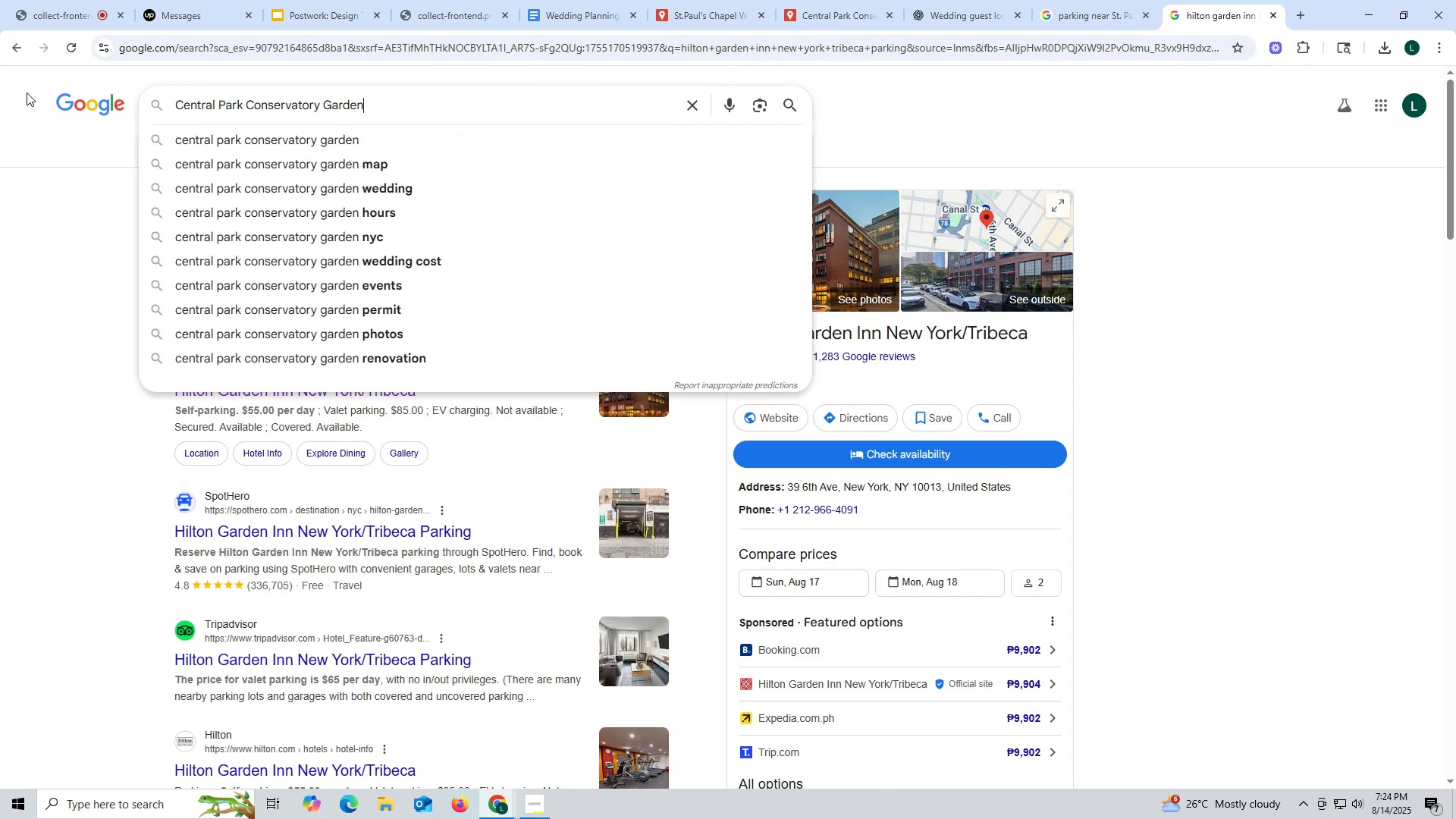 
key(Control+ControlLeft)
 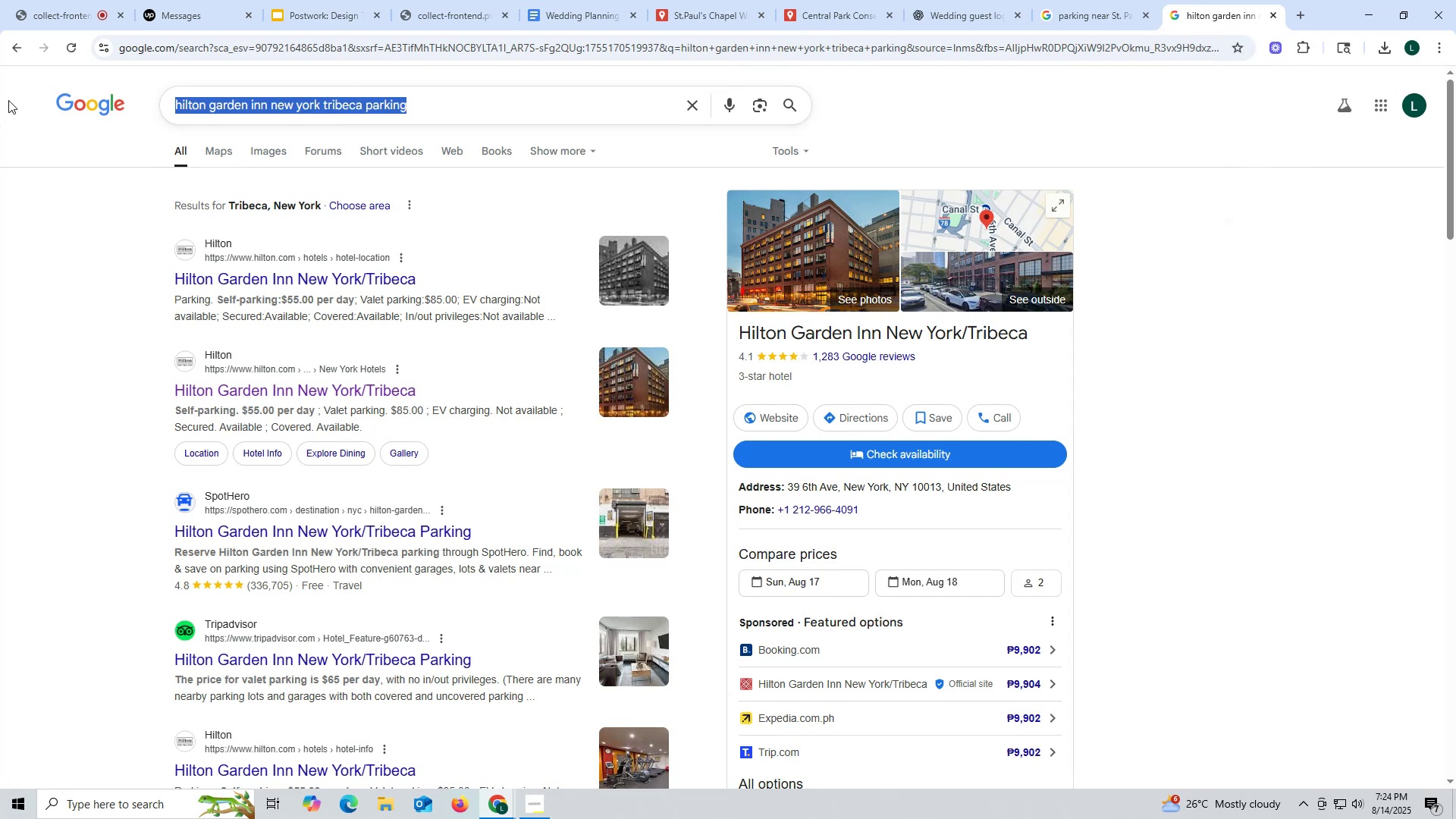 
key(Control+V)
 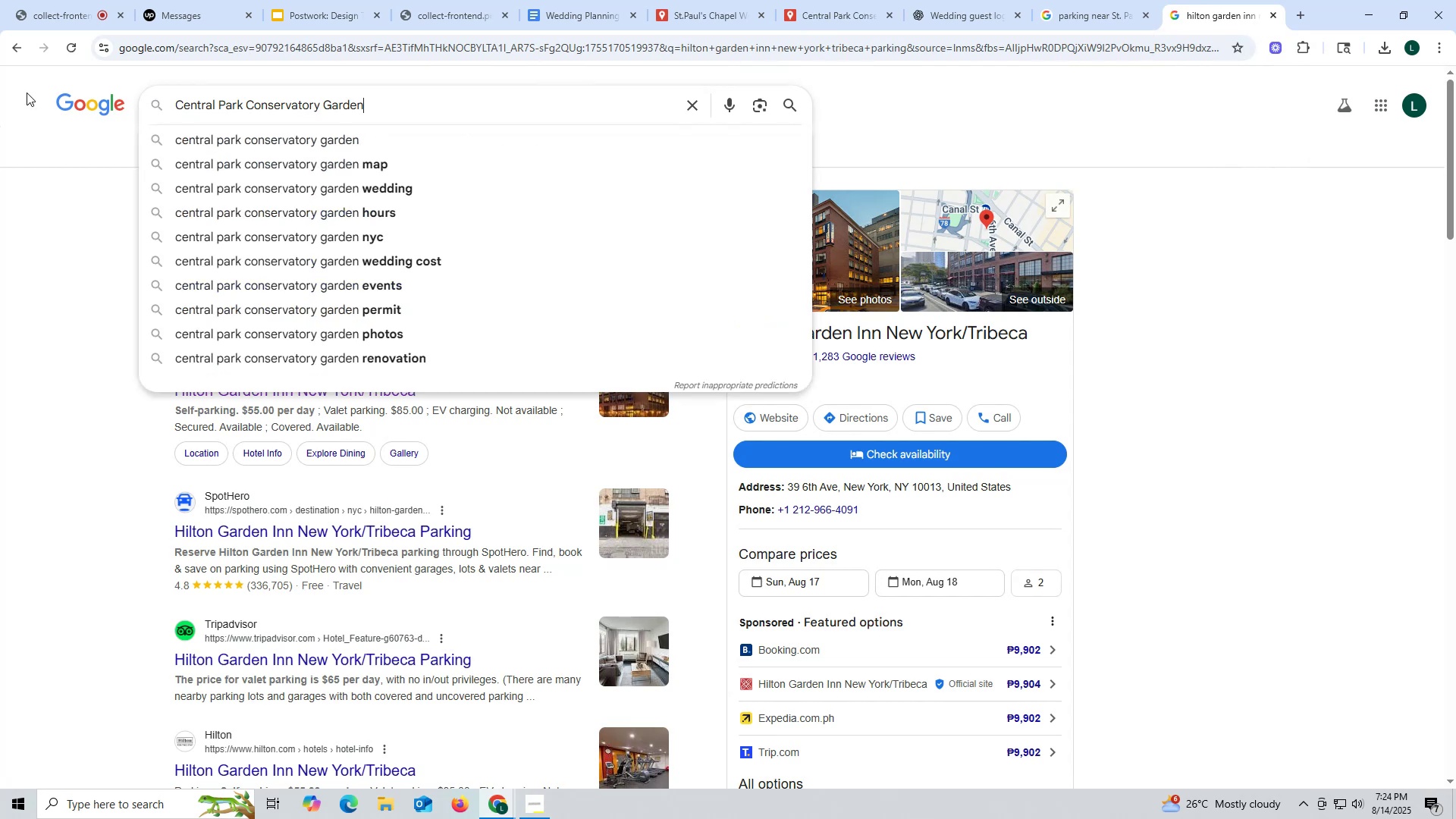 
key(Enter)
 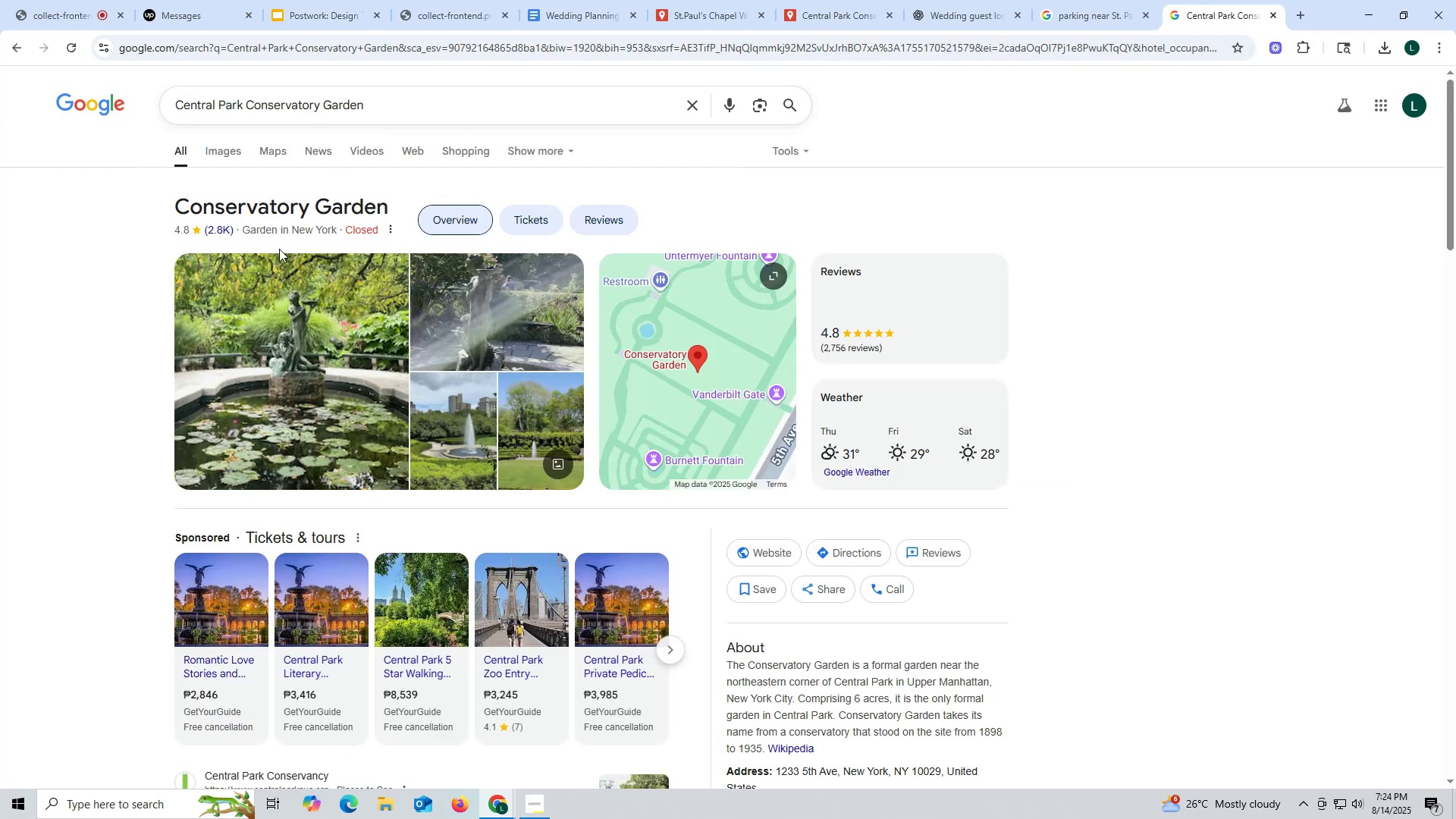 
left_click([413, 105])
 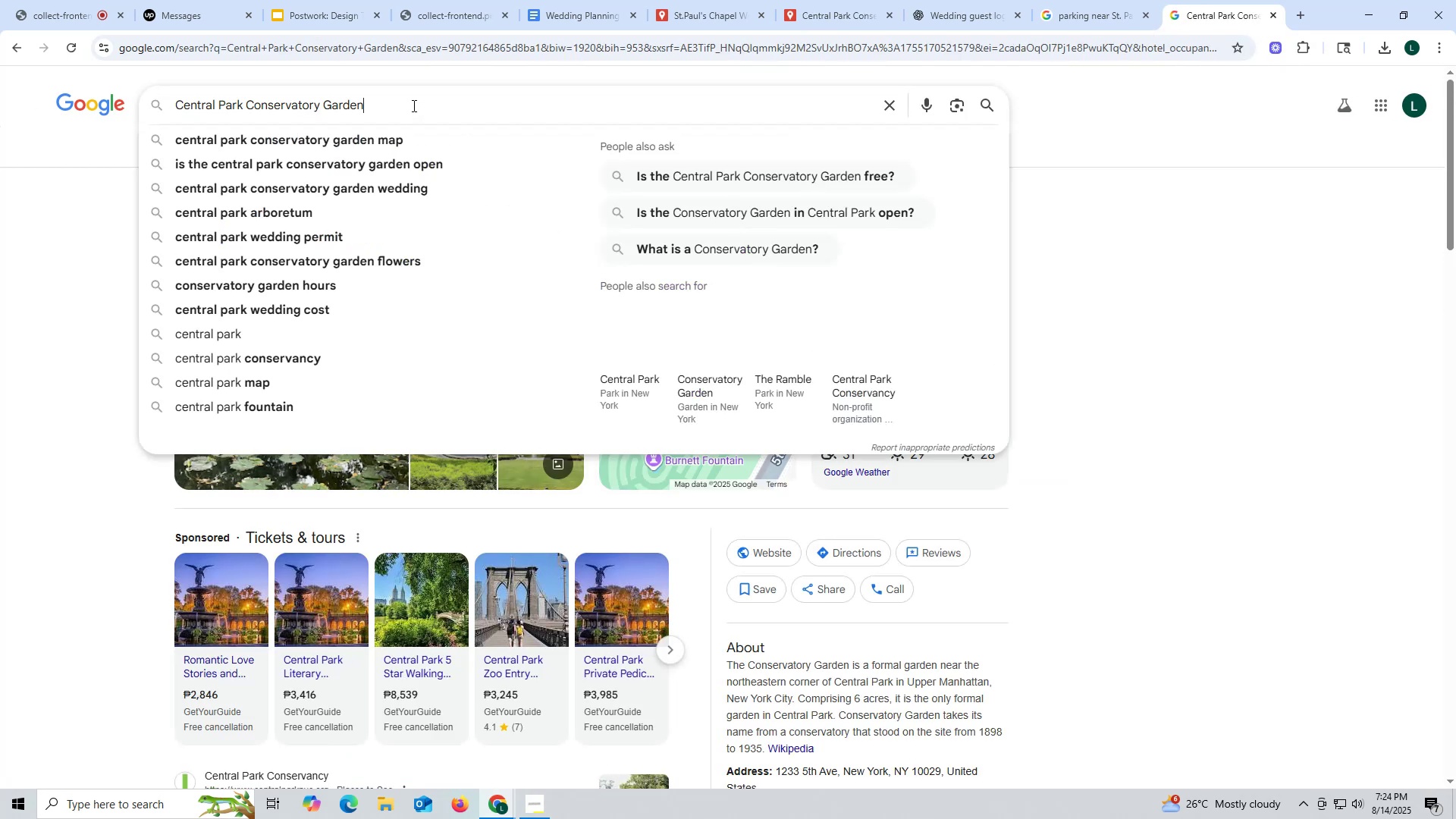 
type( we)
 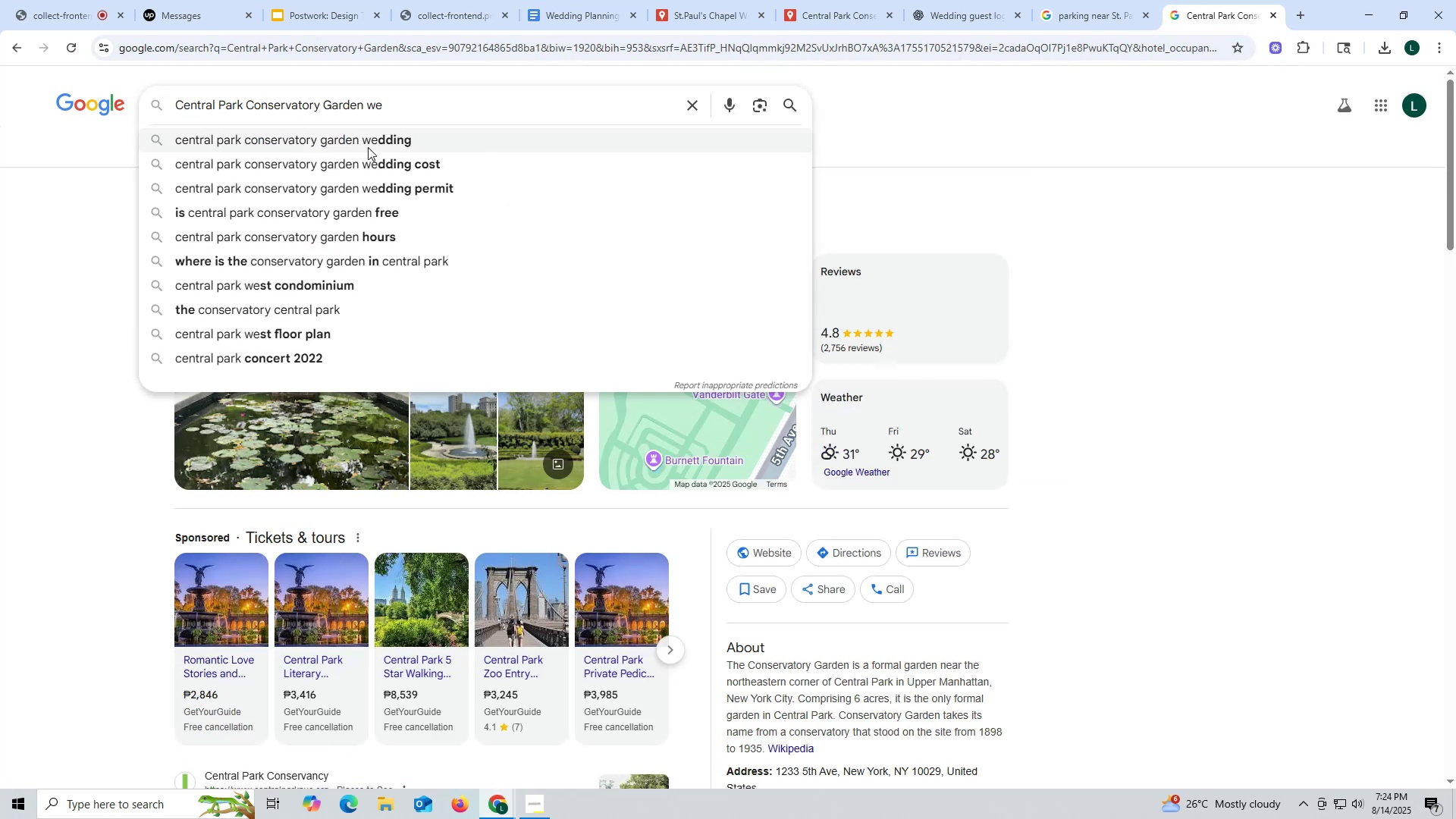 
left_click([368, 143])
 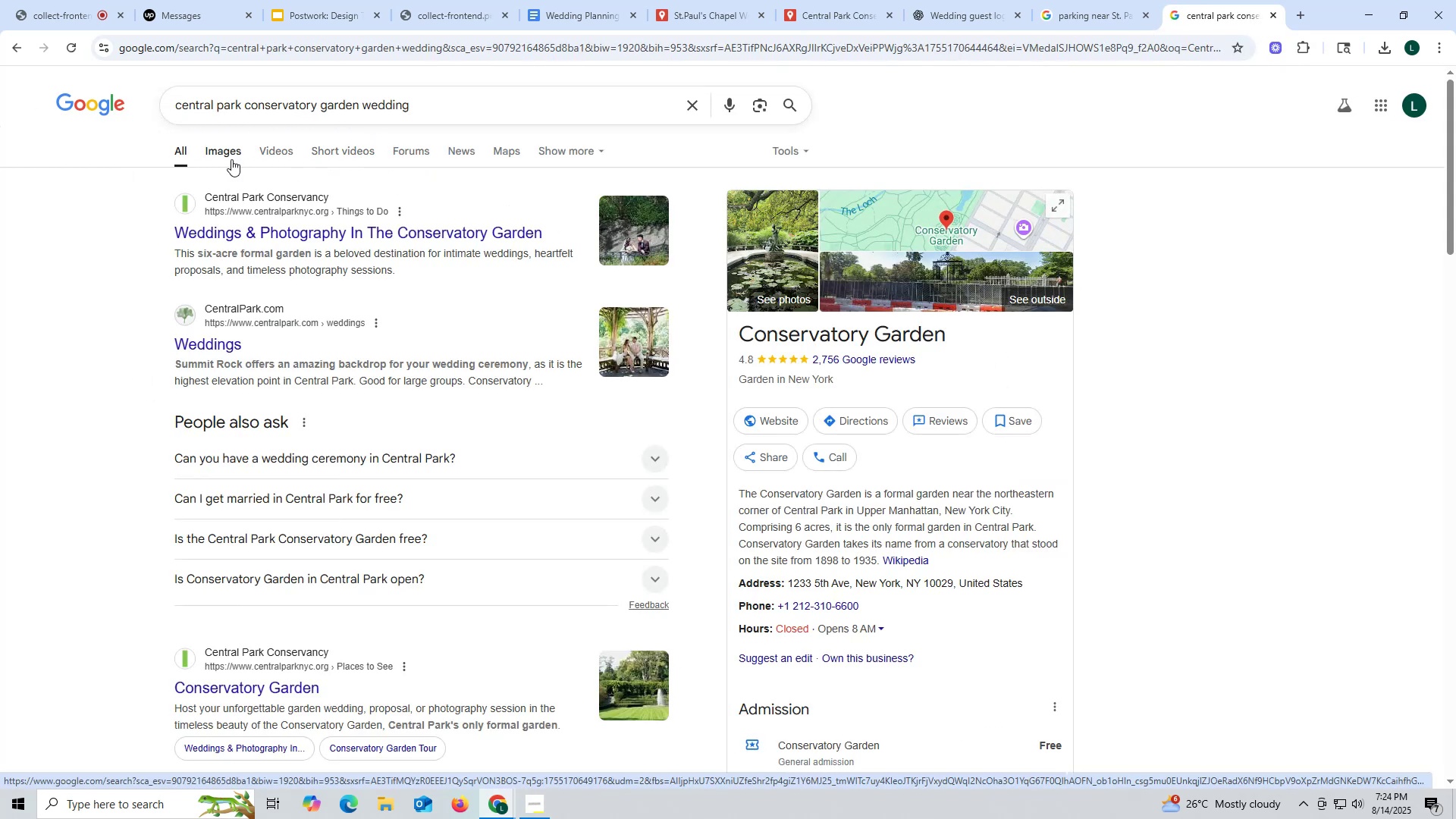 
left_click([225, 156])
 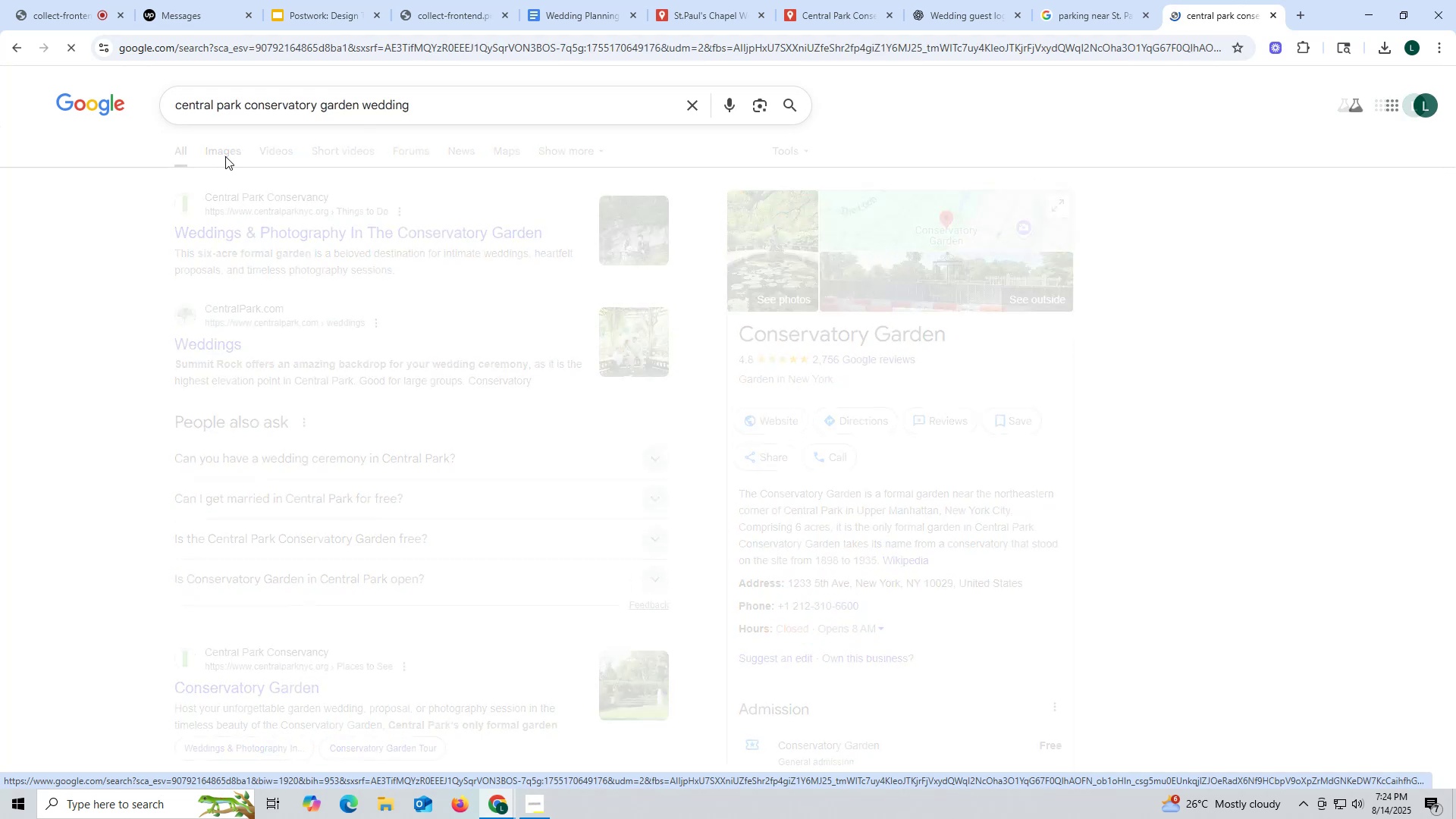 
mouse_move([199, 159])
 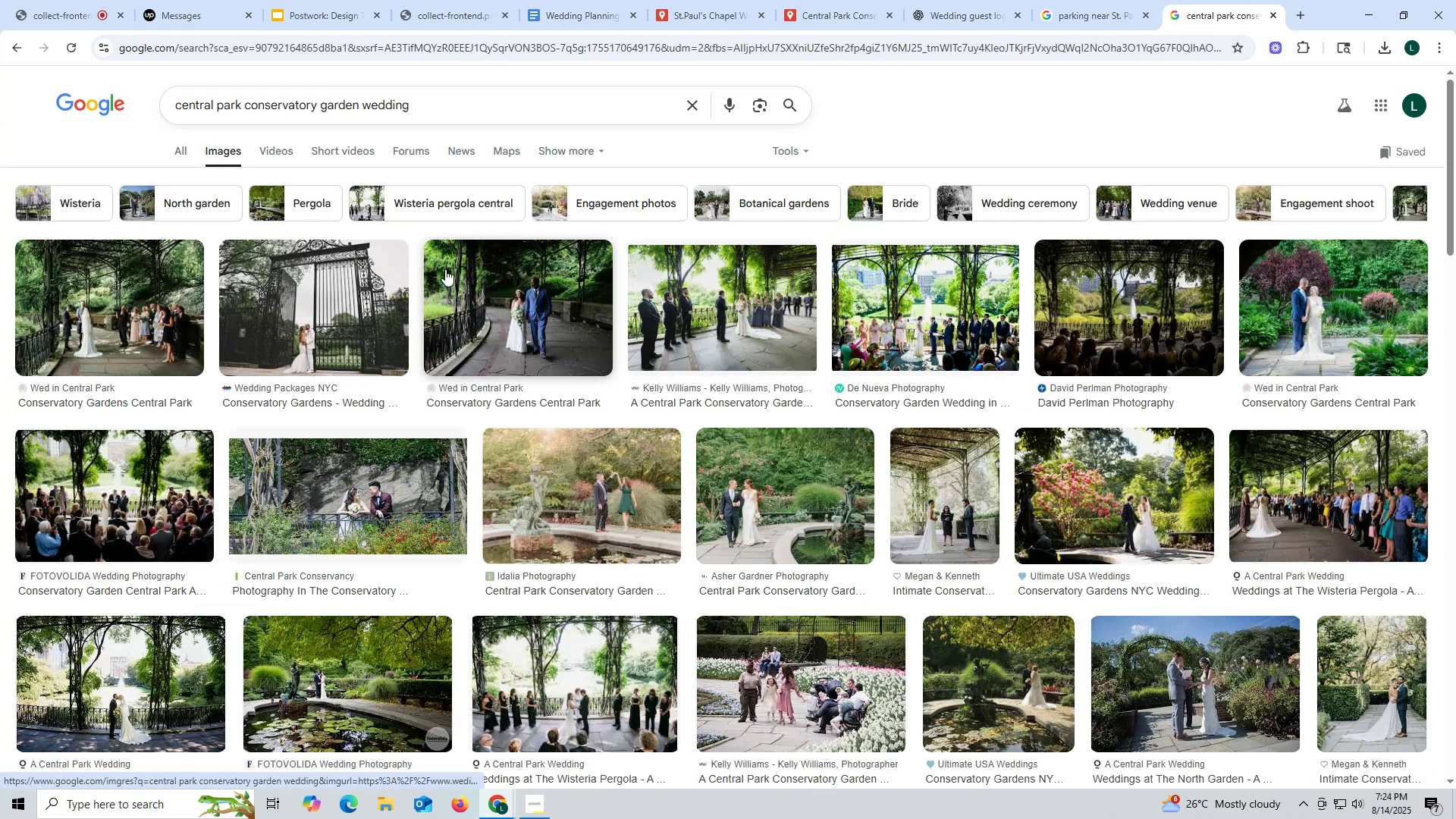 
left_click_drag(start_coordinate=[367, 99], to_coordinate=[463, 101])
 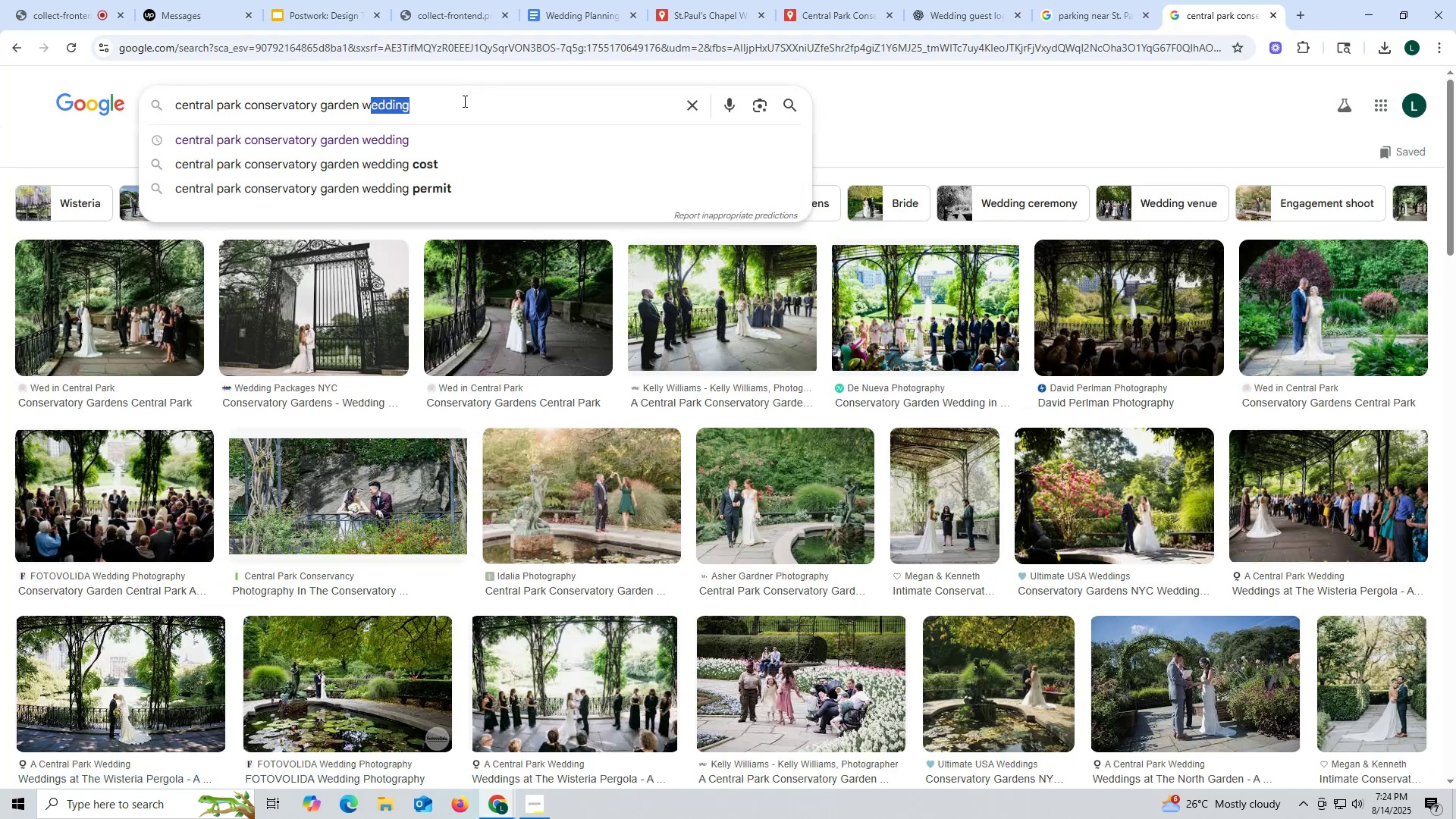 
key(Backspace)
 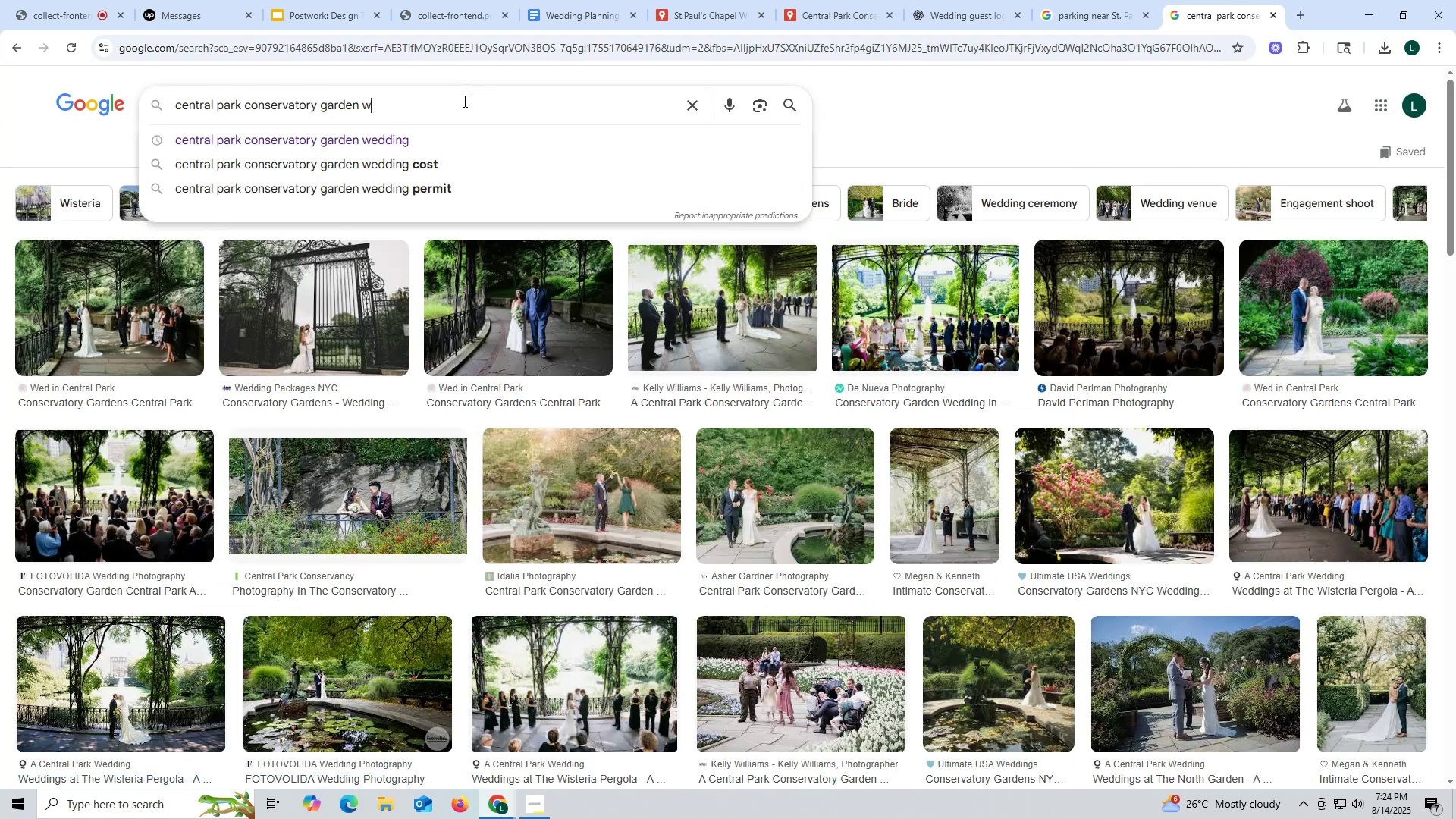 
key(Backspace)
 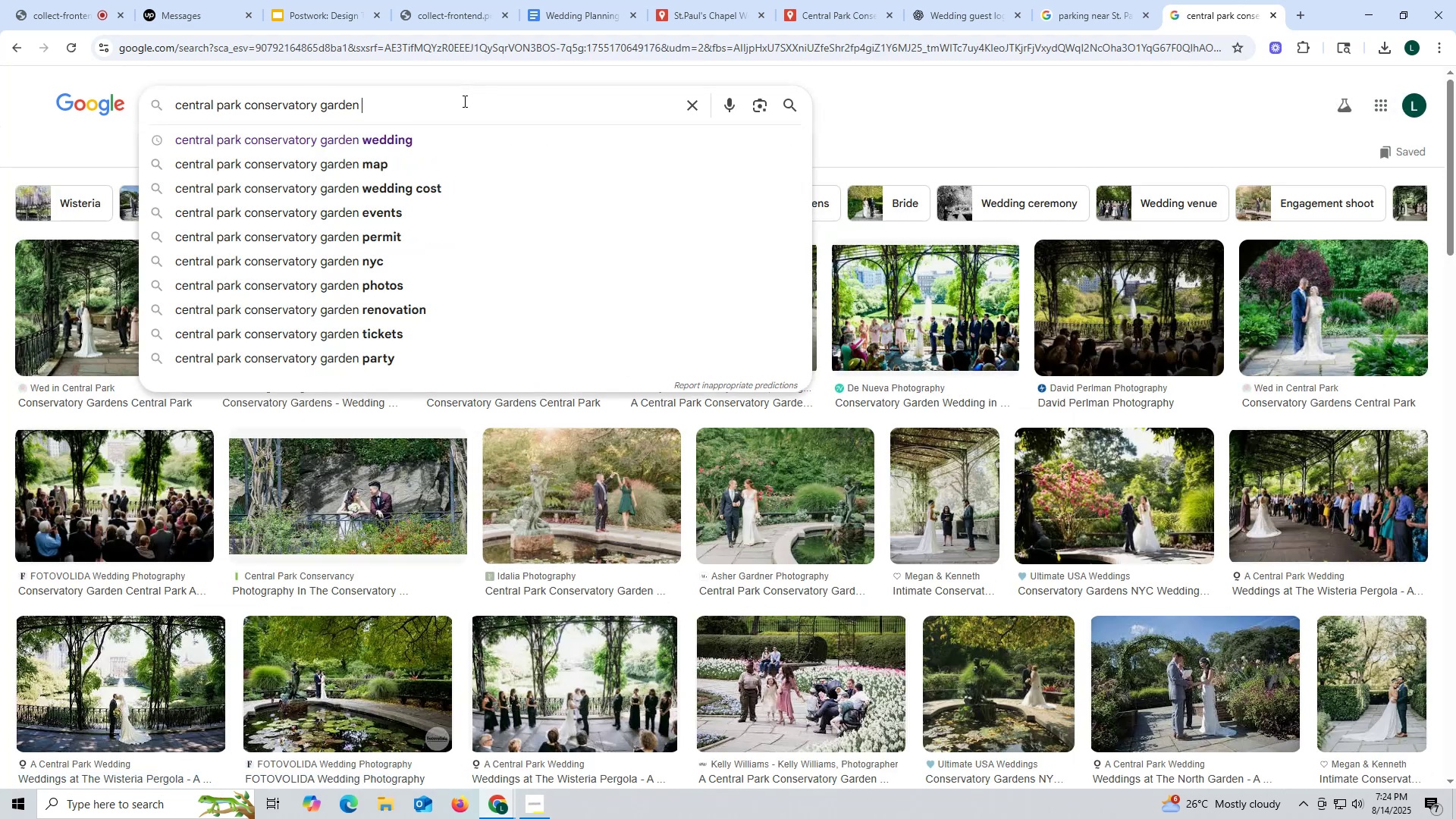 
key(Enter)
 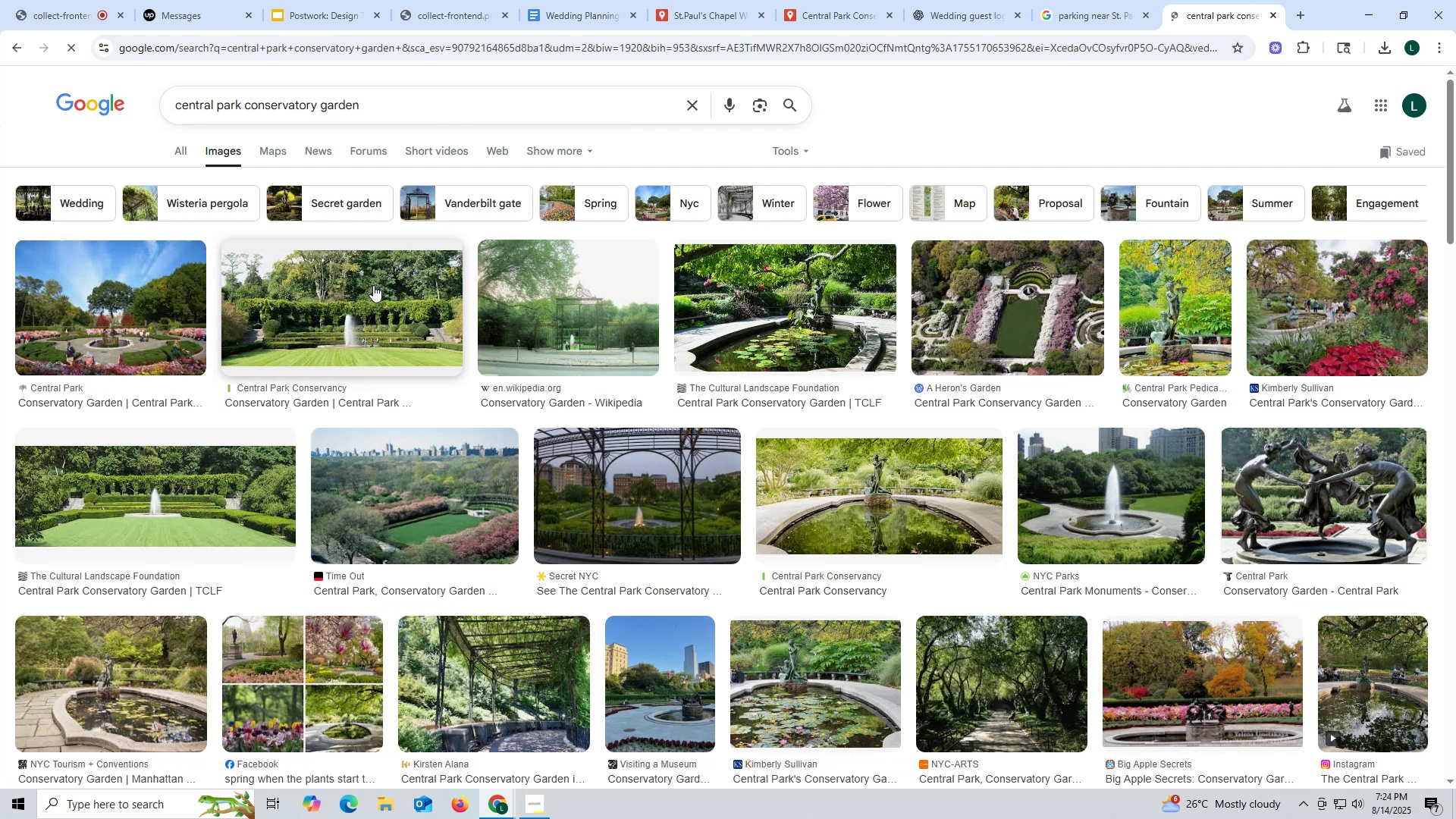 
left_click([373, 285])
 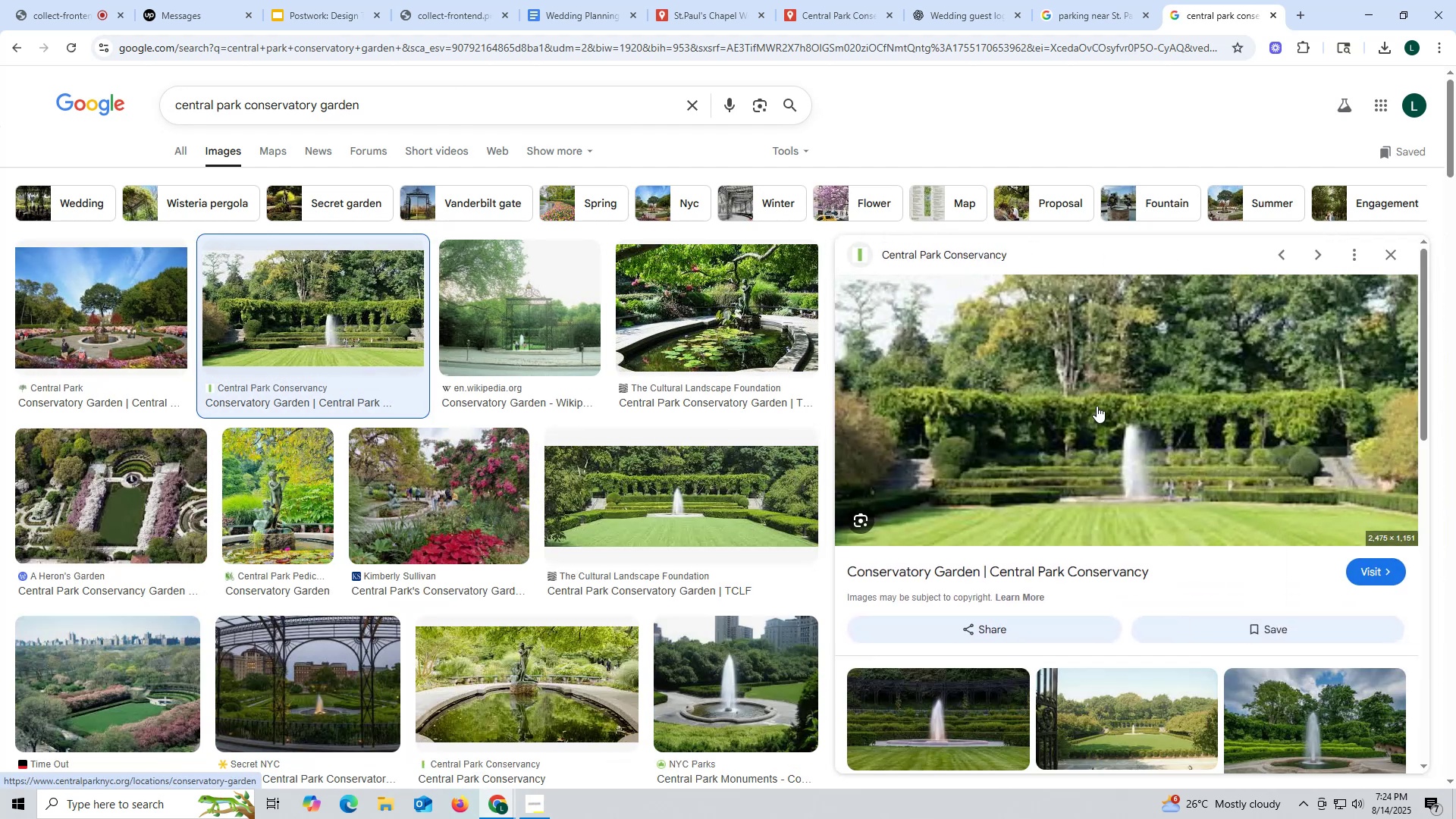 
right_click([1081, 389])
 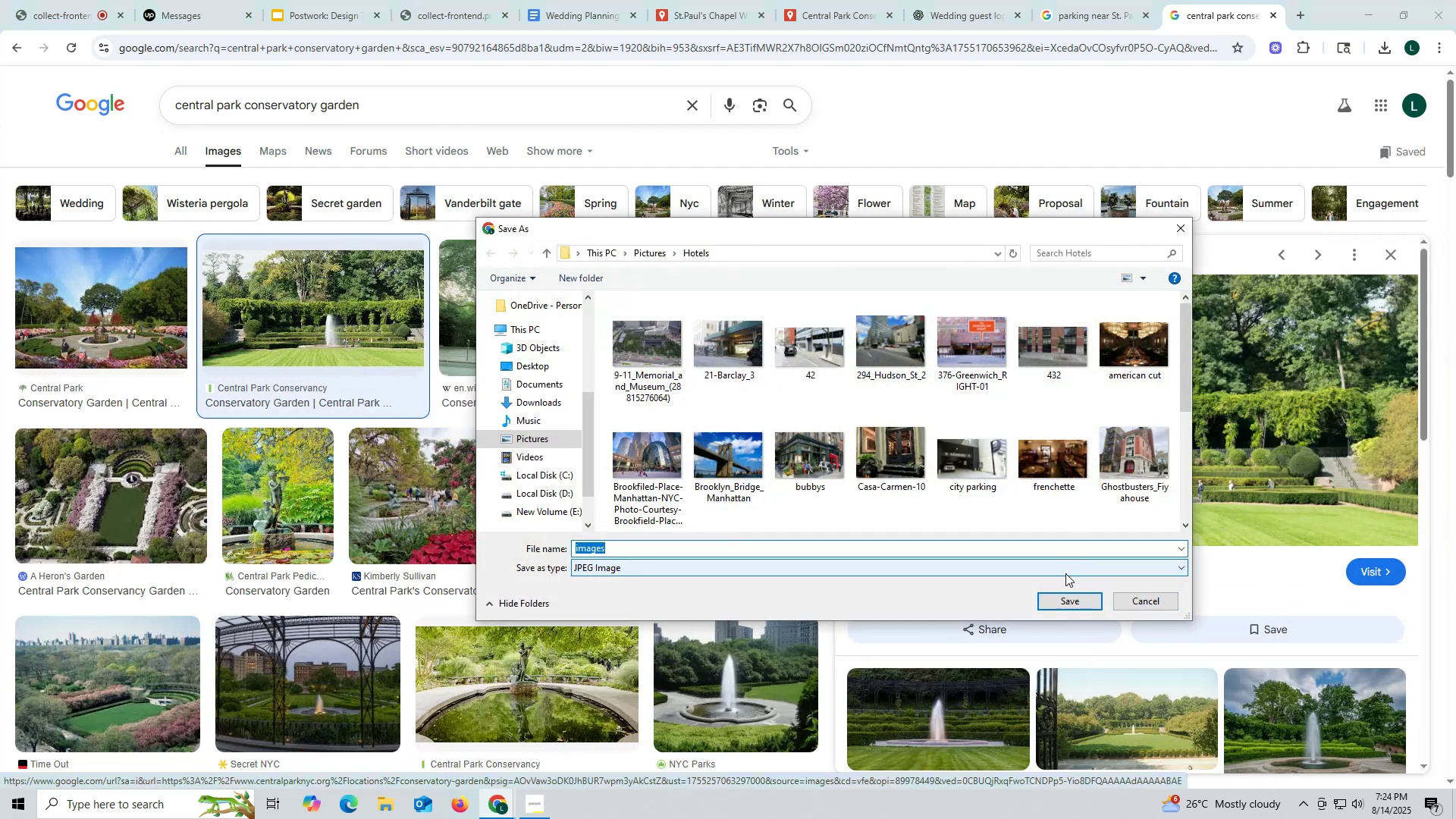 
wait(5.98)
 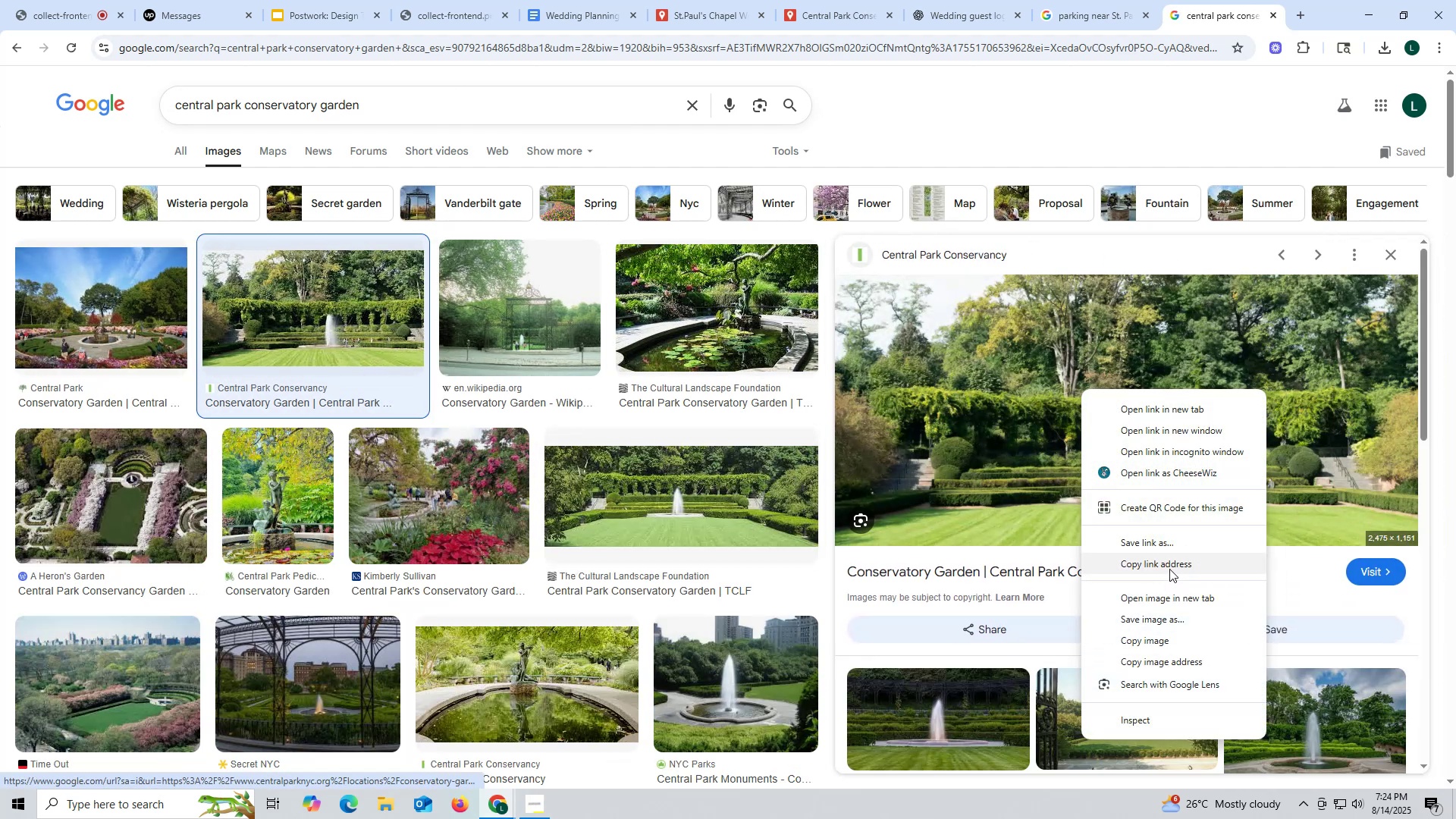 
type(Central park)
 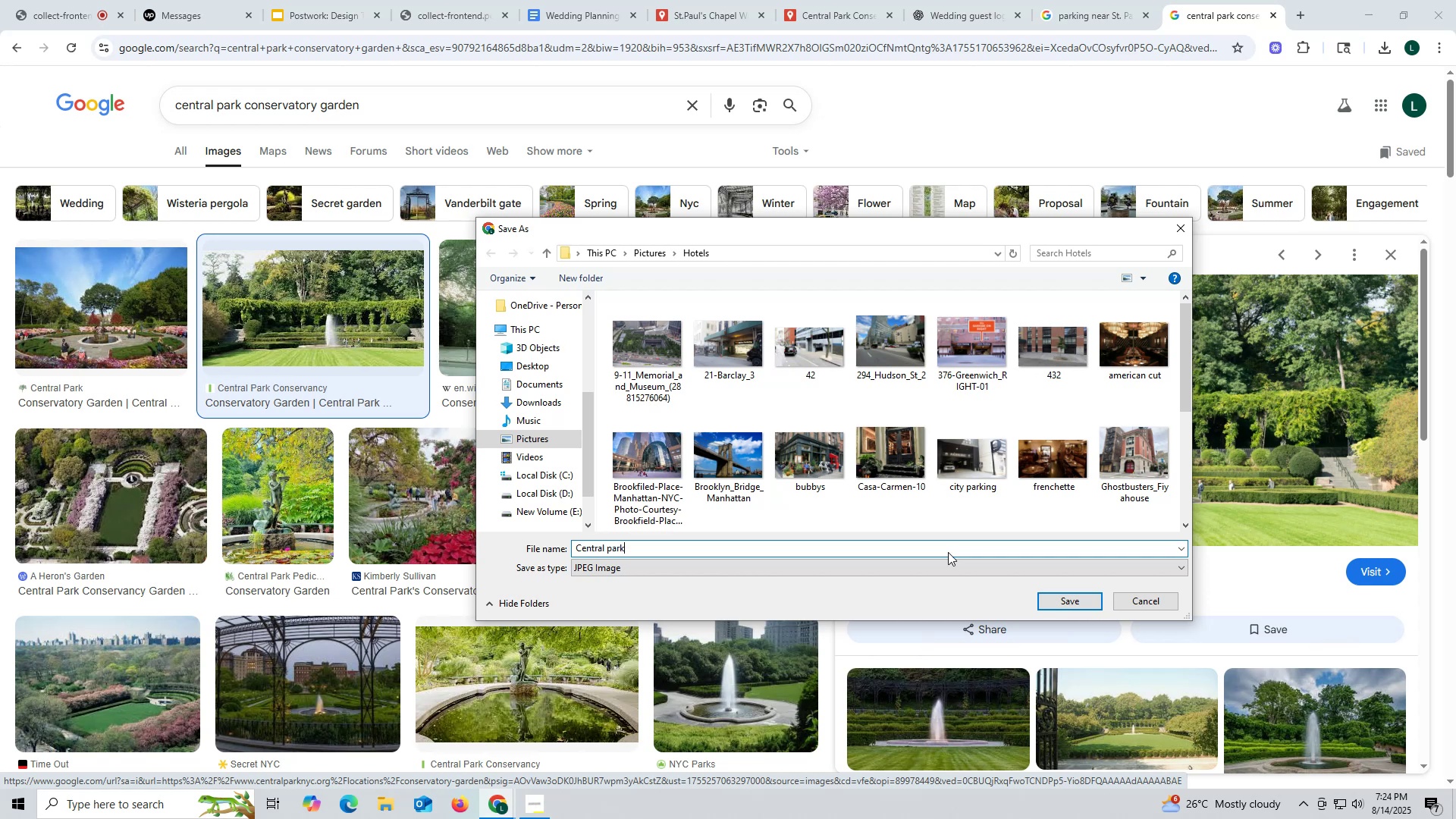 
left_click([1065, 598])
 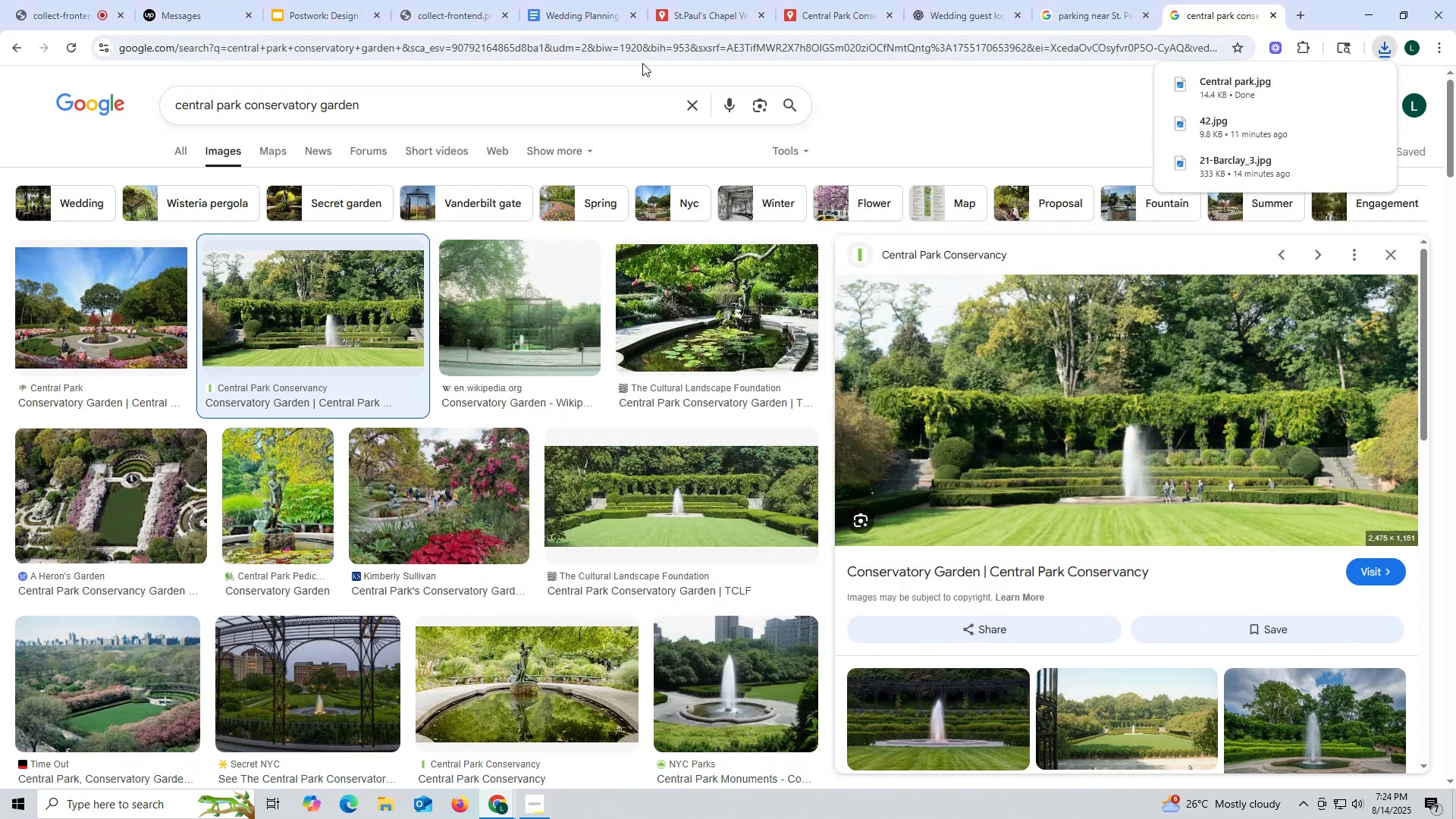 
wait(5.48)
 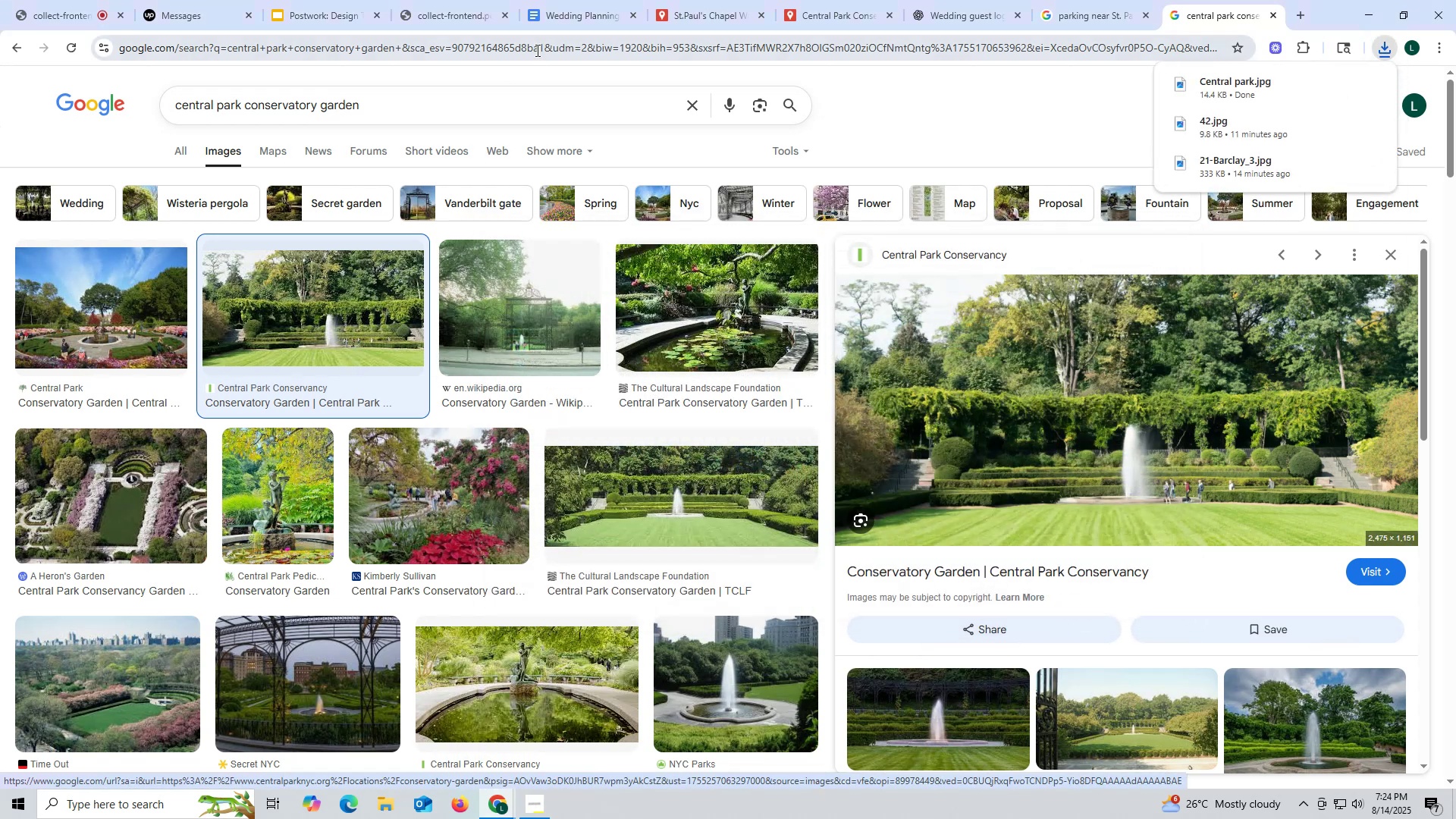 
left_click([968, 19])
 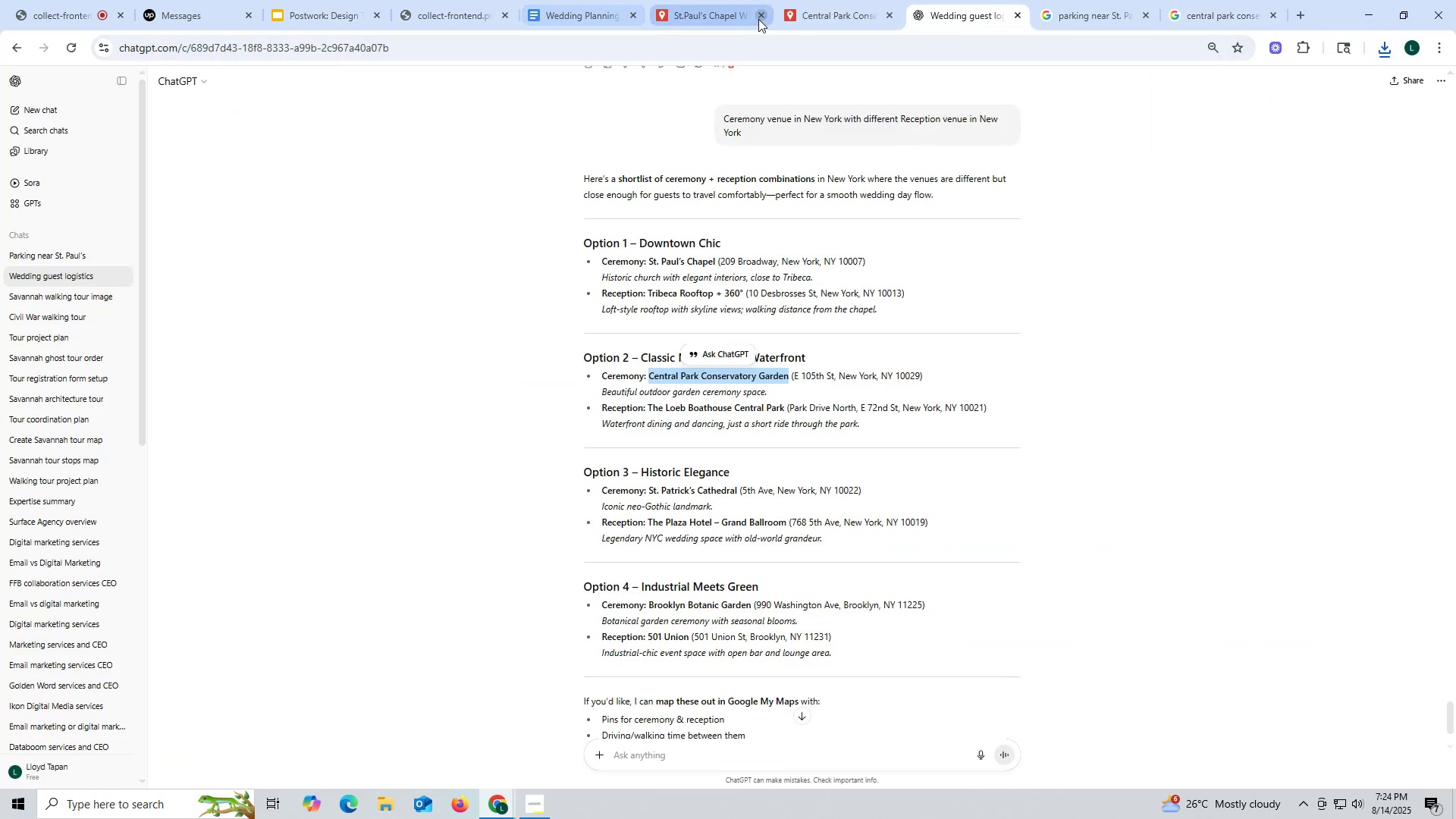 
left_click([815, 17])
 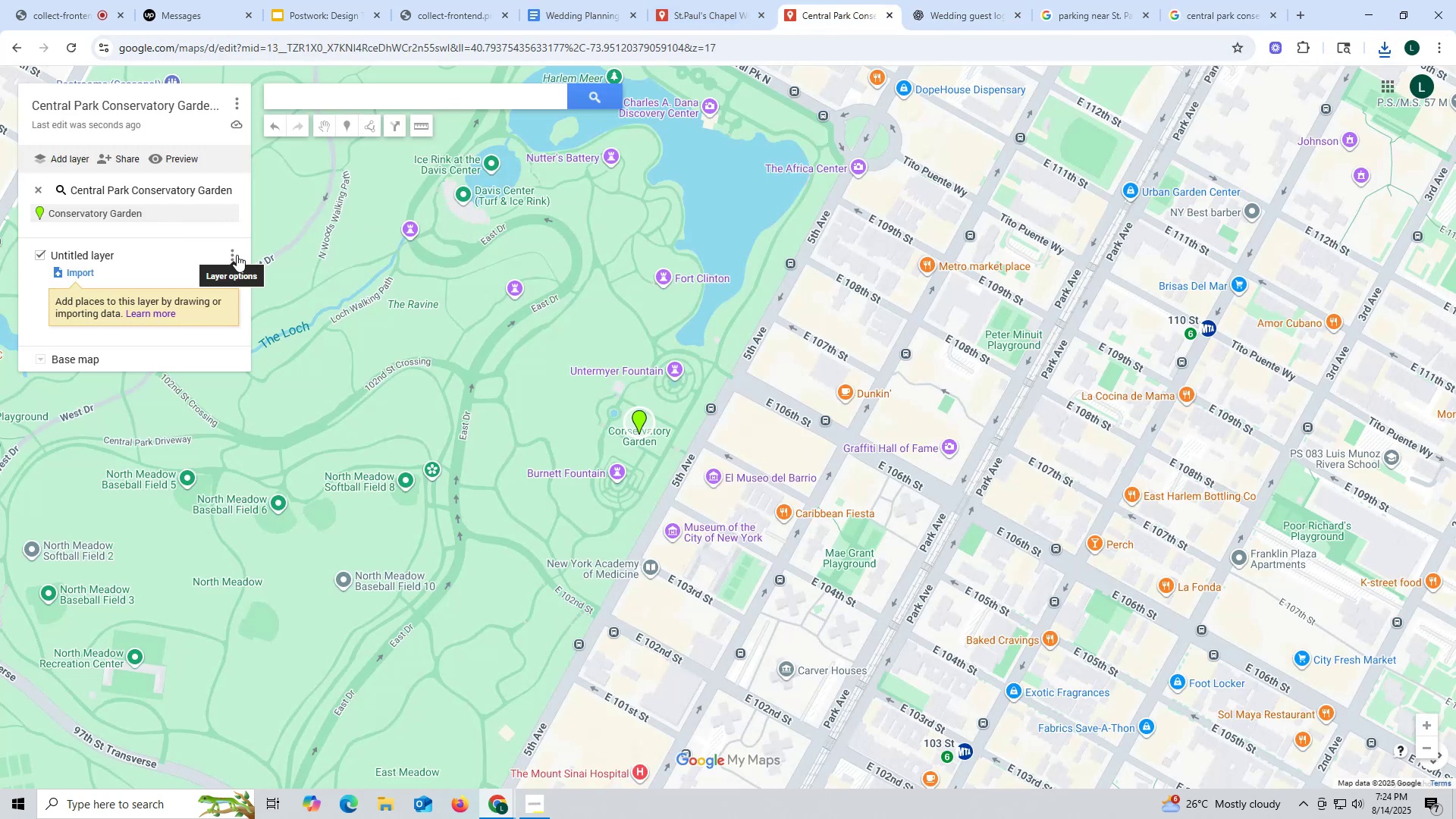 
left_click([686, 17])
 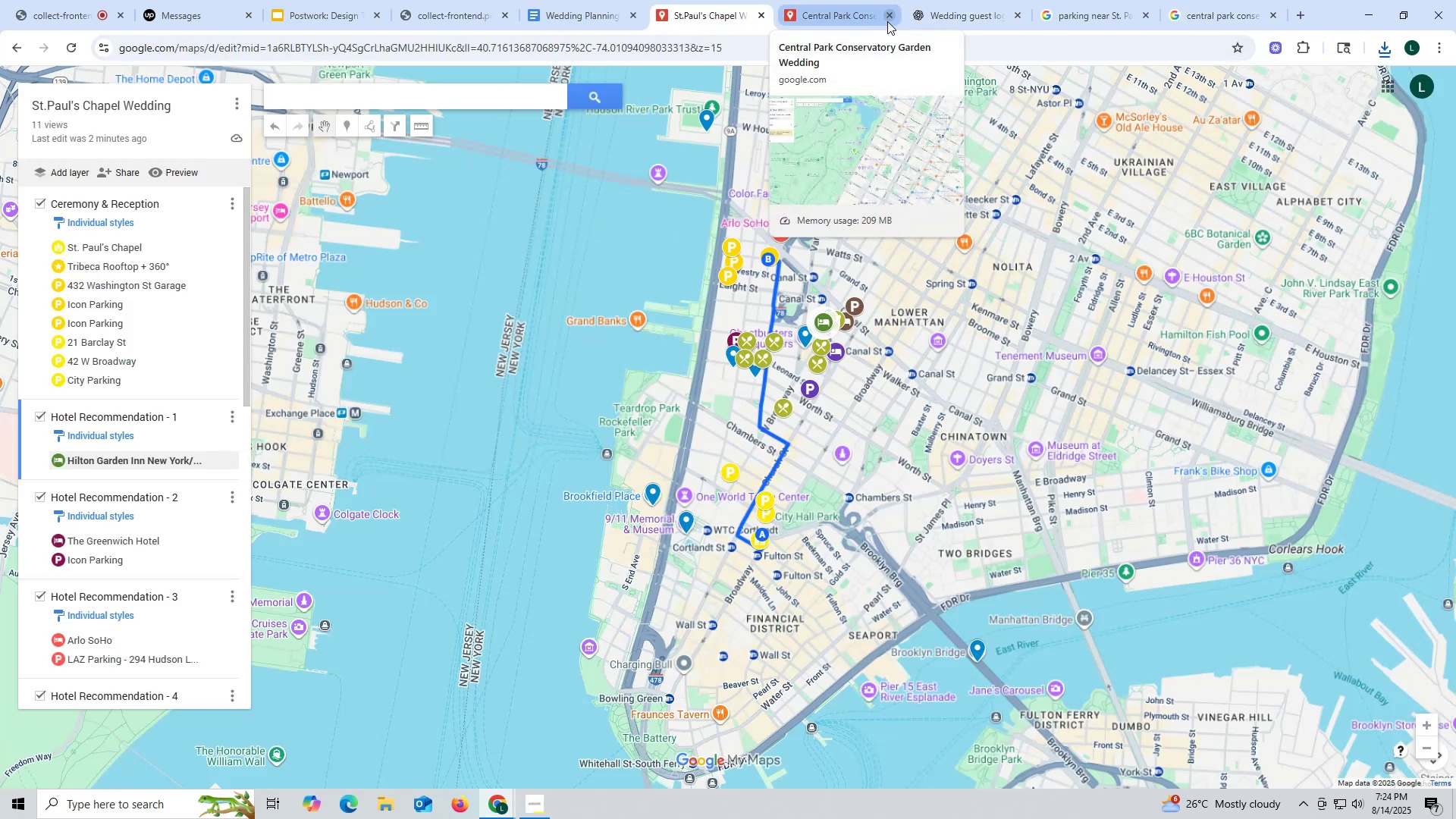 
left_click([835, 14])
 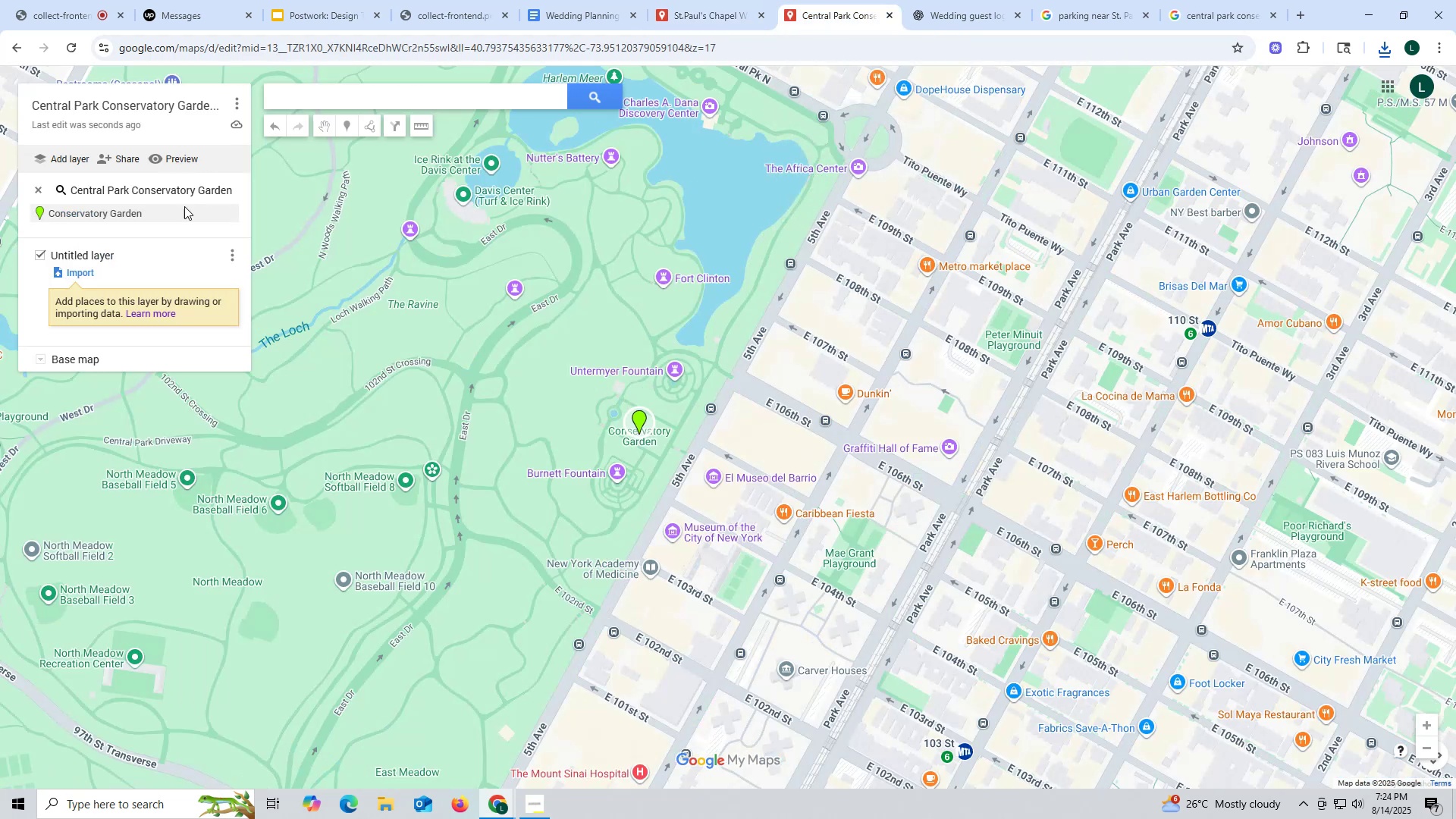 
mouse_move([224, 247])
 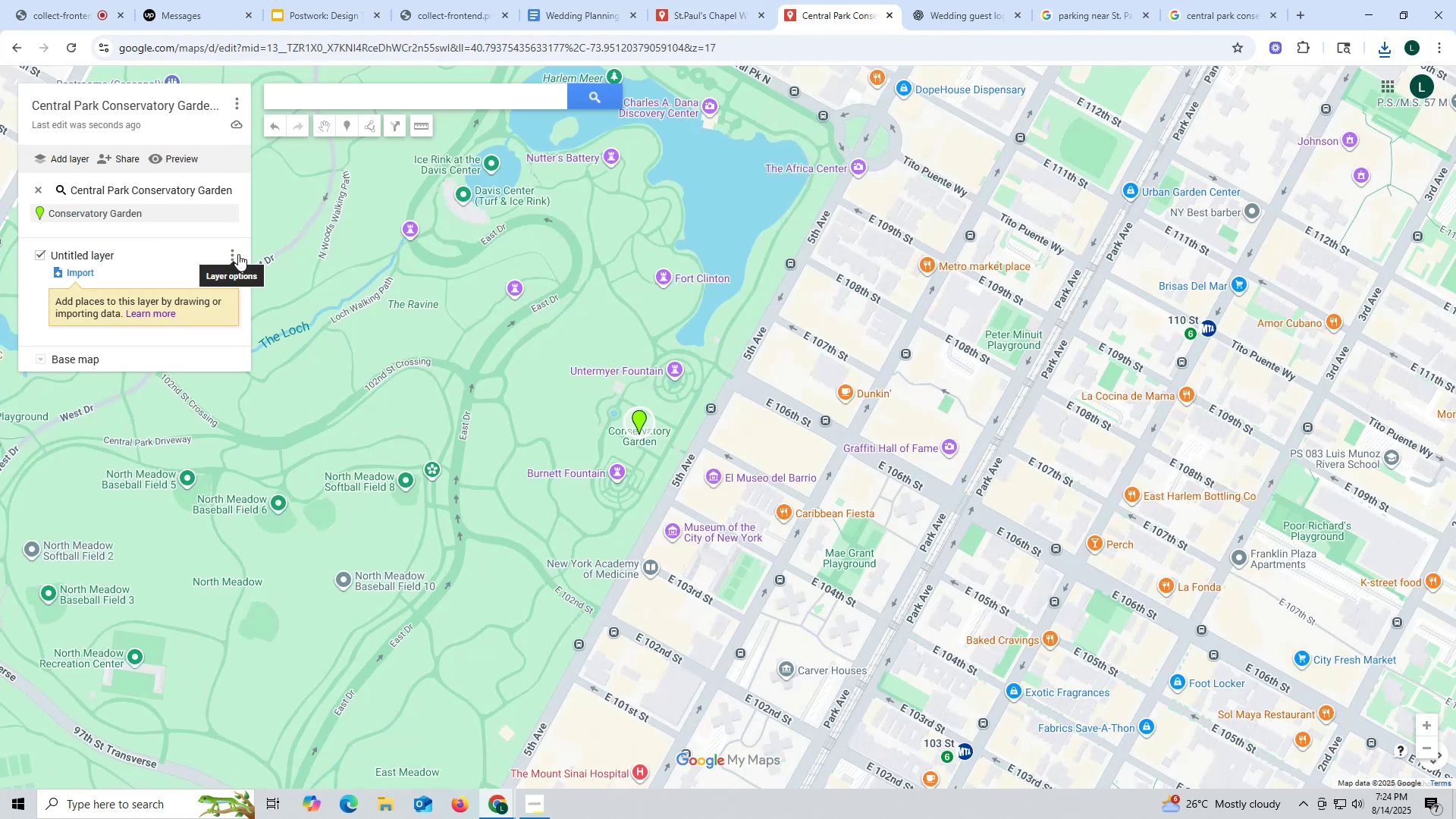 
left_click([238, 254])
 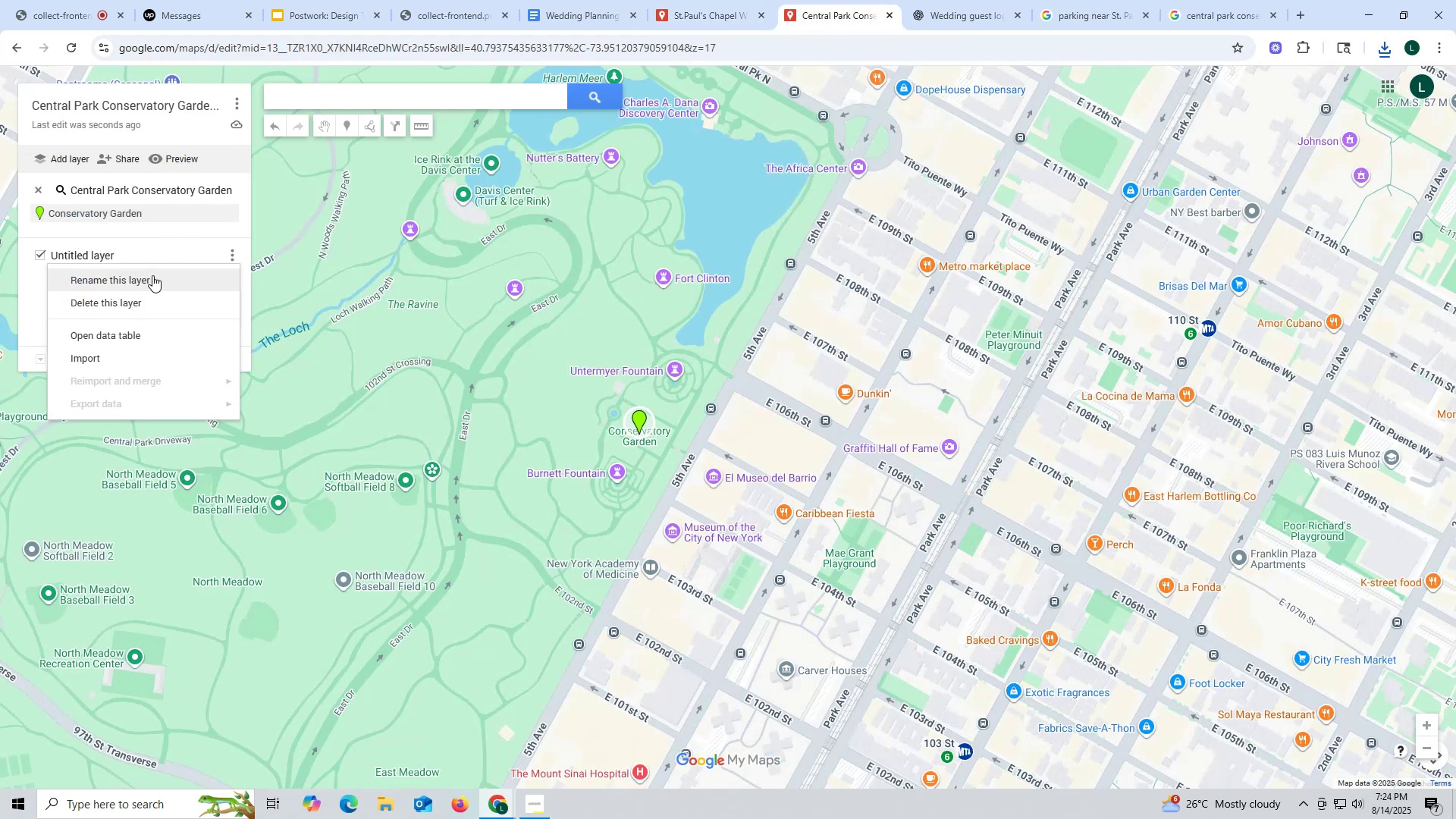 
left_click([147, 273])
 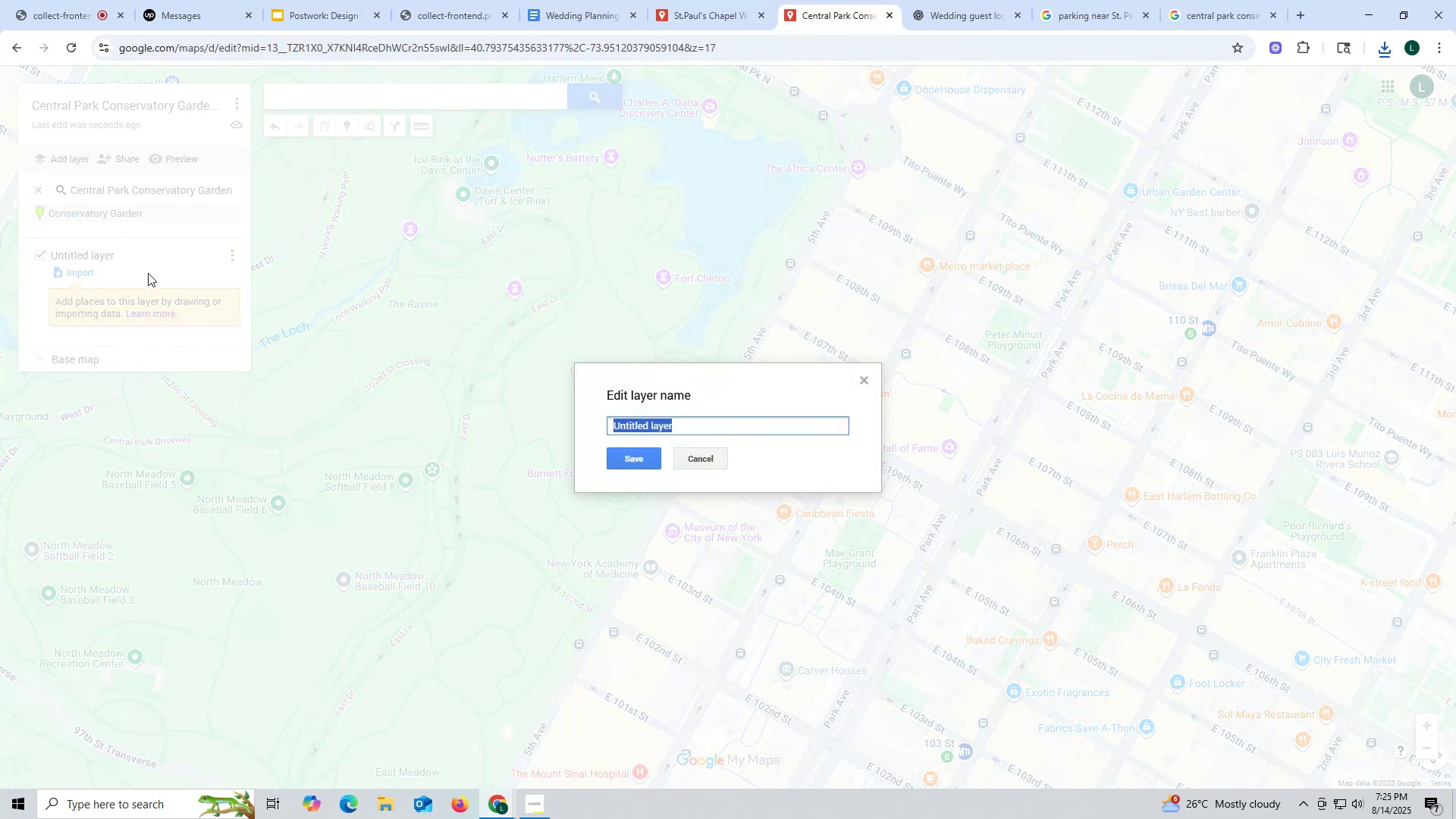 
type(Ceremony and Reception)
 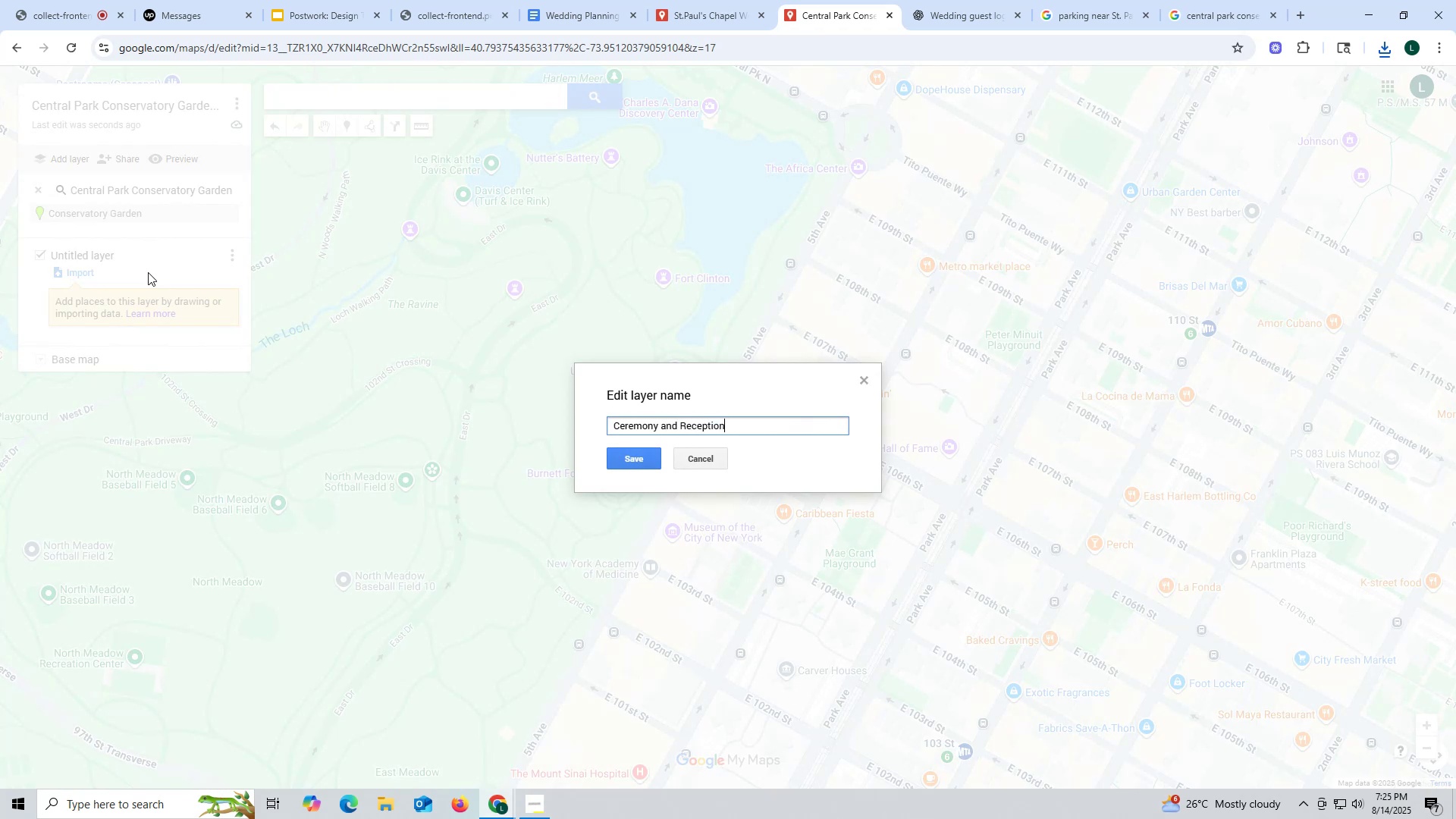 
left_click([645, 464])
 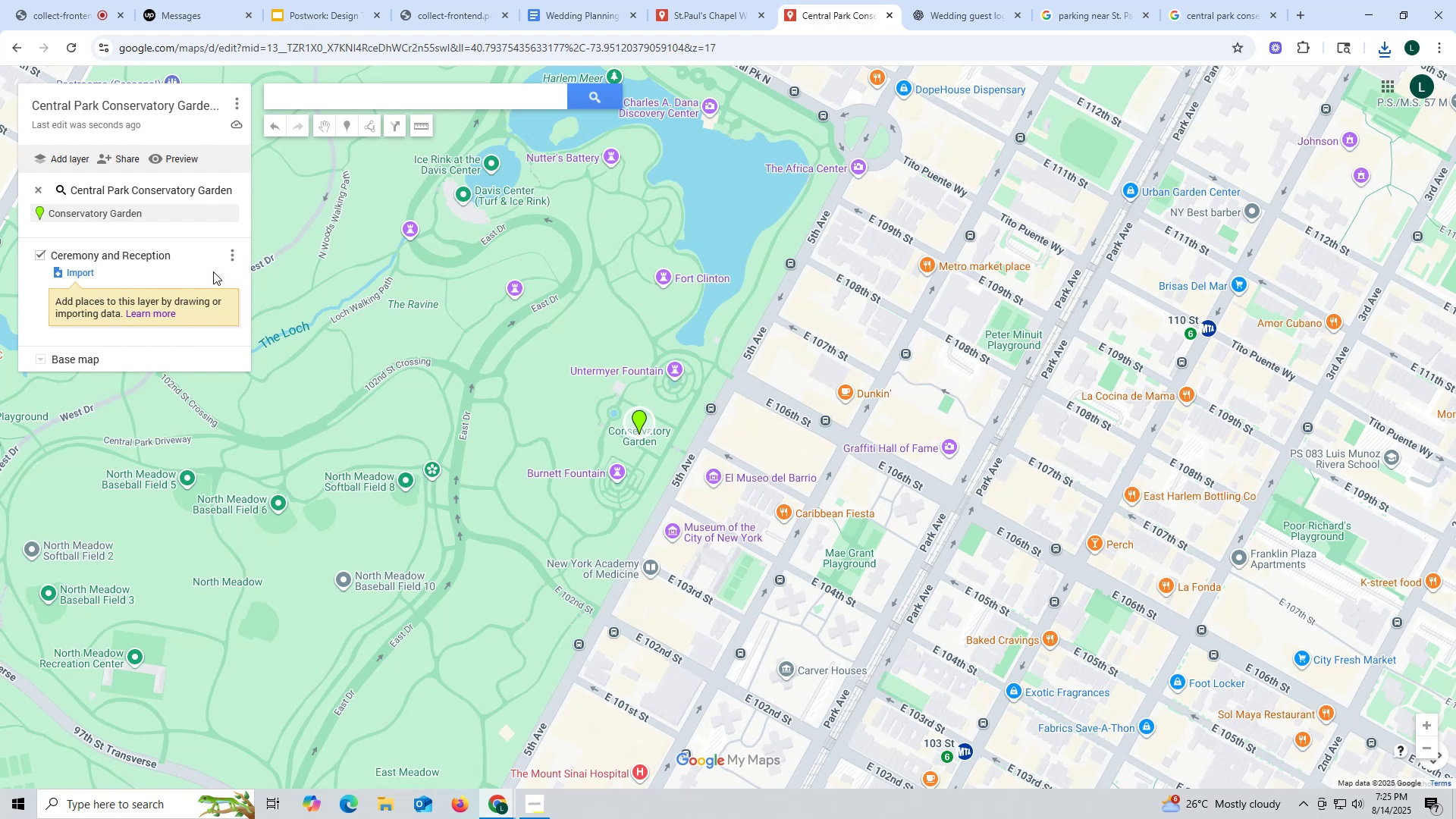 
wait(9.22)
 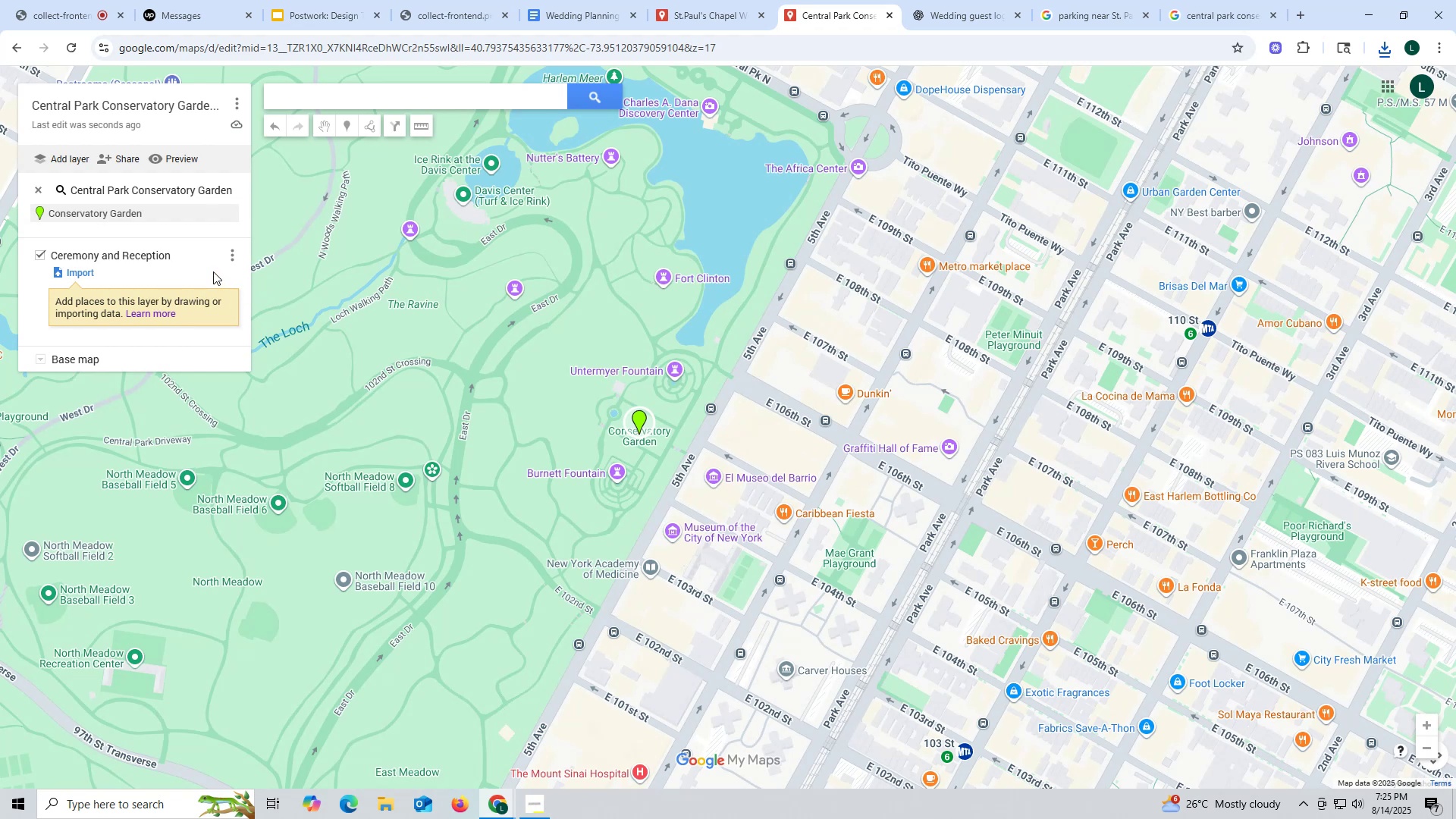 
left_click([230, 212])
 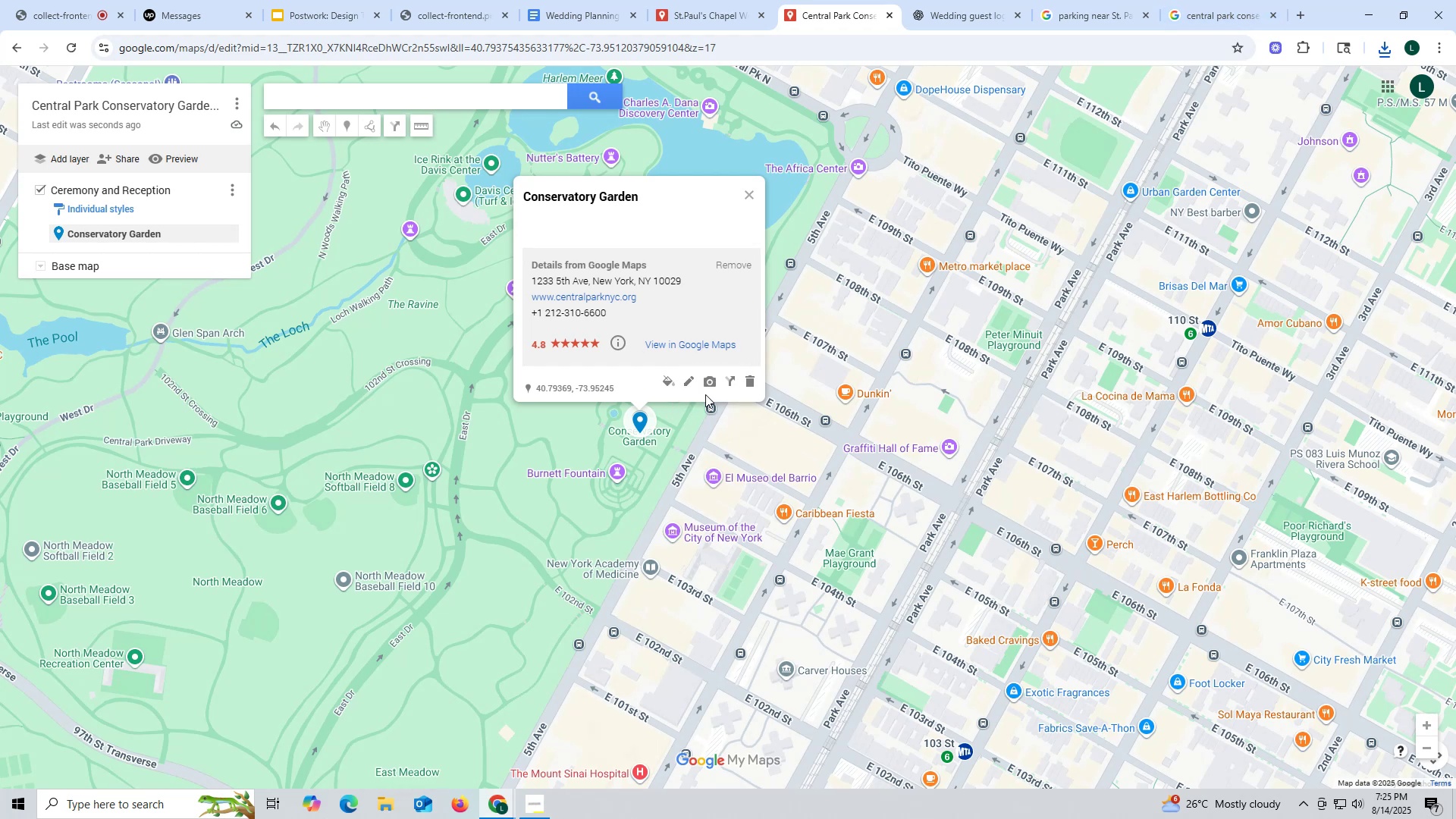 
wait(11.44)
 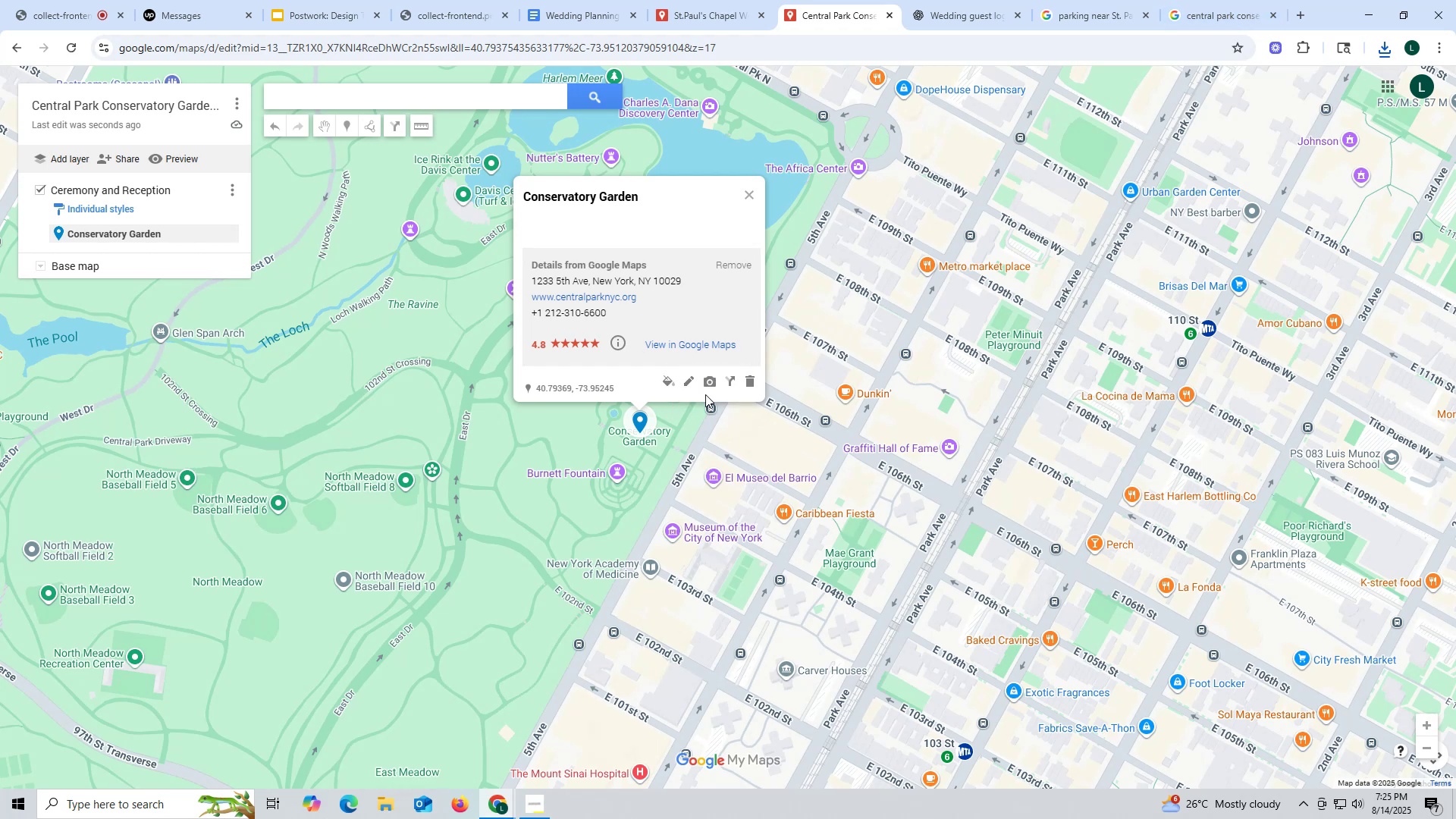 
scroll: coordinate [1002, 470], scroll_direction: down, amount: 2.0
 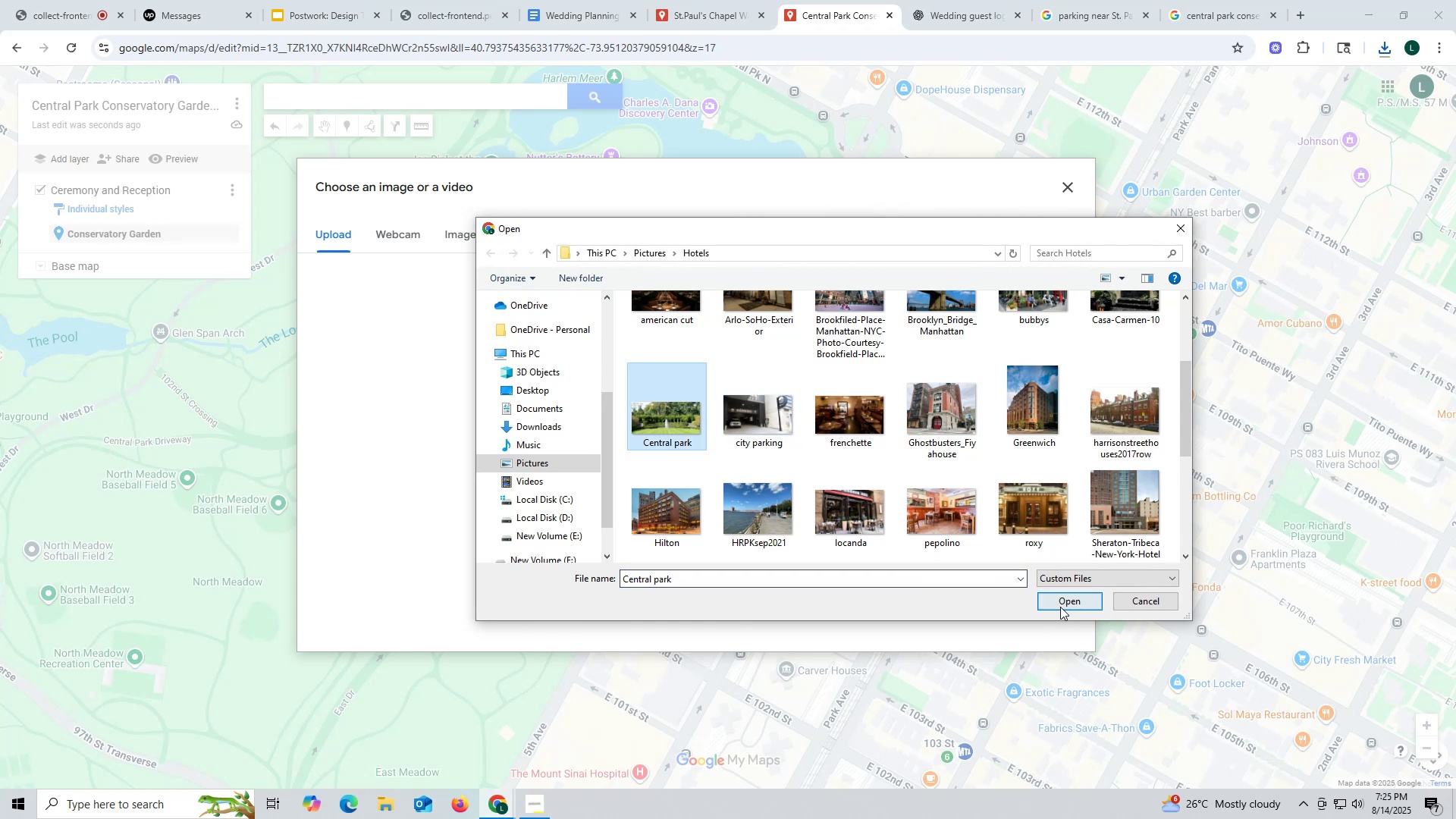 
left_click([1062, 604])
 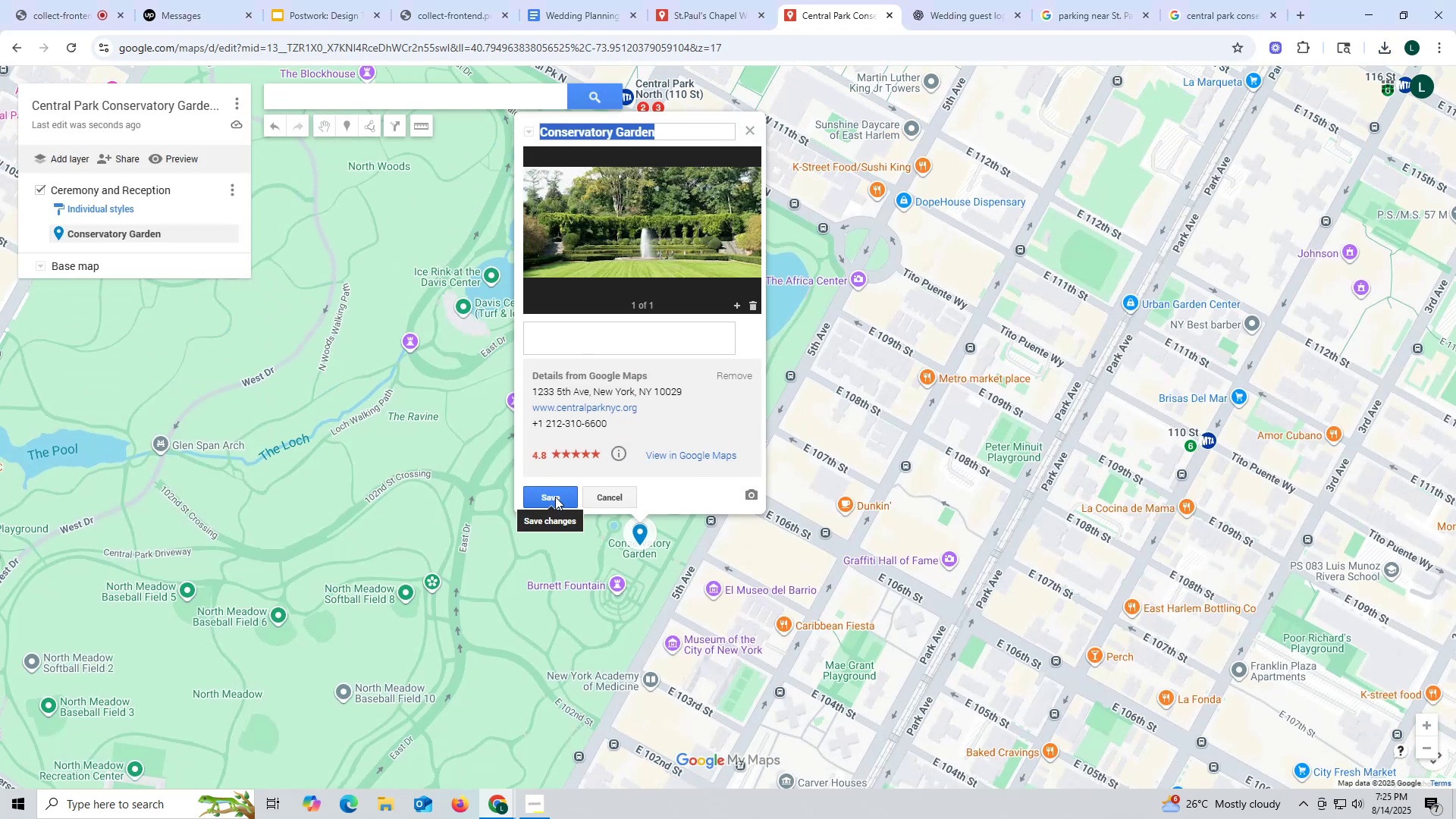 
wait(5.63)
 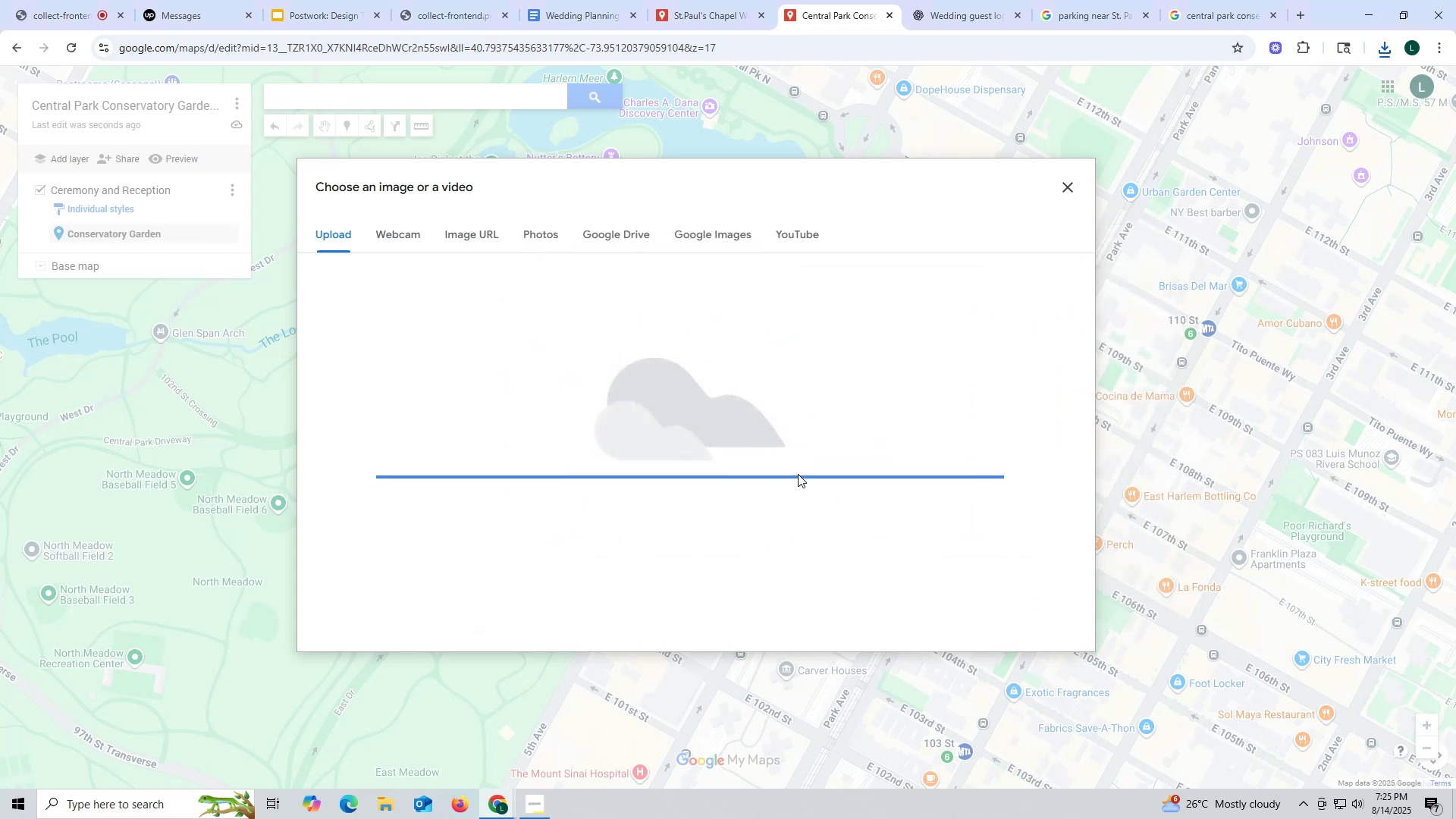 
left_click([555, 497])
 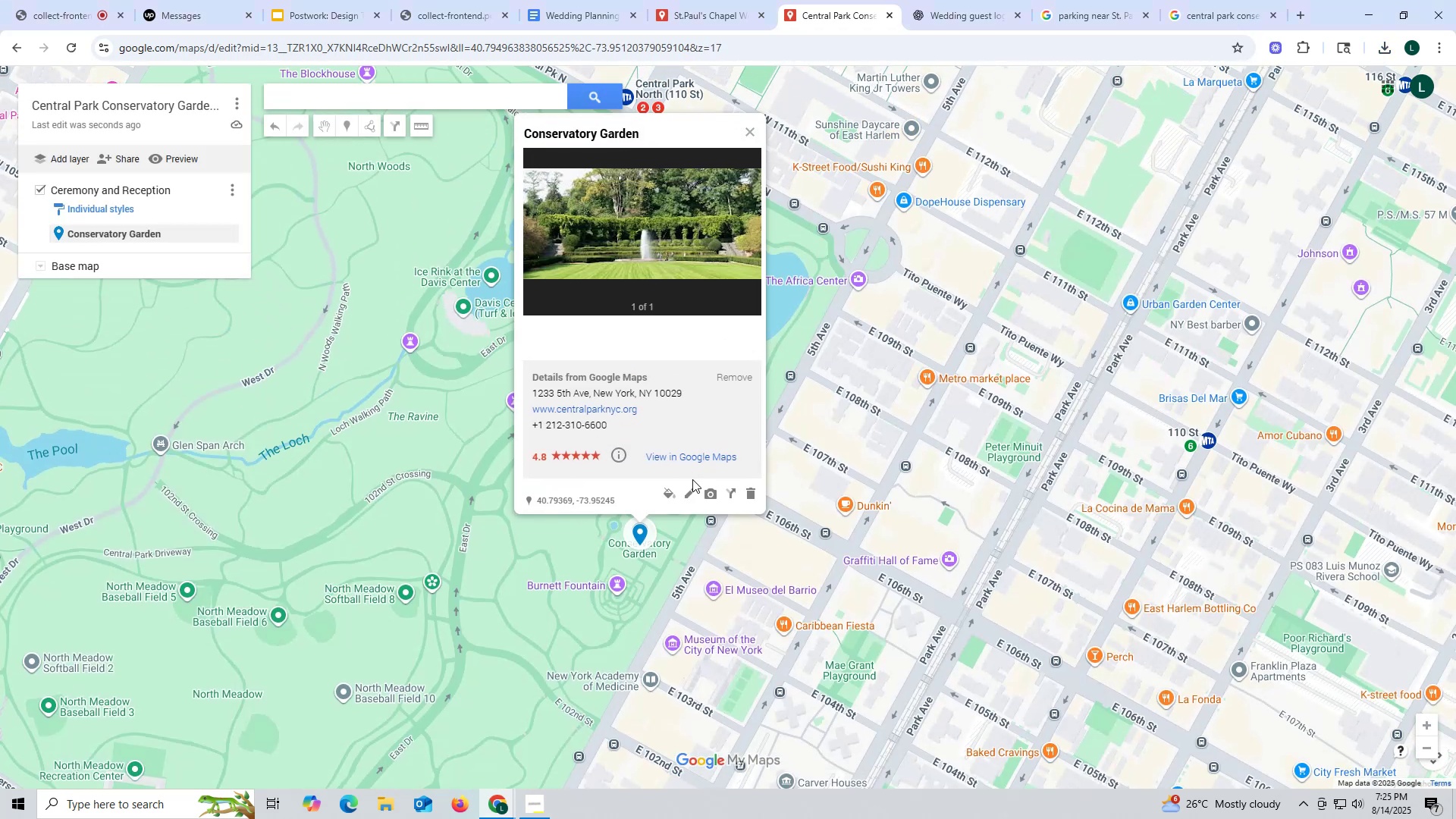 
left_click([673, 497])
 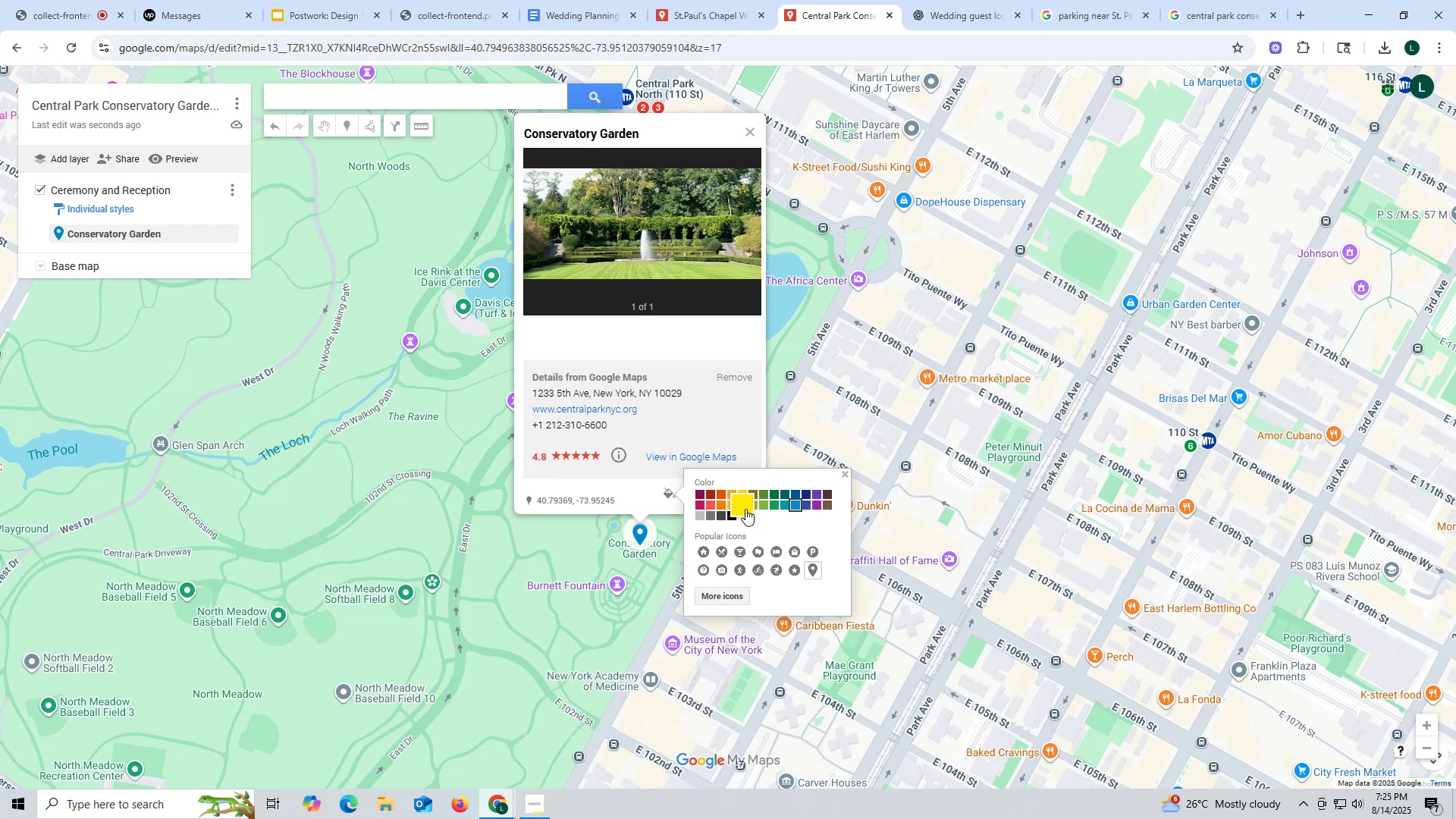 
left_click([745, 507])
 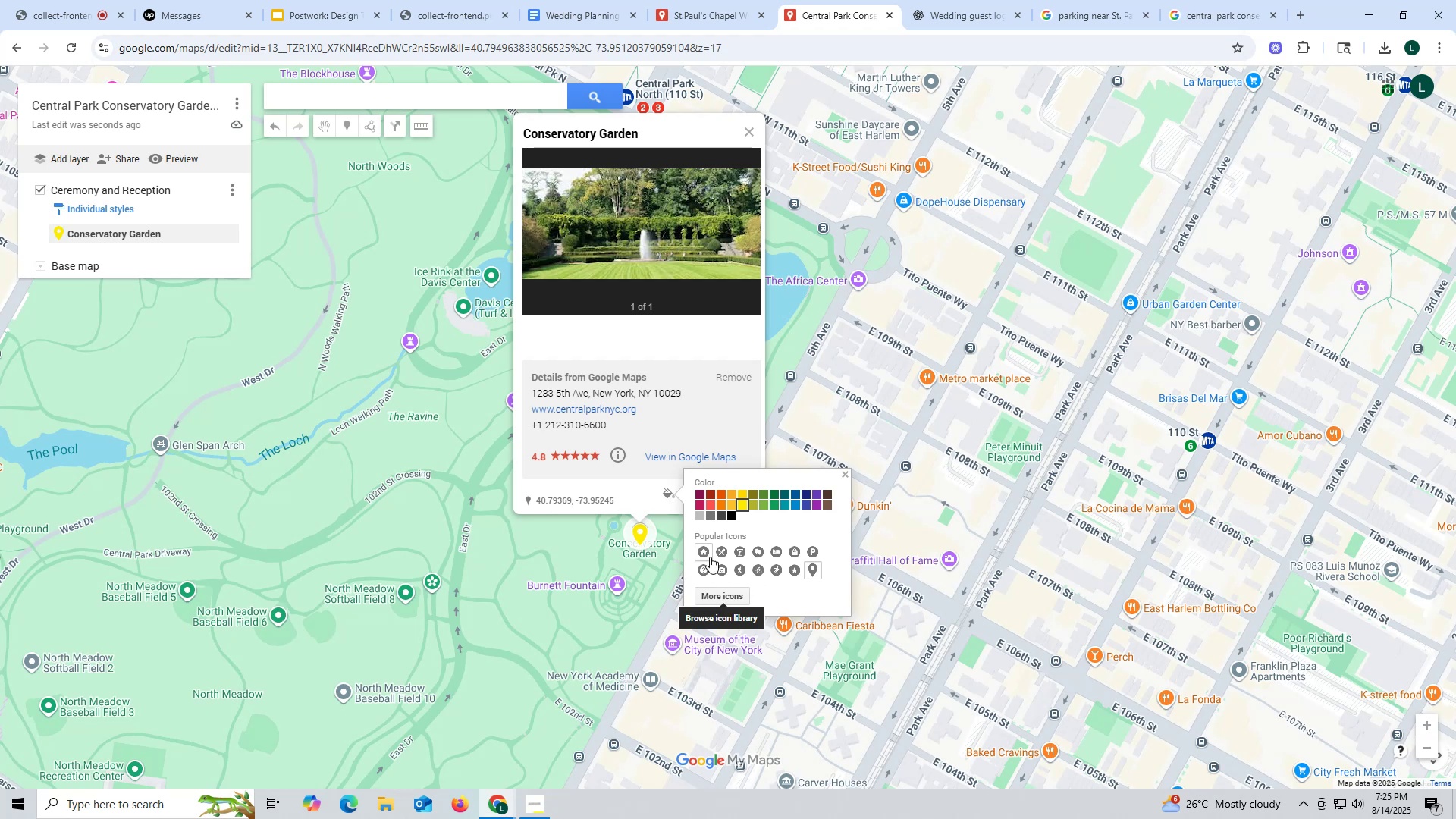 
wait(15.37)
 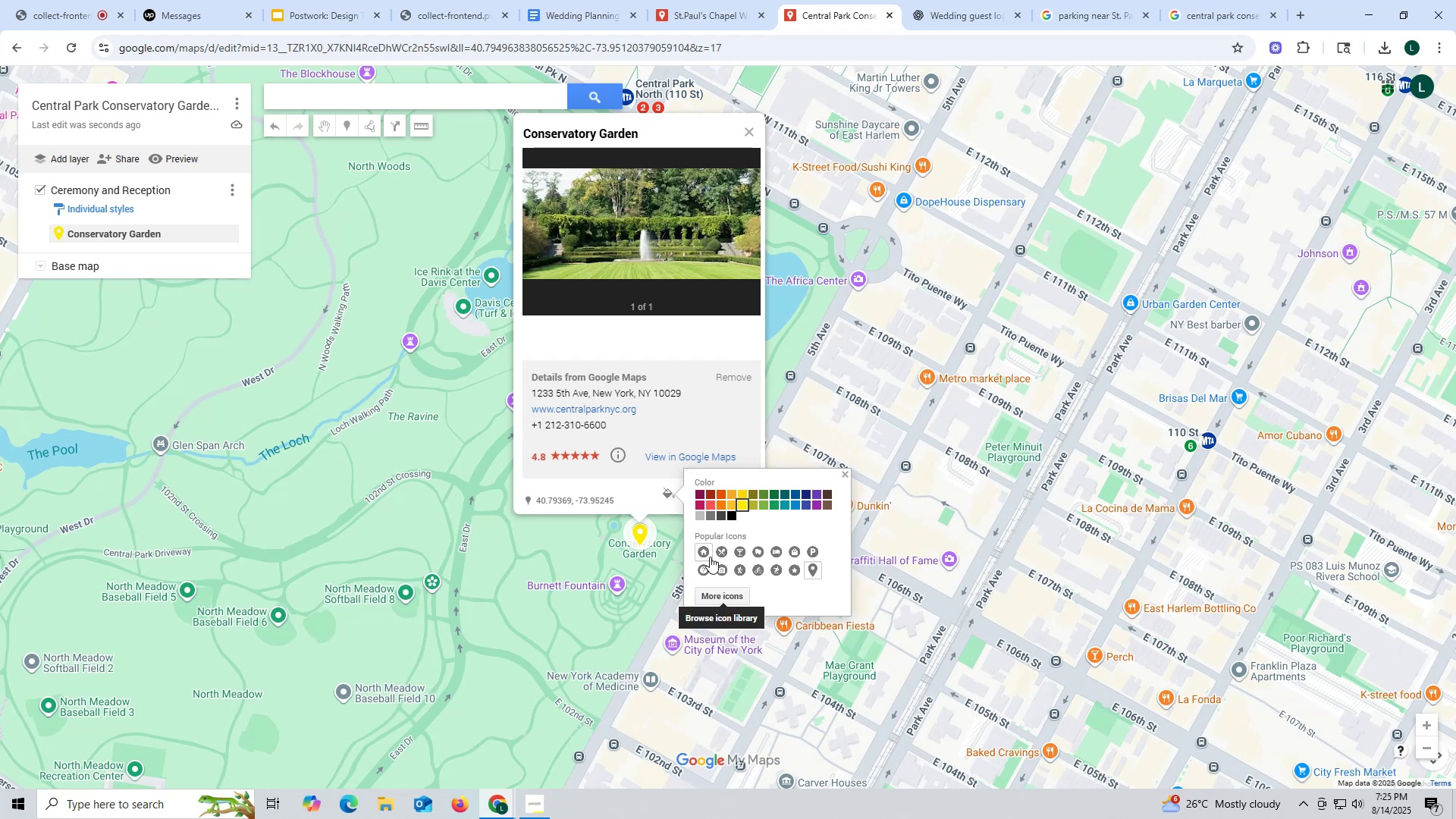 
left_click([720, 594])
 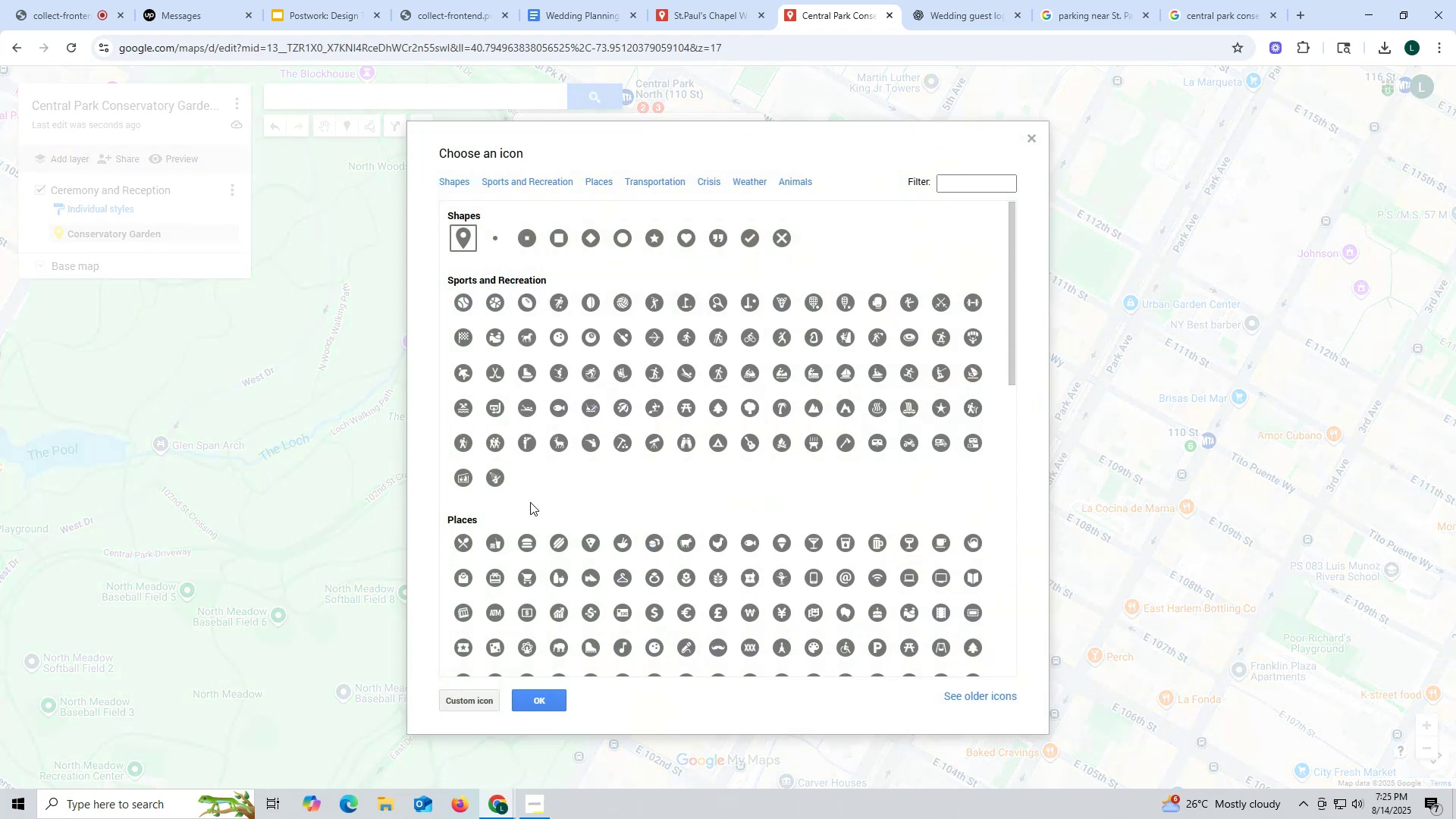 
scroll: coordinate [670, 516], scroll_direction: down, amount: 2.0
 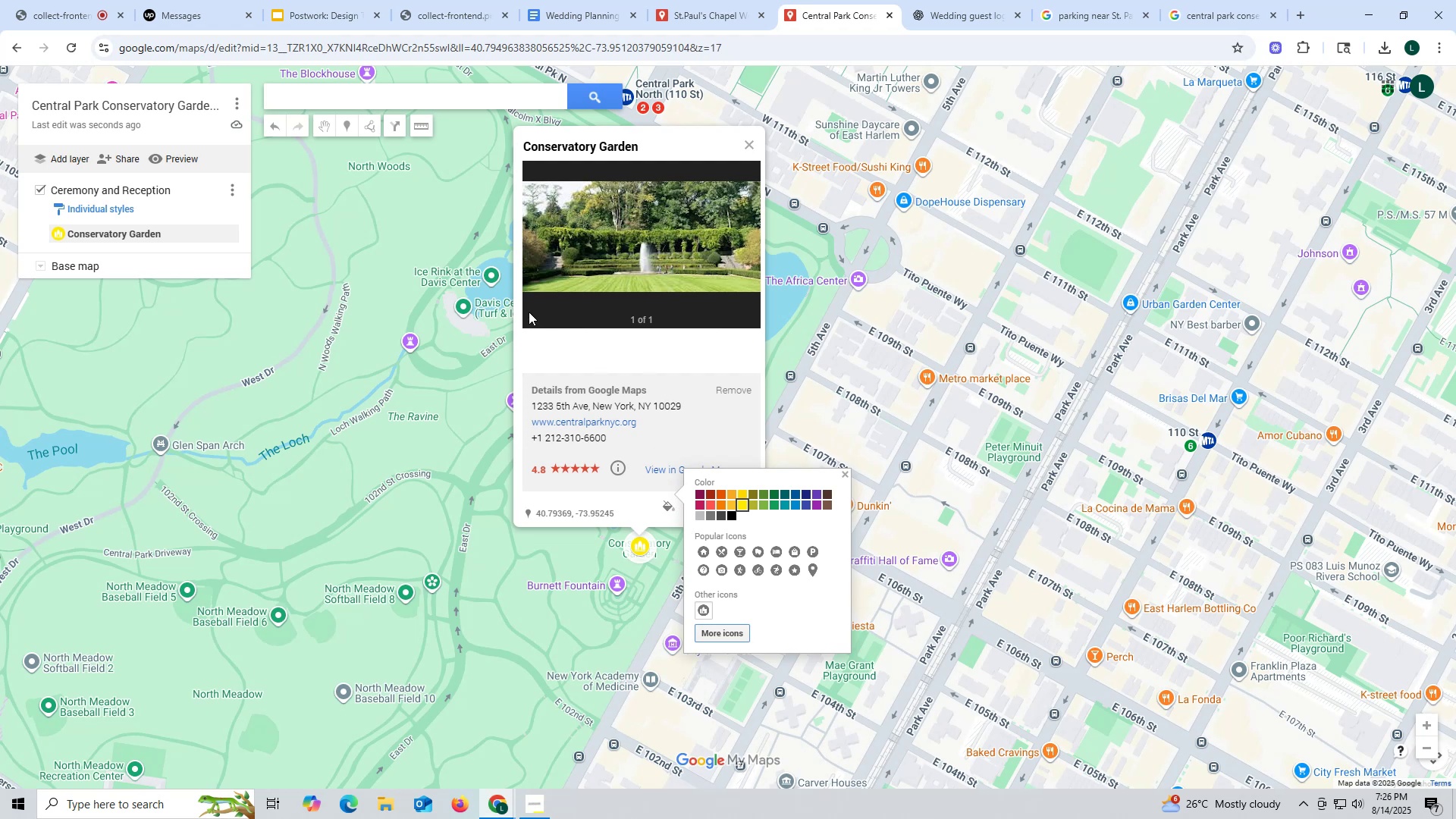 
wait(20.15)
 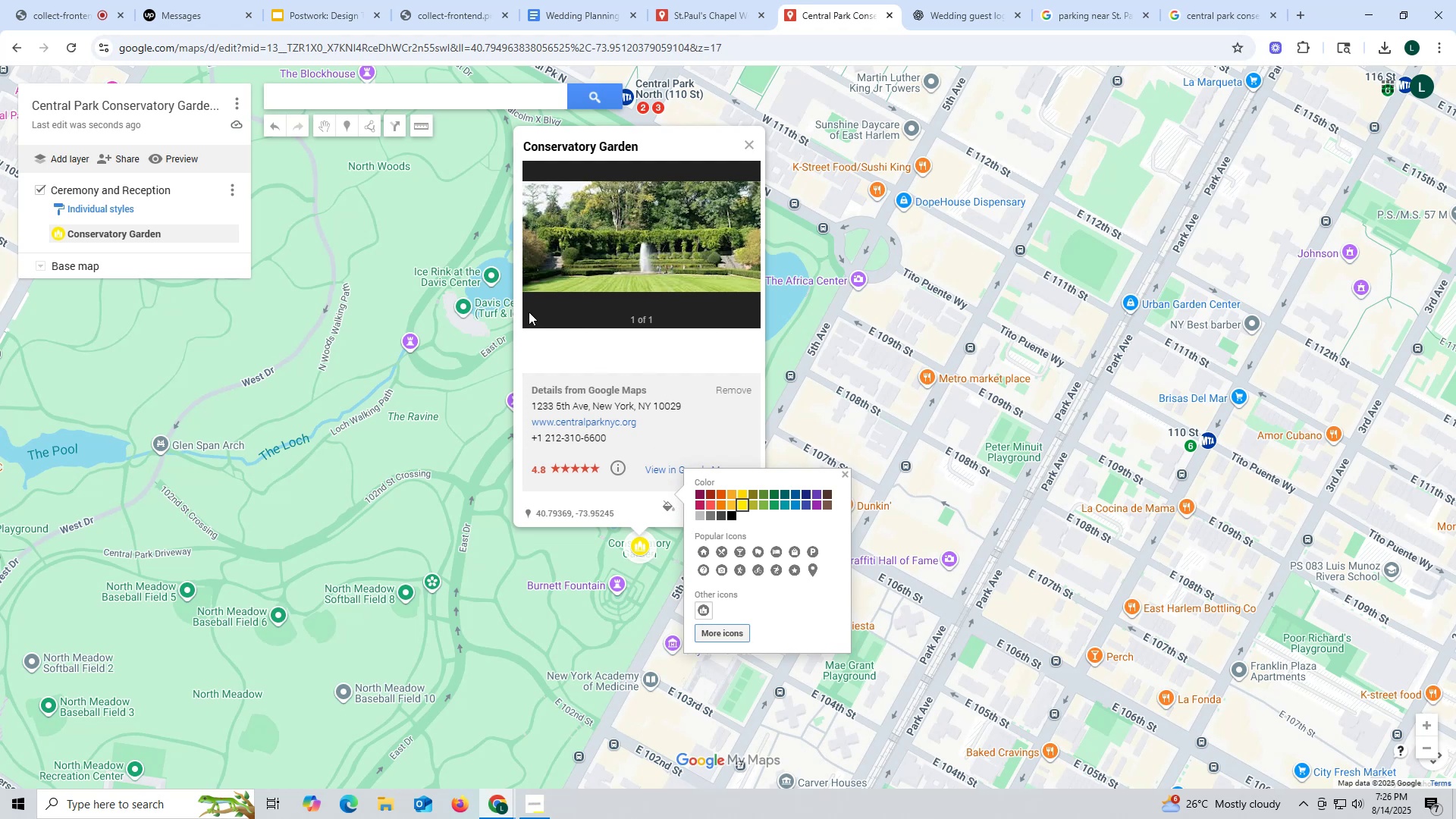 
scroll: coordinate [670, 281], scroll_direction: up, amount: 1.0
 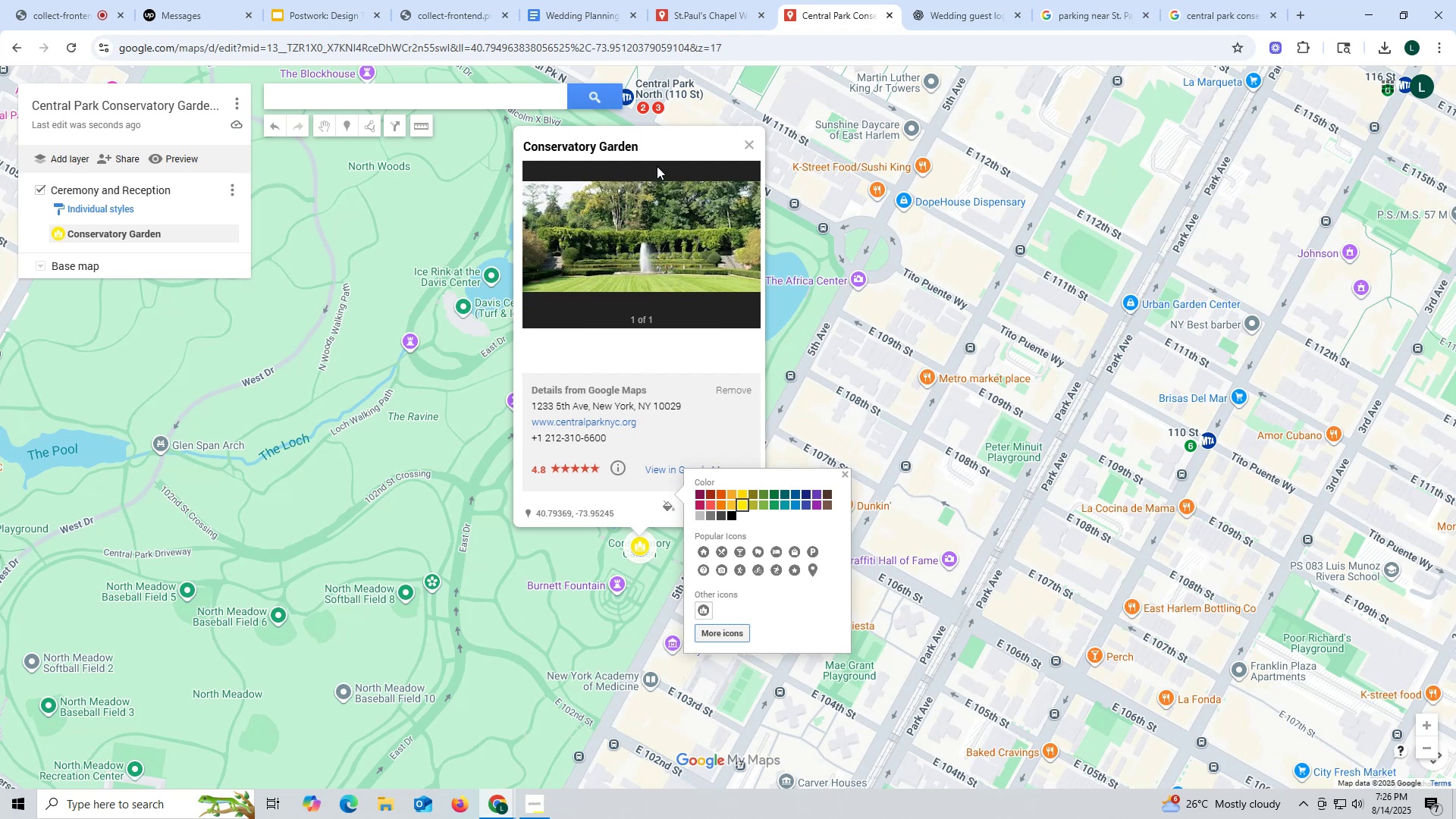 
left_click_drag(start_coordinate=[651, 144], to_coordinate=[497, 144])
 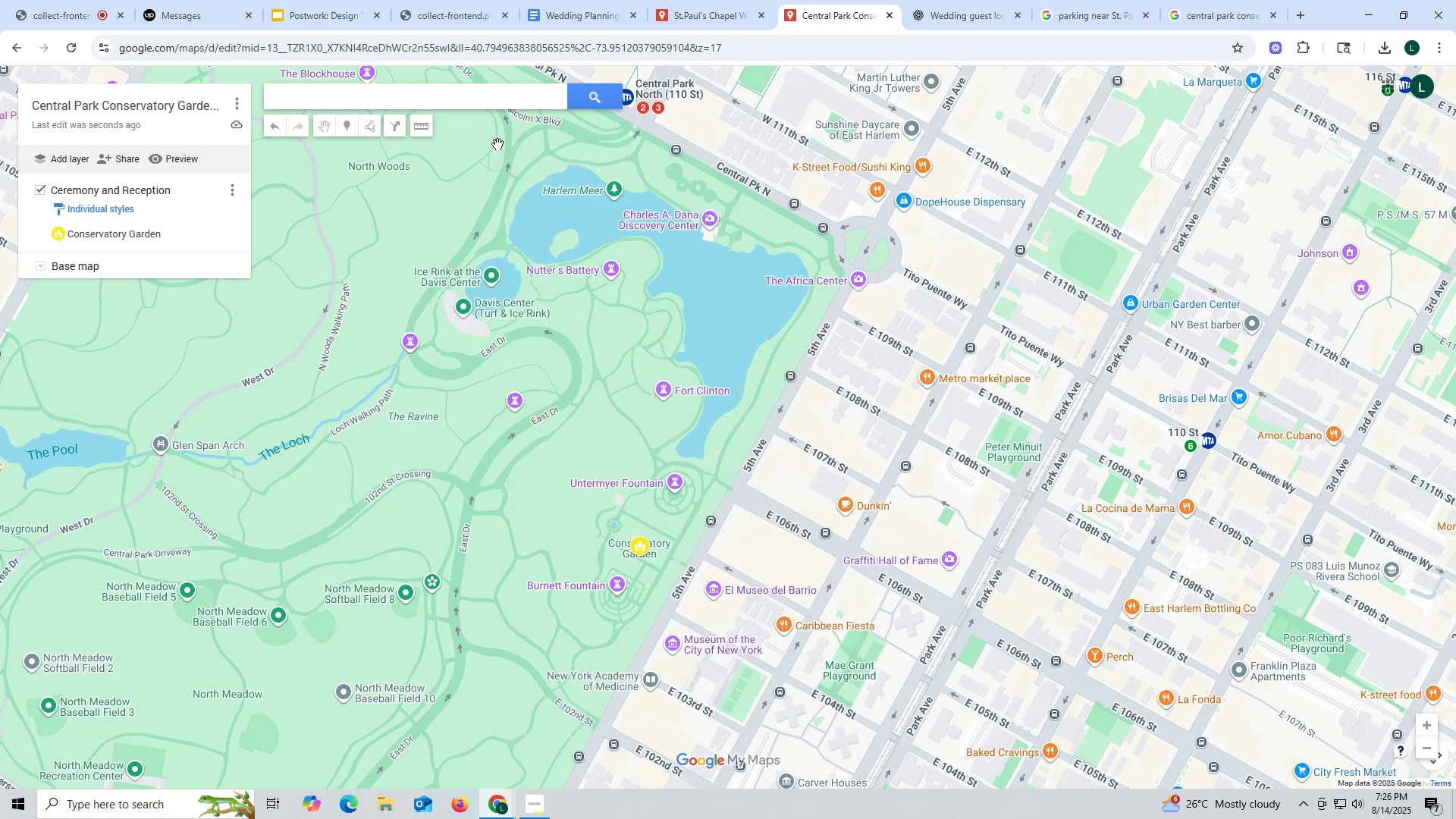 
key(Control+ControlLeft)
 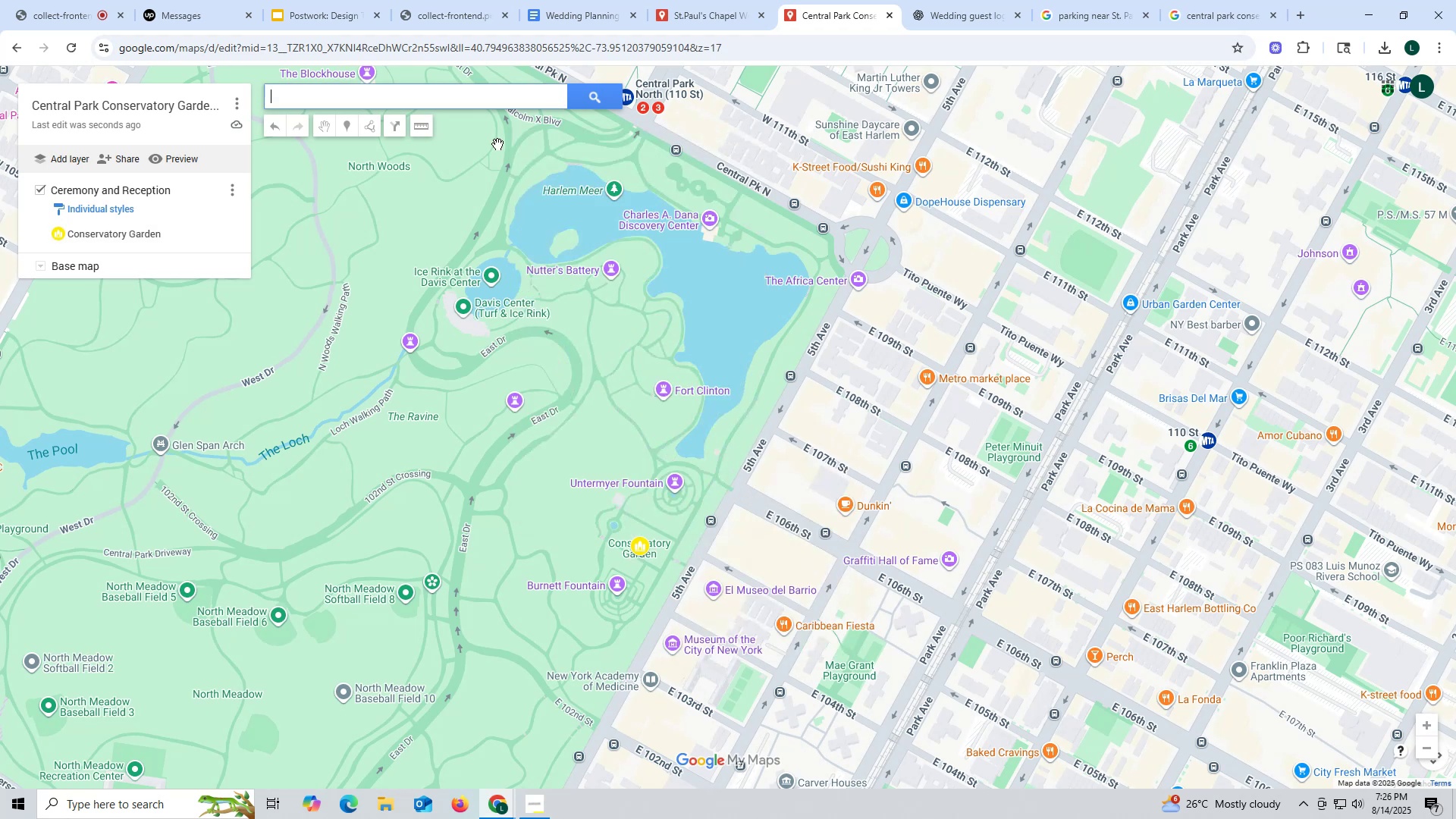 
key(Control+C)
 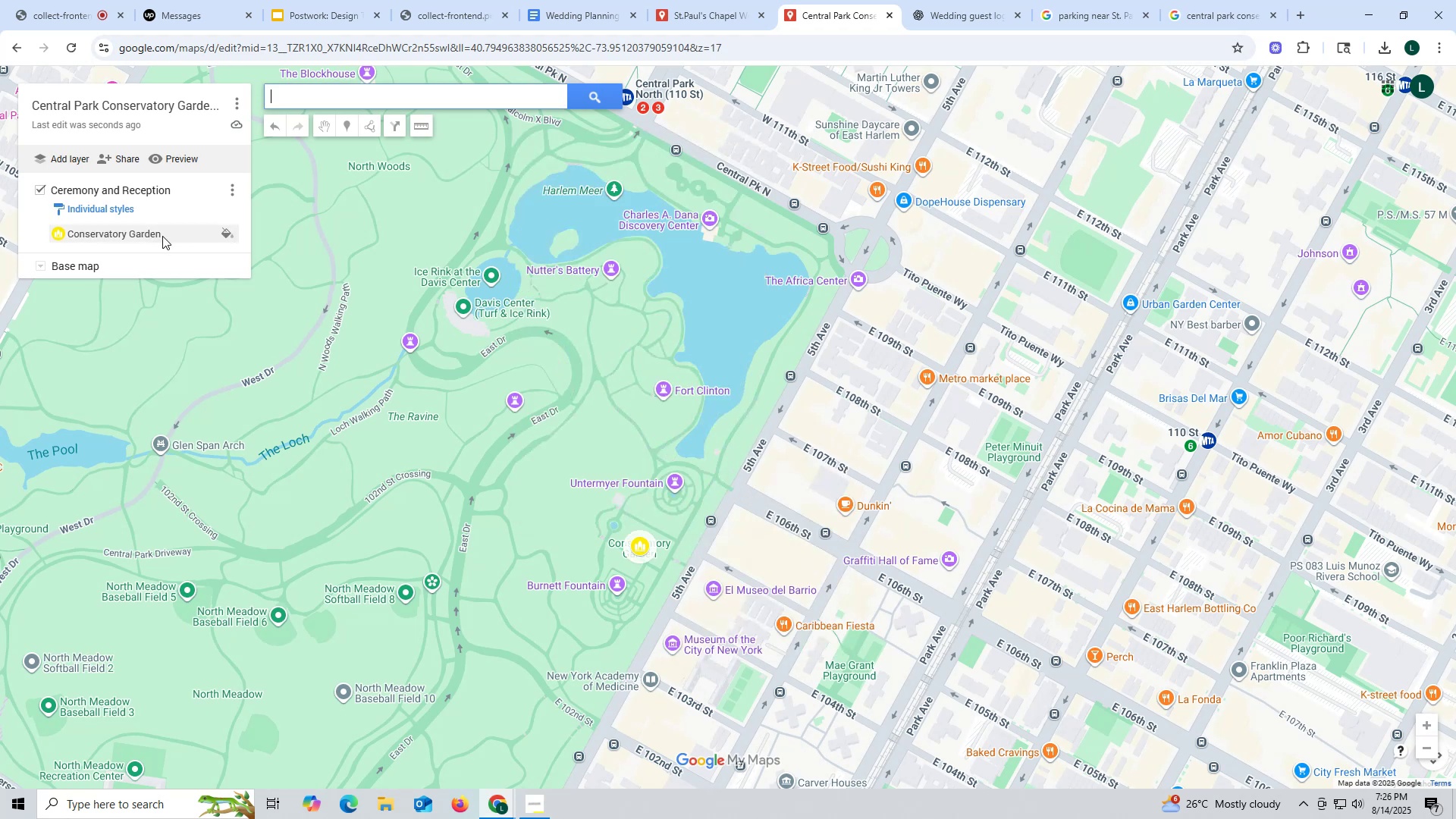 
left_click([172, 234])
 